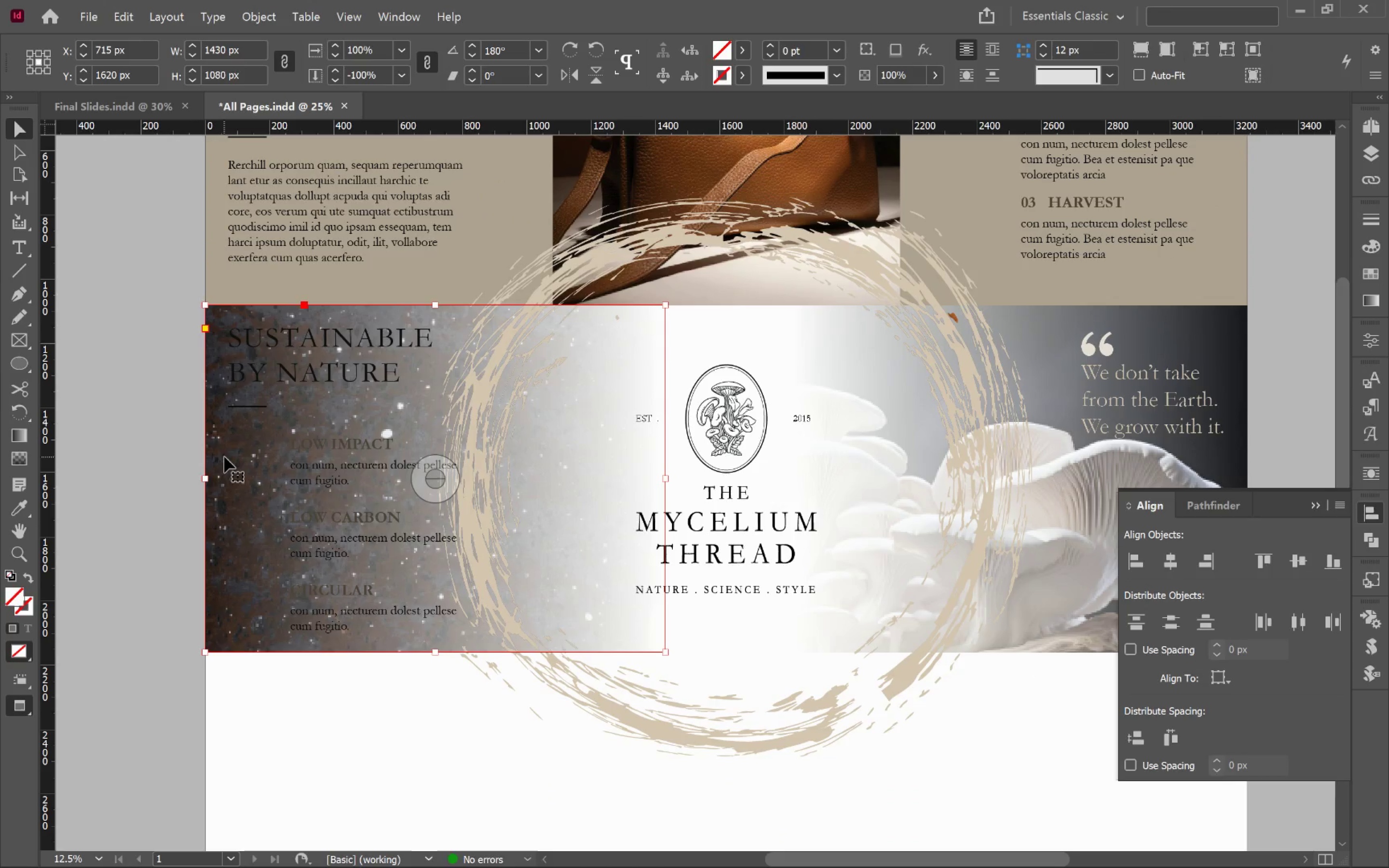 
key(Alt+Control+Shift+C)
 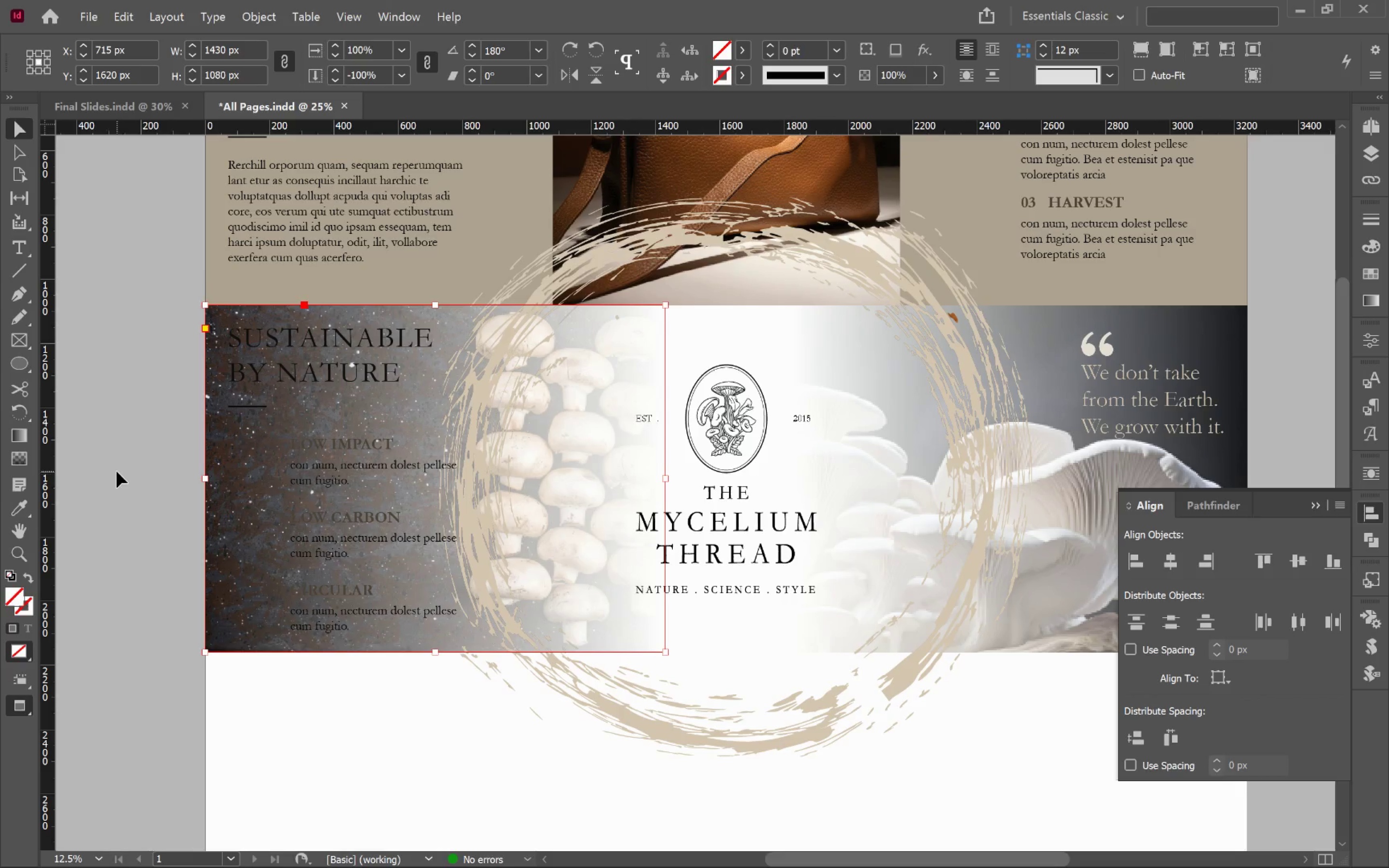 
left_click([129, 457])
 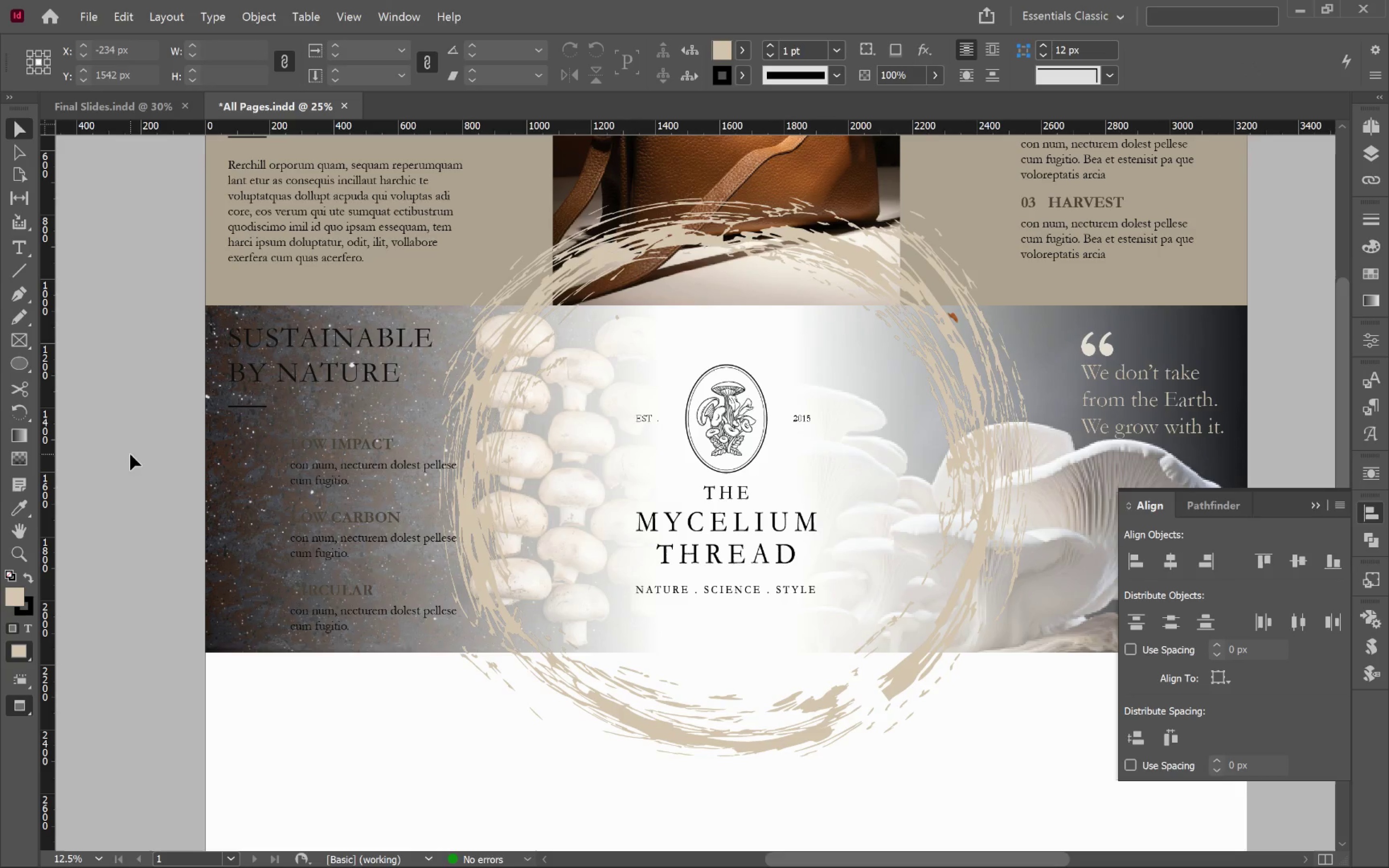 
type(ww)
 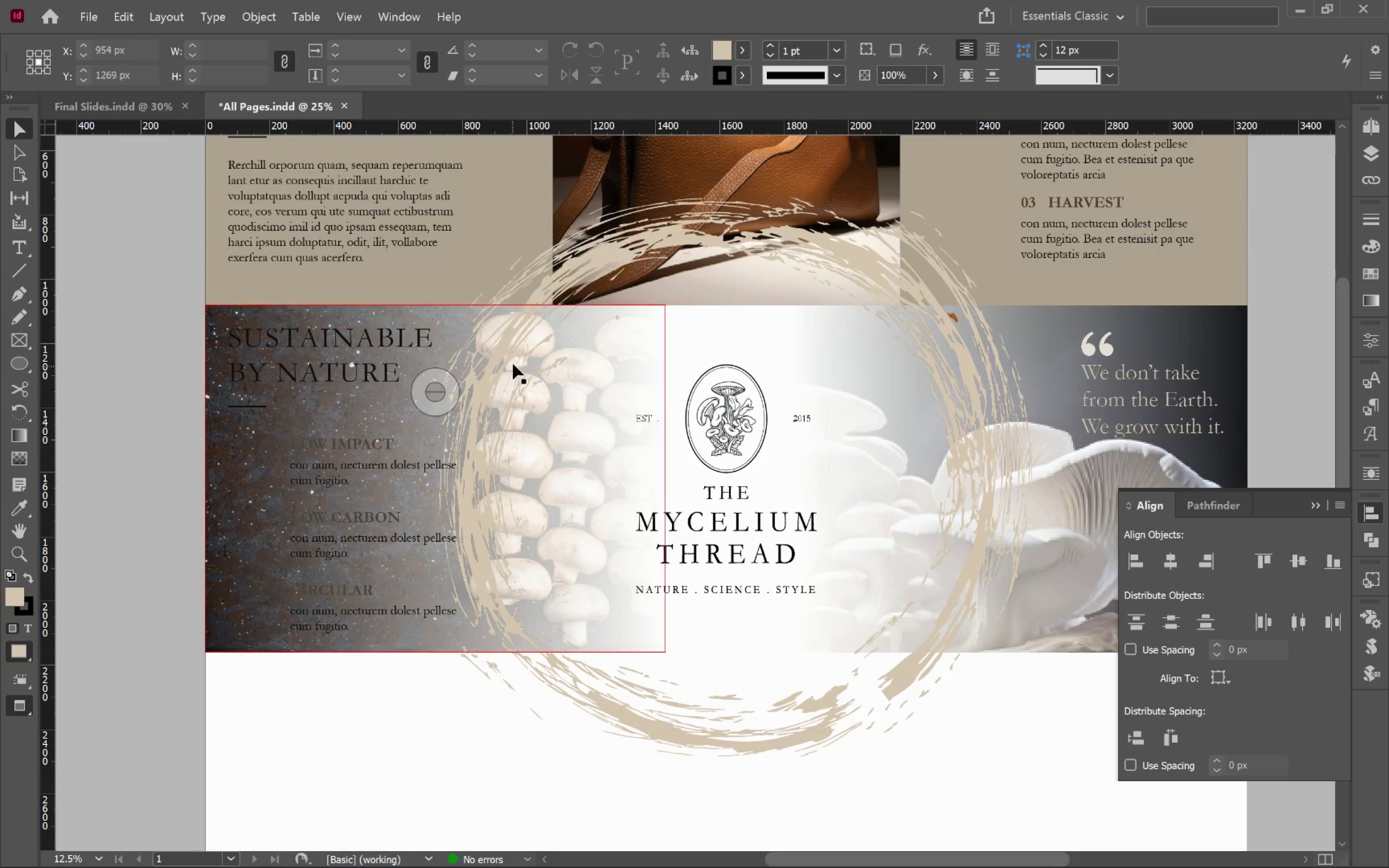 
left_click([485, 402])
 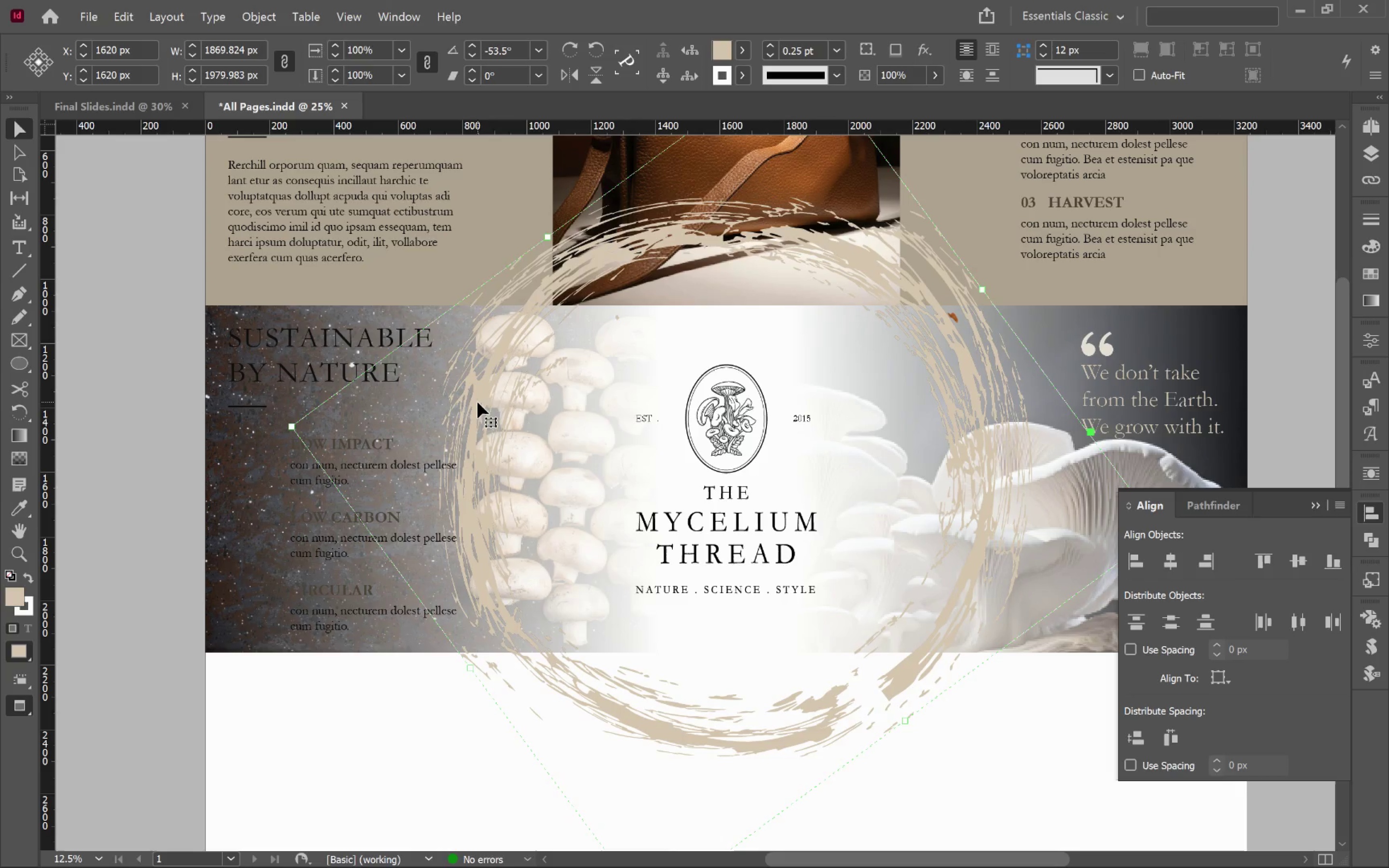 
left_click_drag(start_coordinate=[477, 402], to_coordinate=[495, 402])
 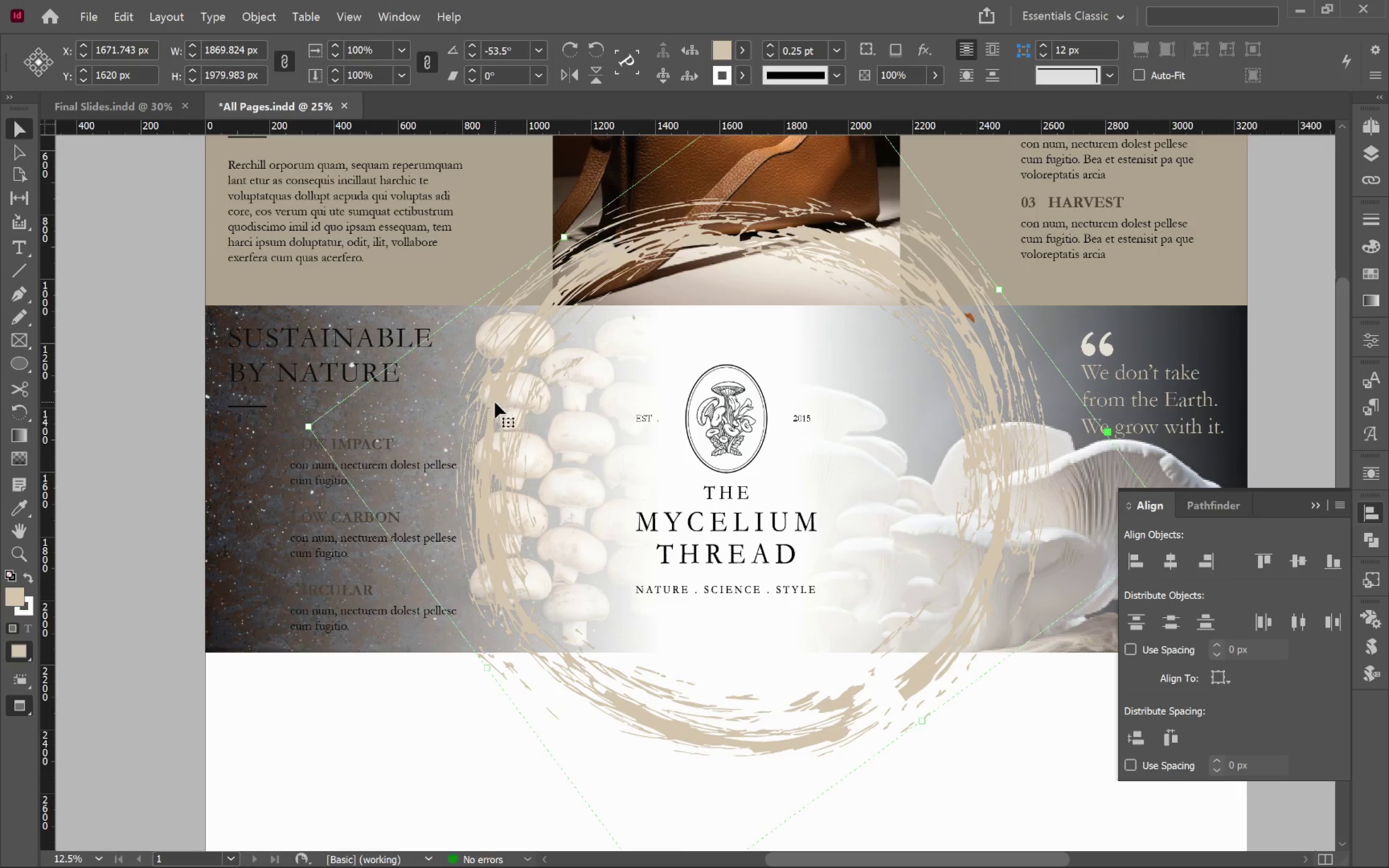 
hold_key(key=ShiftLeft, duration=1.24)
 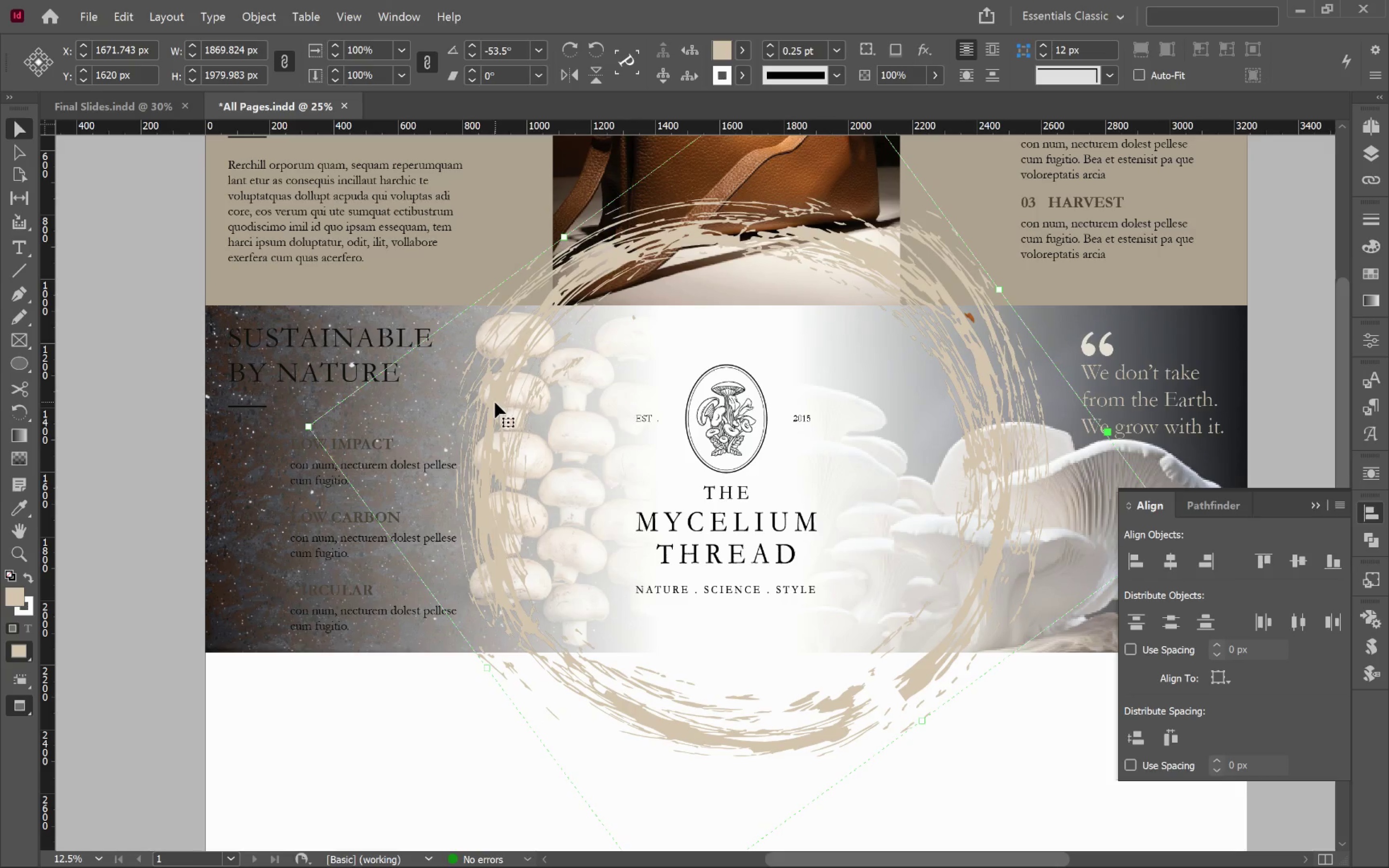 
hold_key(key=ControlLeft, duration=2.54)
 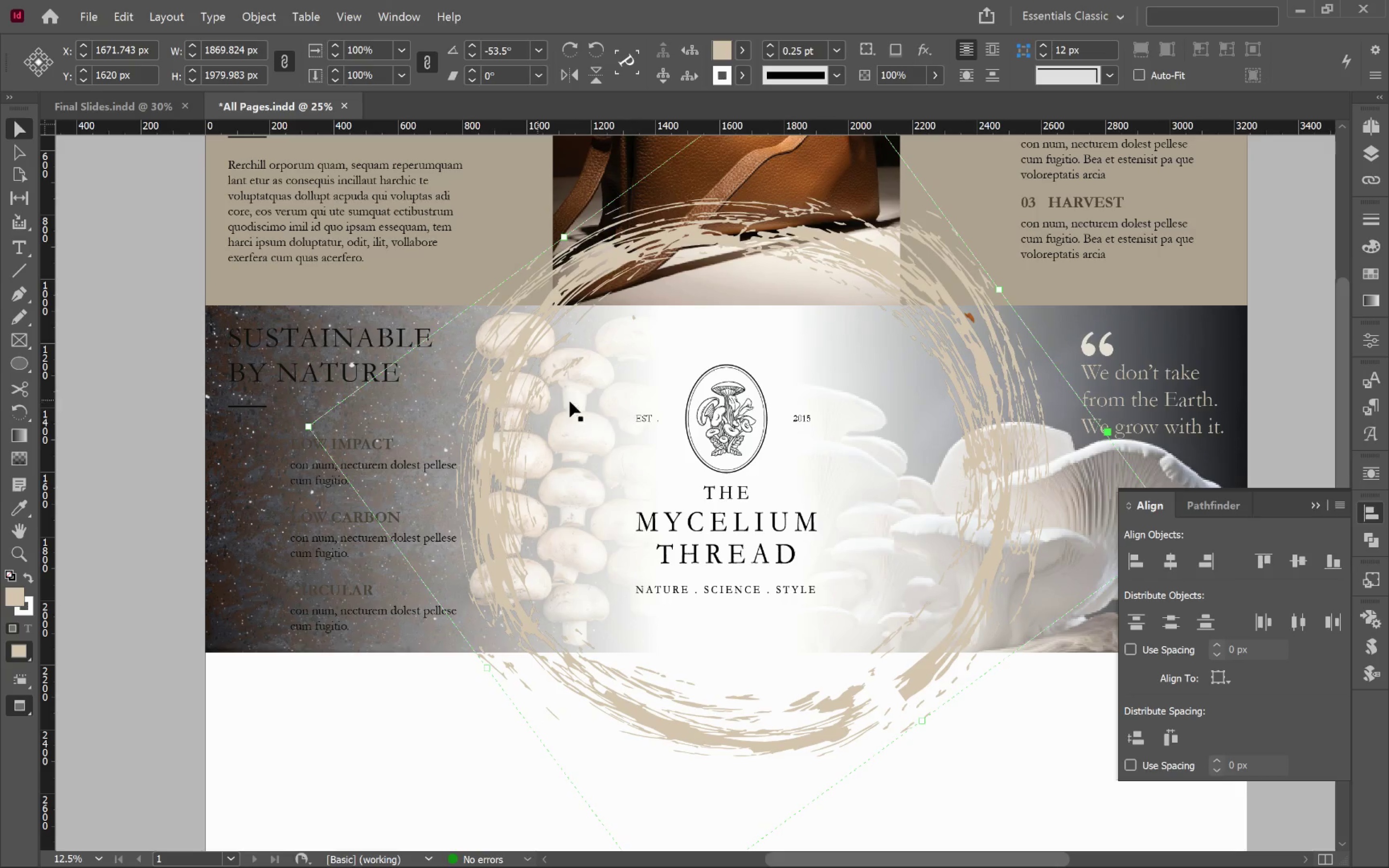 
hold_key(key=Space, duration=1.51)
 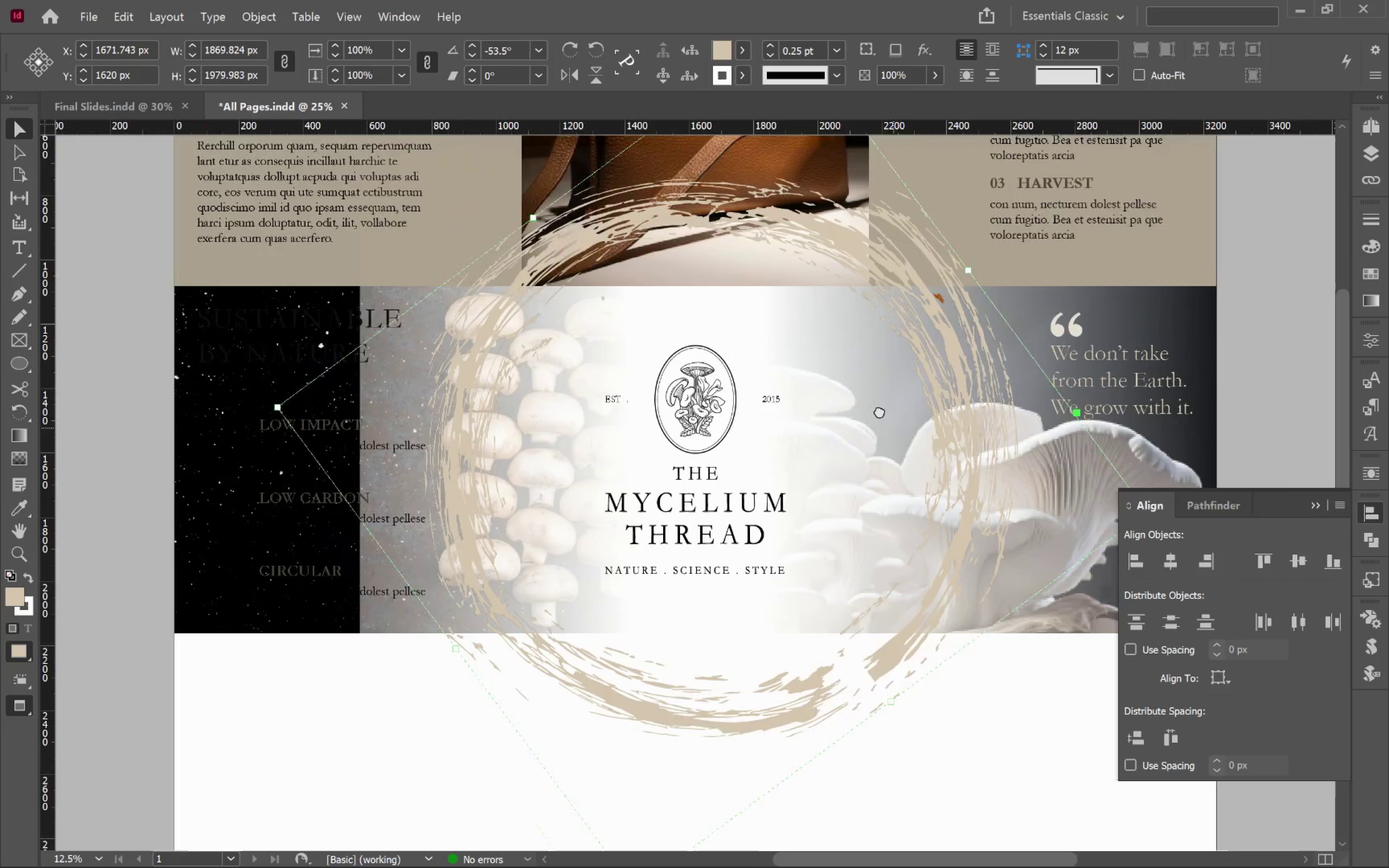 
left_click_drag(start_coordinate=[894, 428], to_coordinate=[885, 410])
 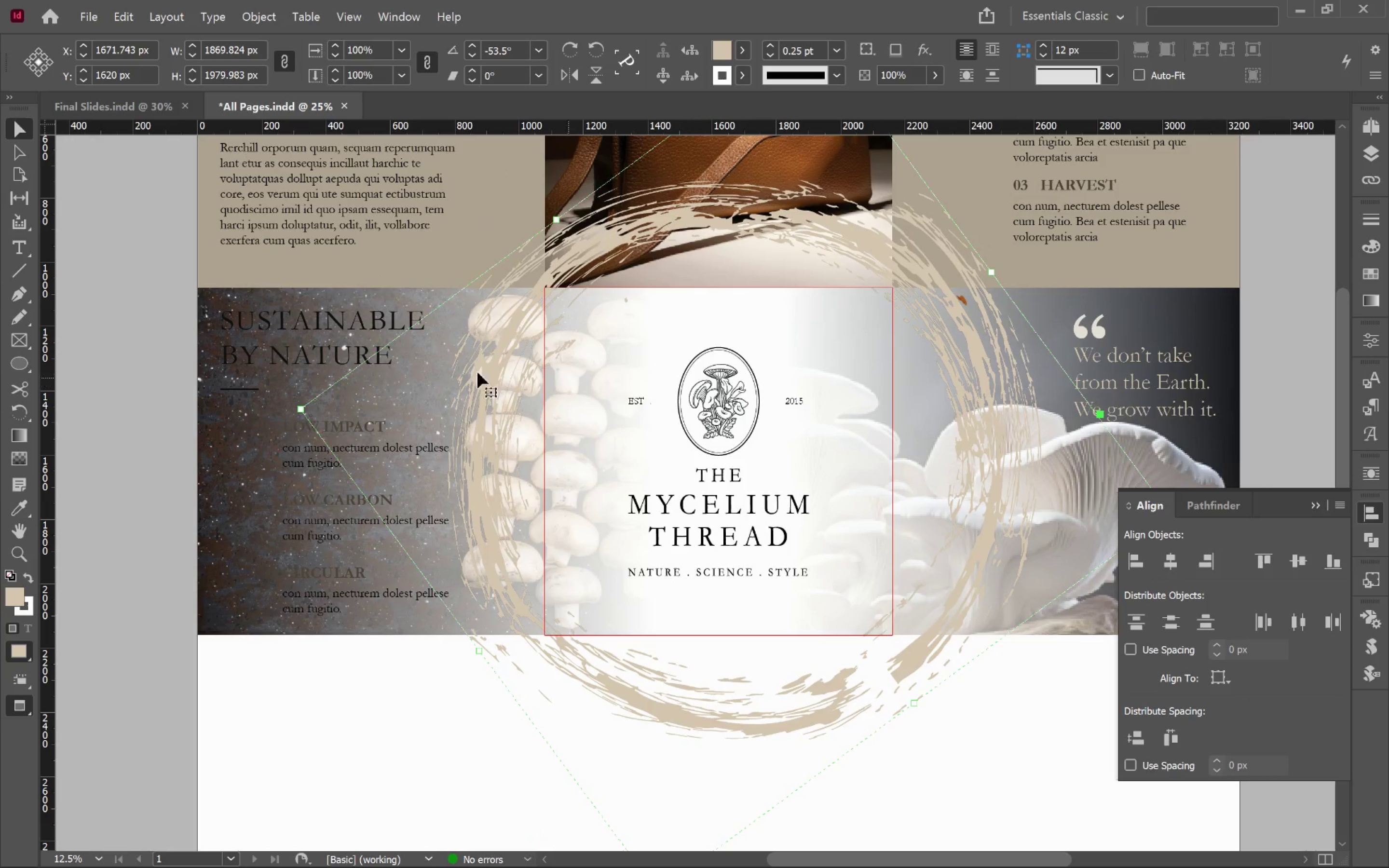 
hold_key(key=Space, duration=1.09)
 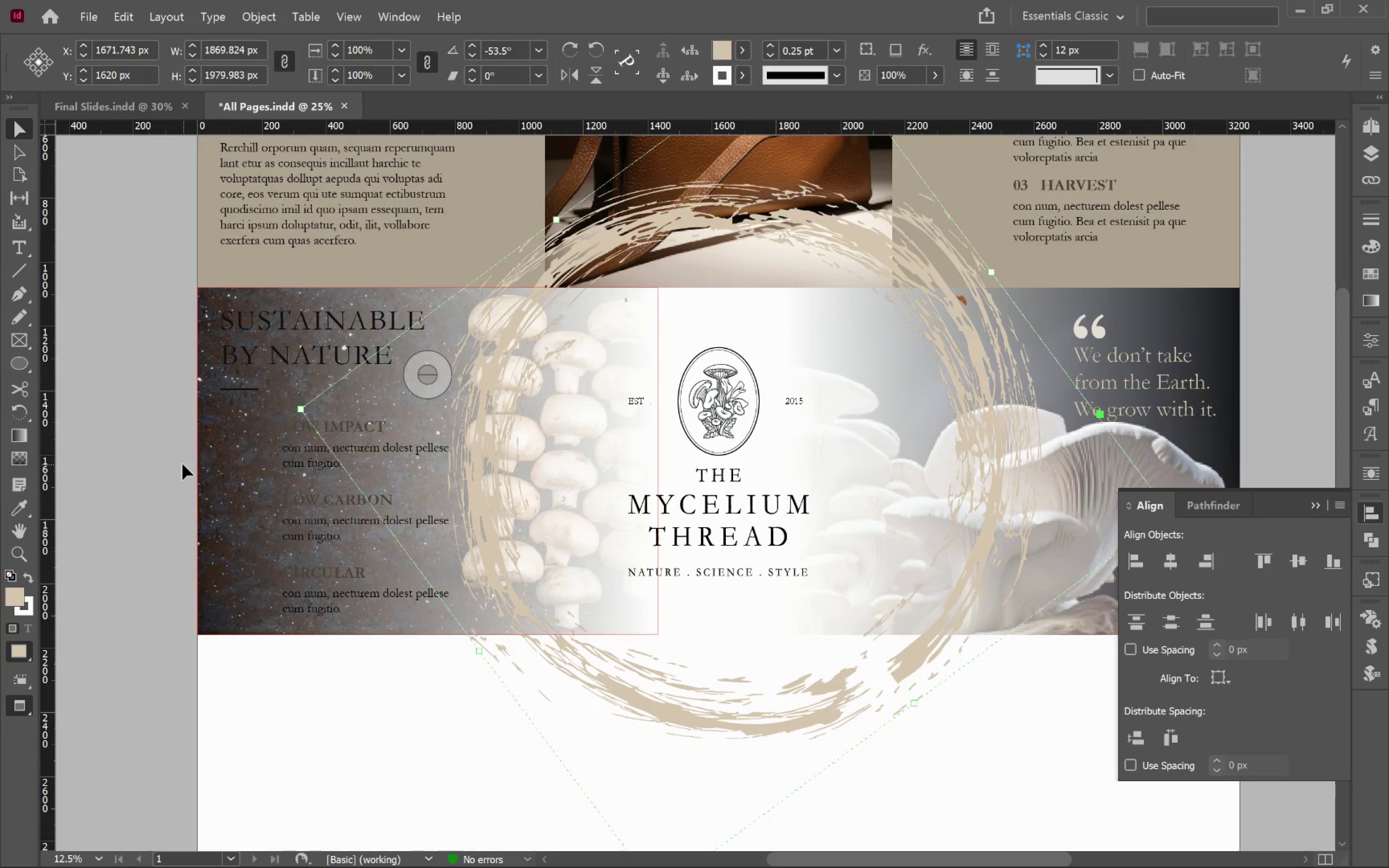 
left_click([174, 450])
 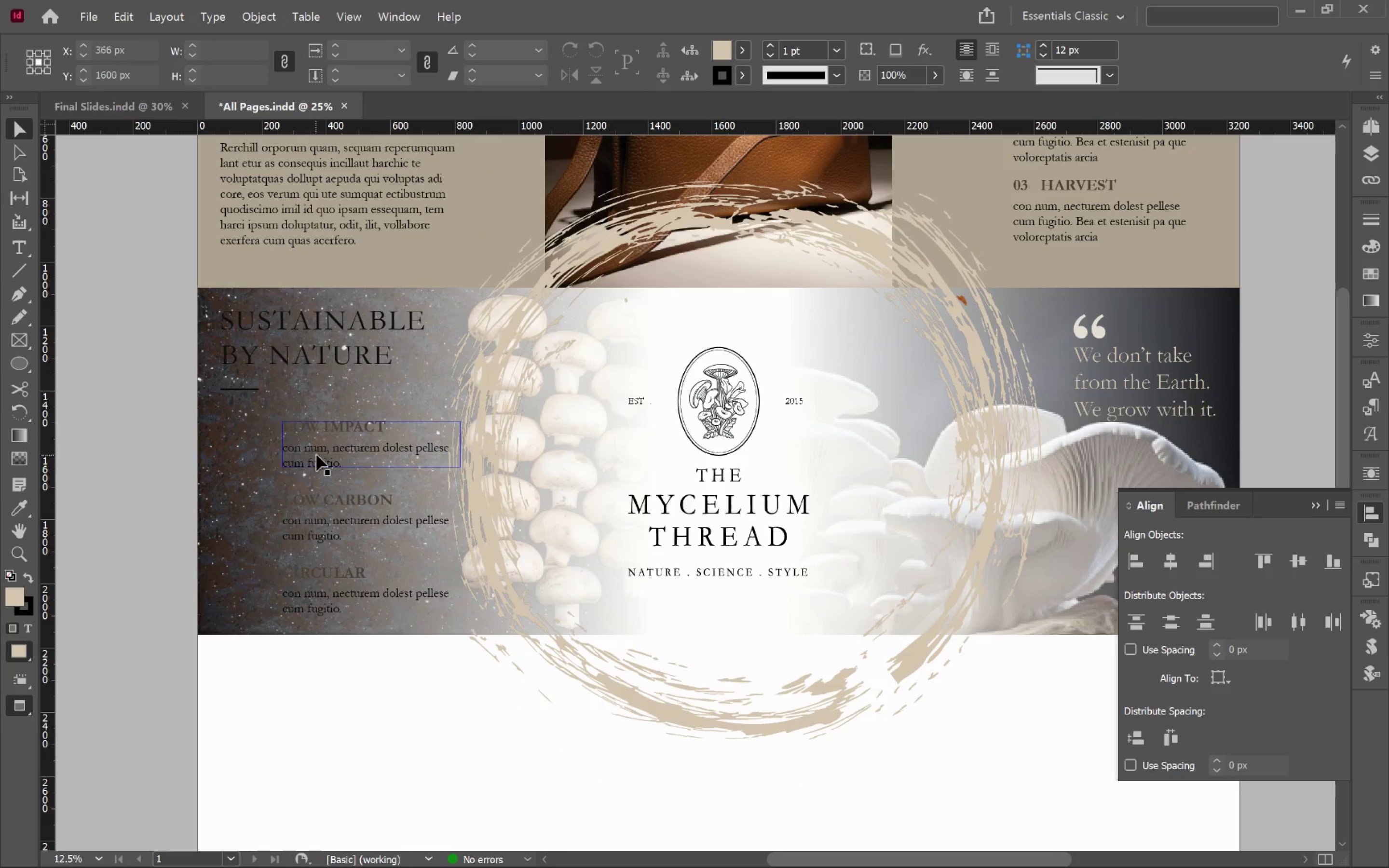 
left_click([317, 454])
 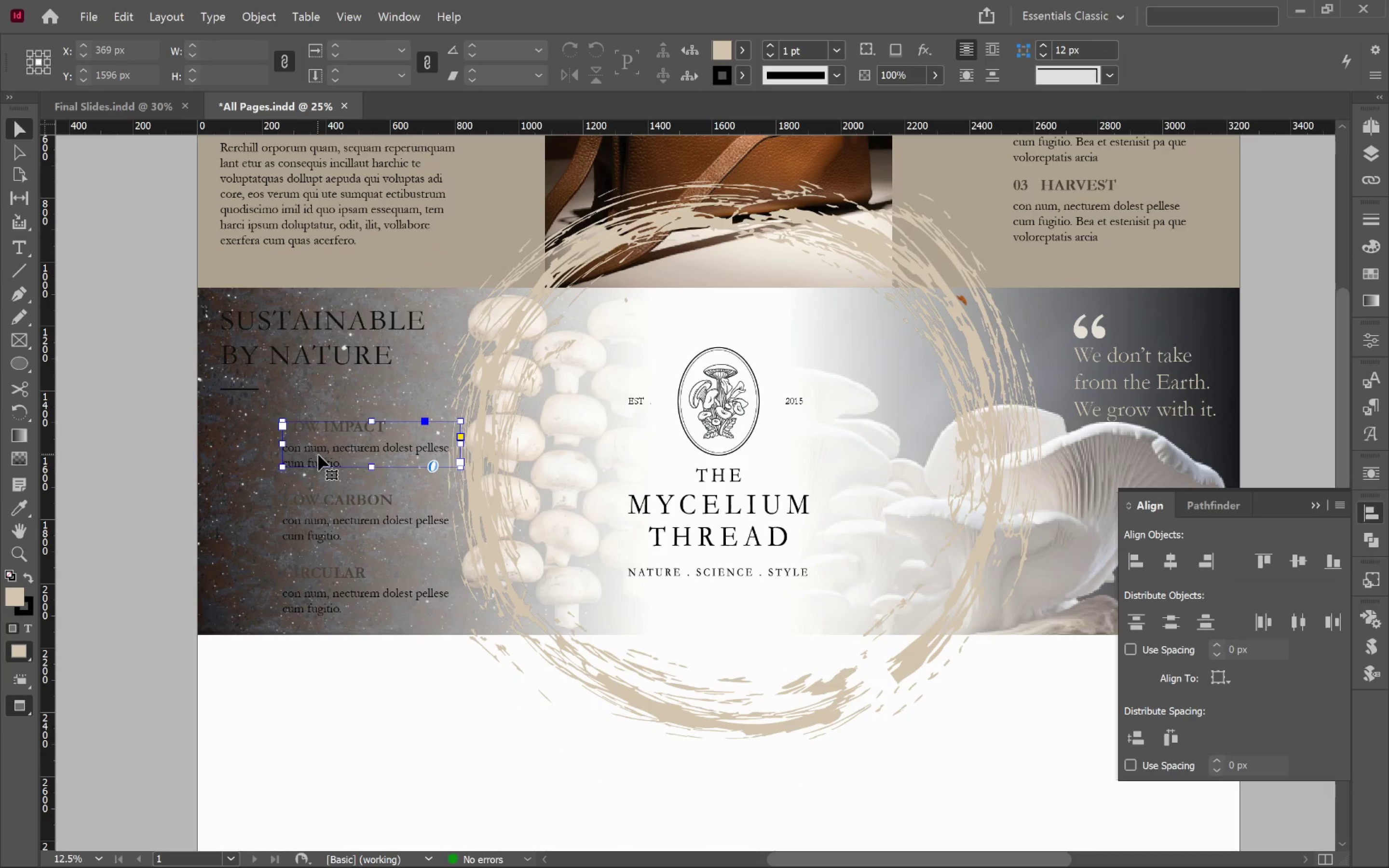 
hold_key(key=ShiftLeft, duration=1.83)
left_click([331, 499])
 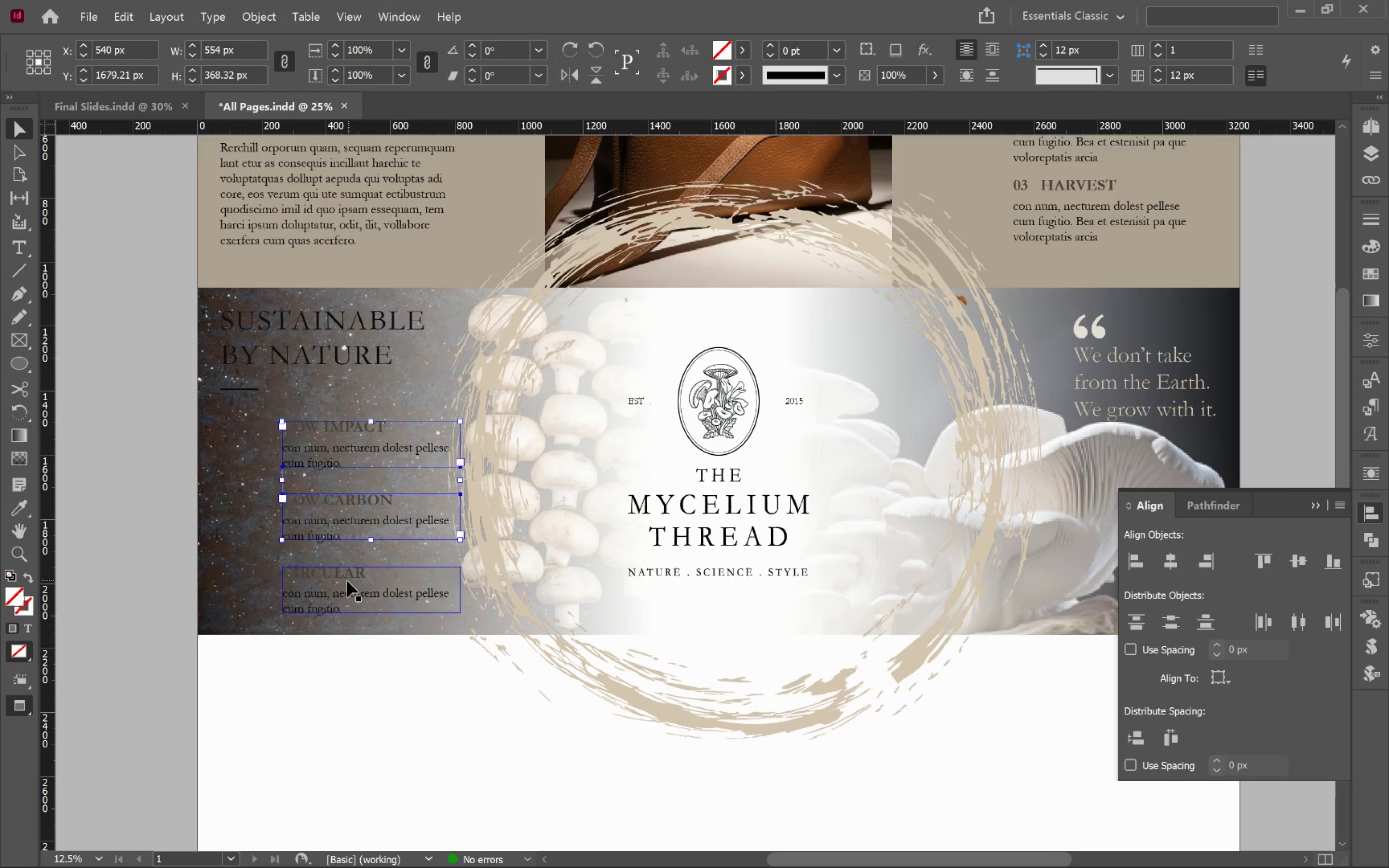 
left_click([347, 583])
 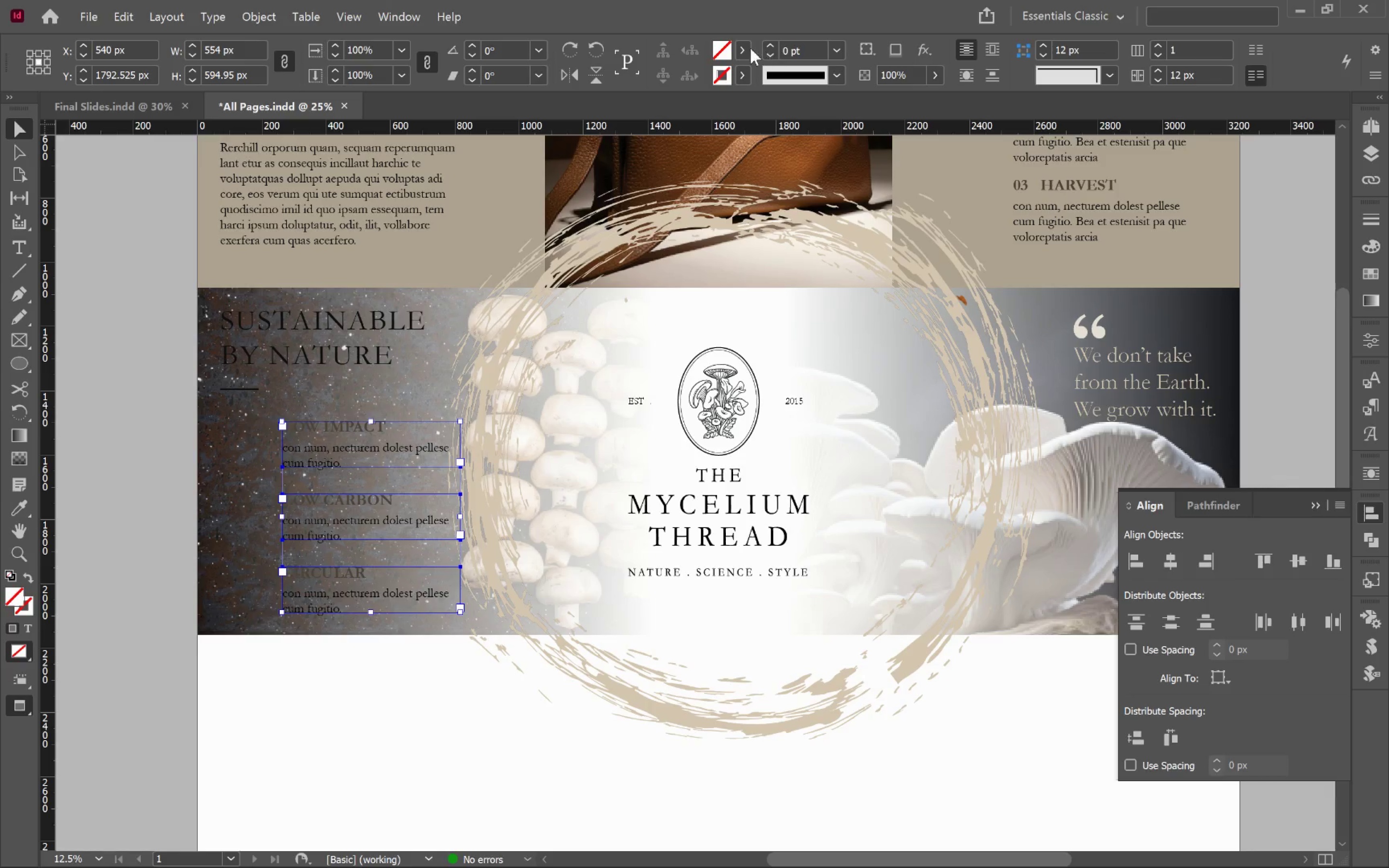 
left_click([749, 51])
 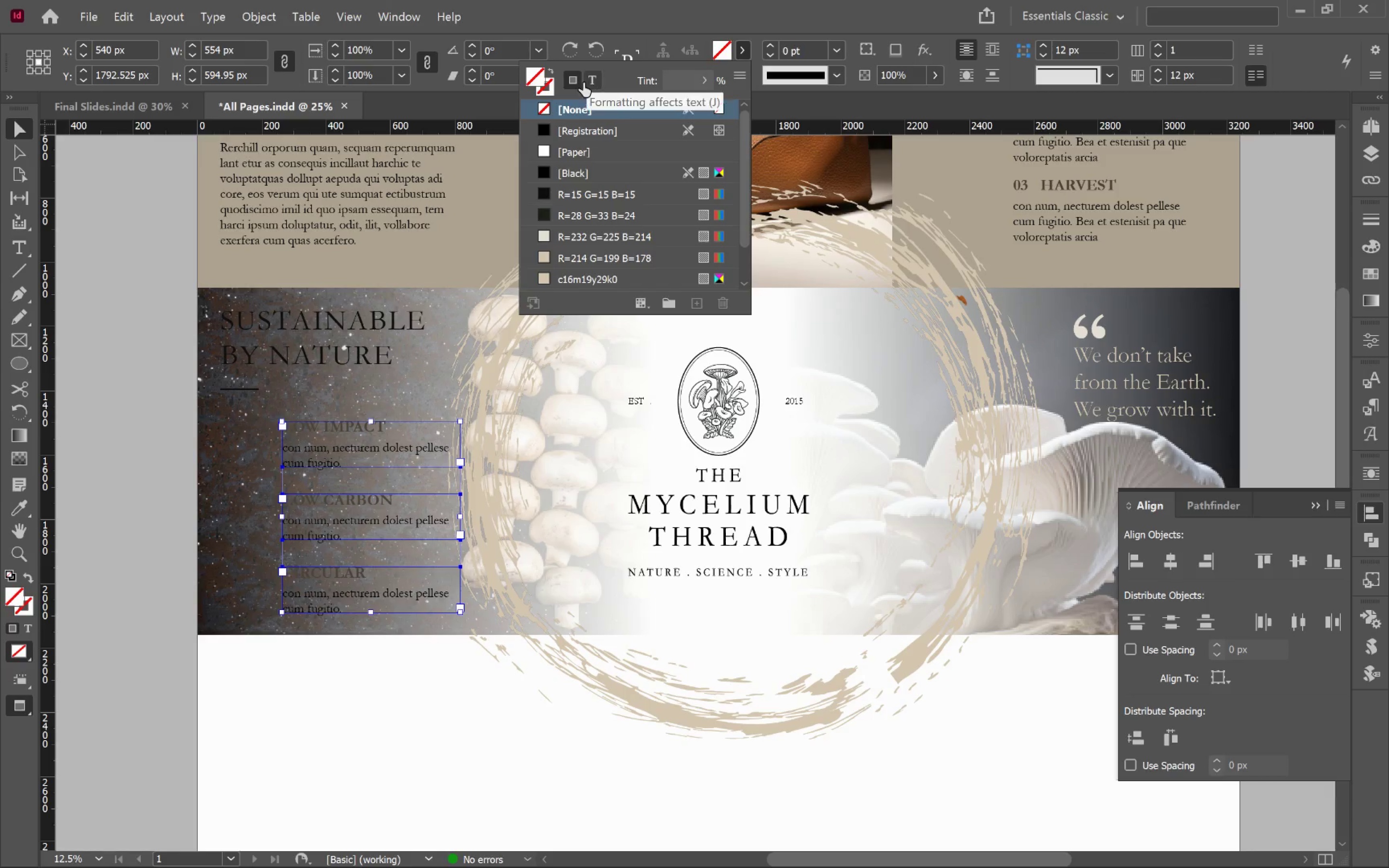 
left_click([592, 80])
 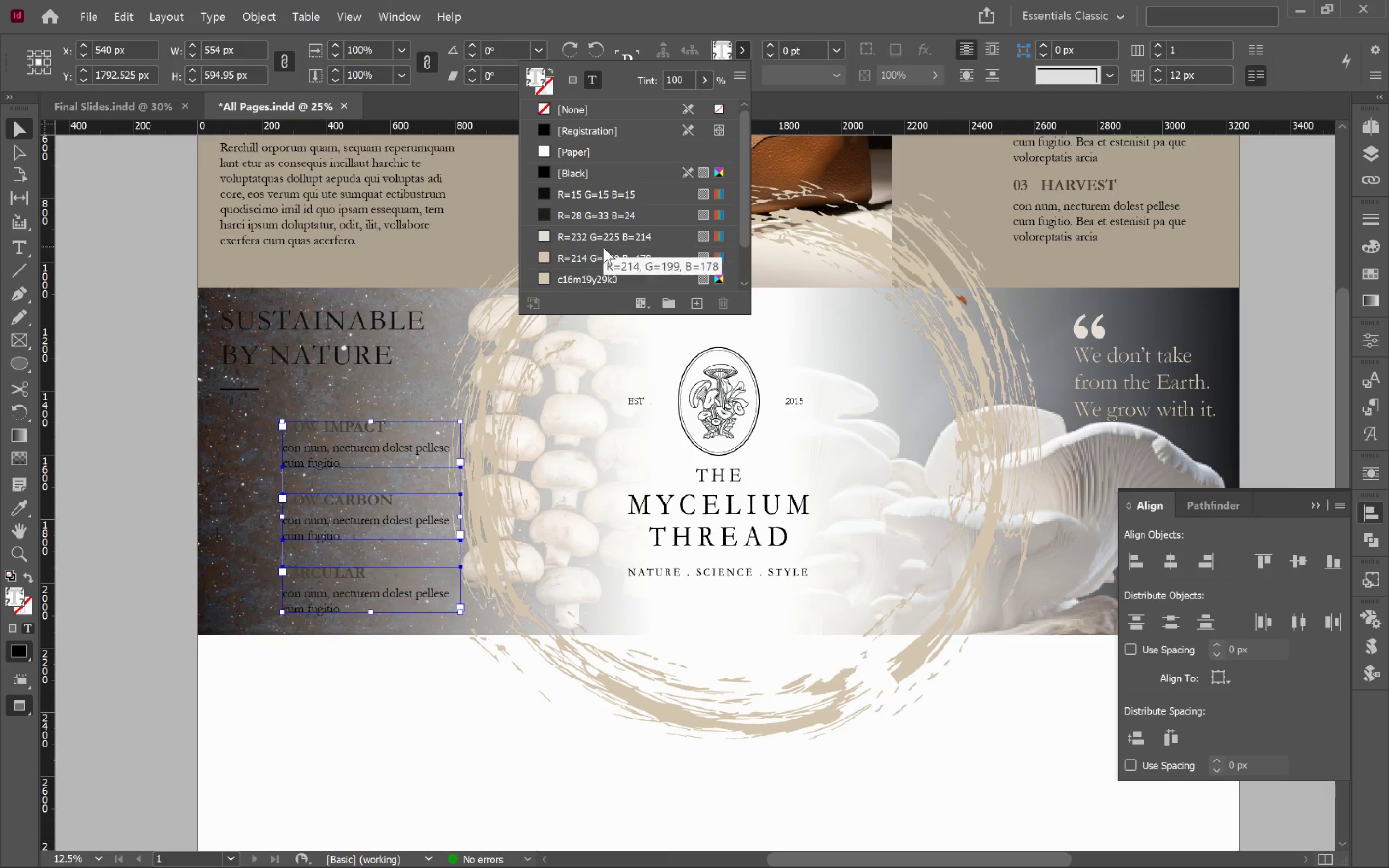 
left_click([605, 239])
 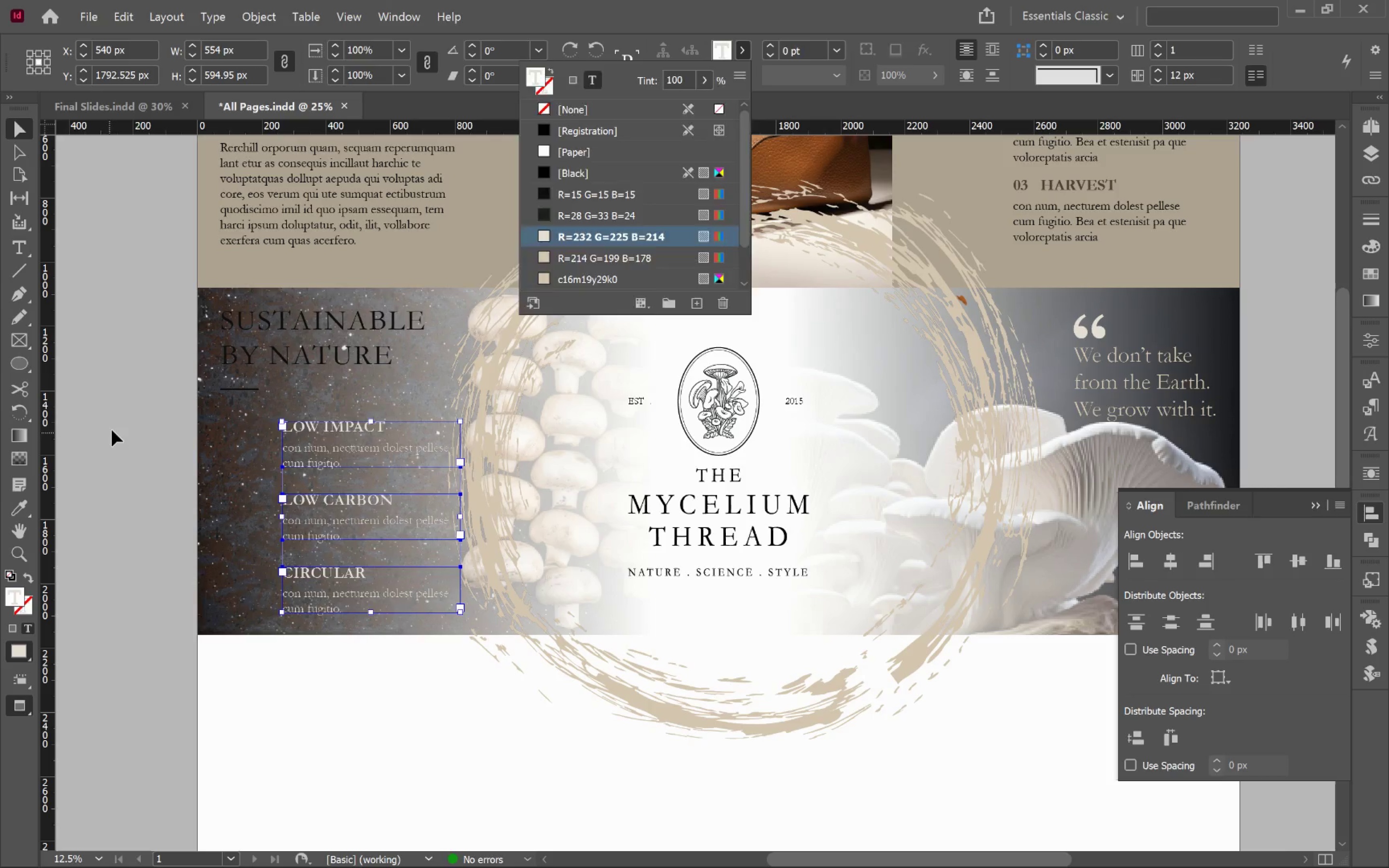 
type(ww)
 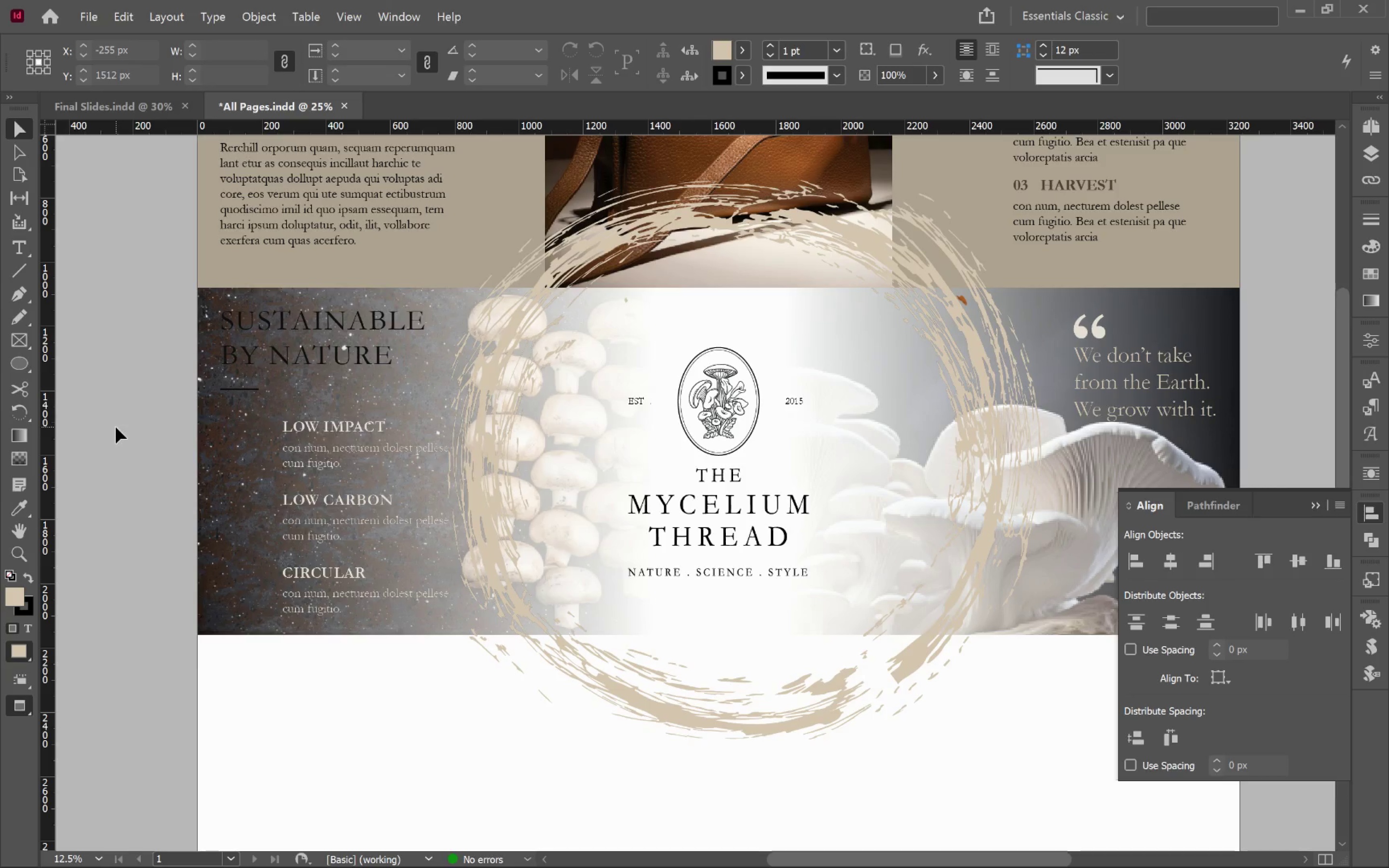 
left_click([326, 358])
 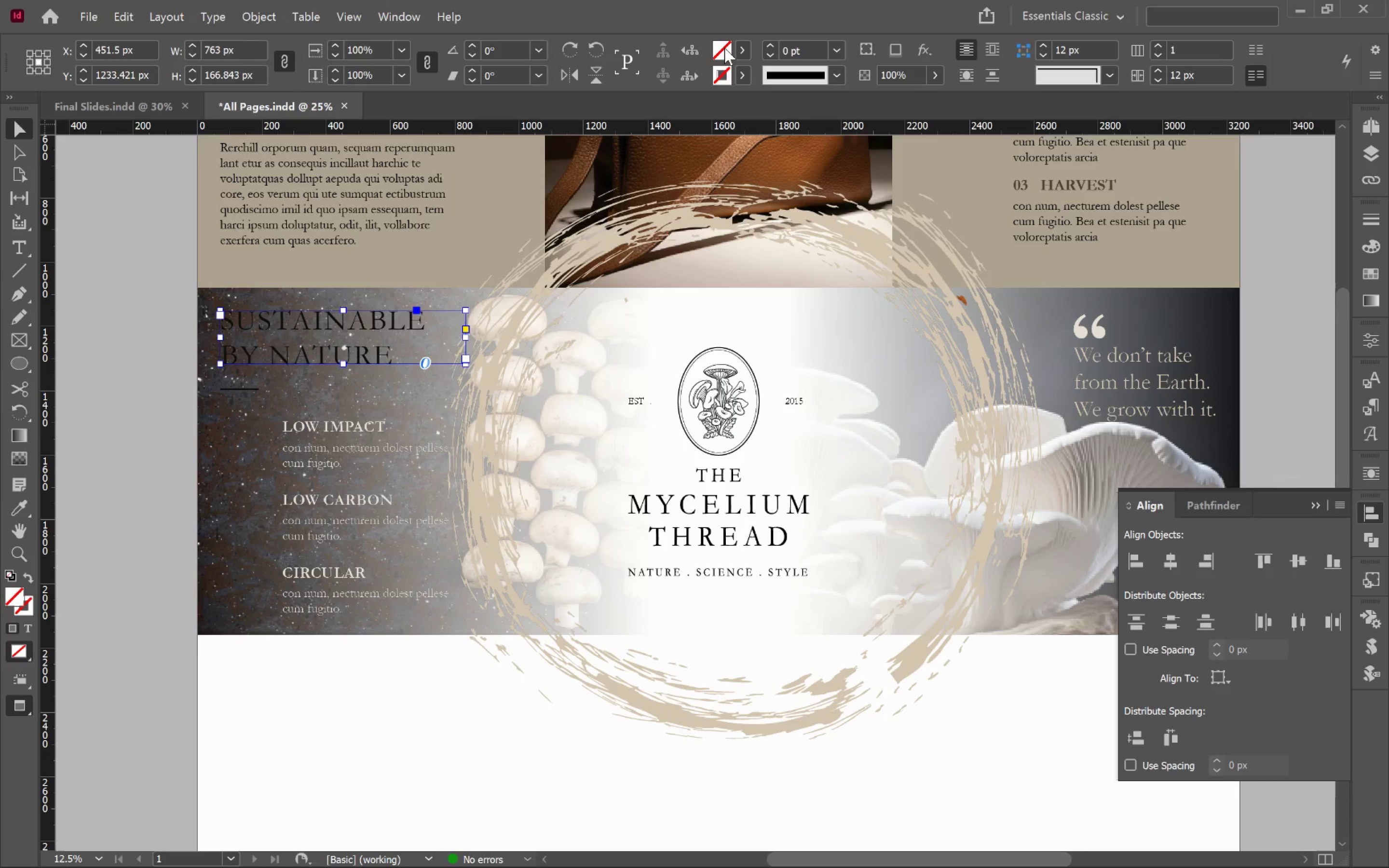 
left_click([740, 48])
 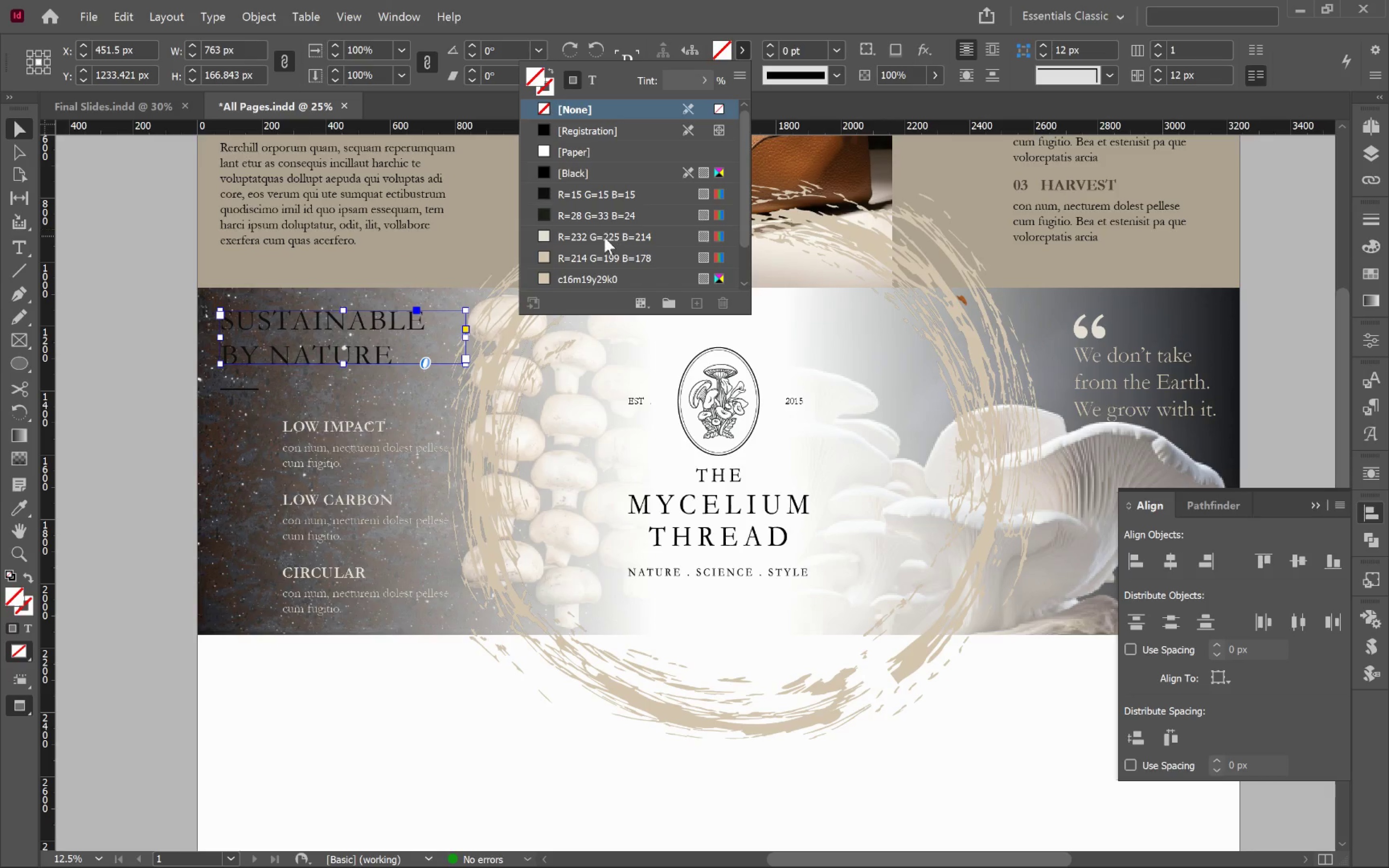 
left_click([599, 239])
 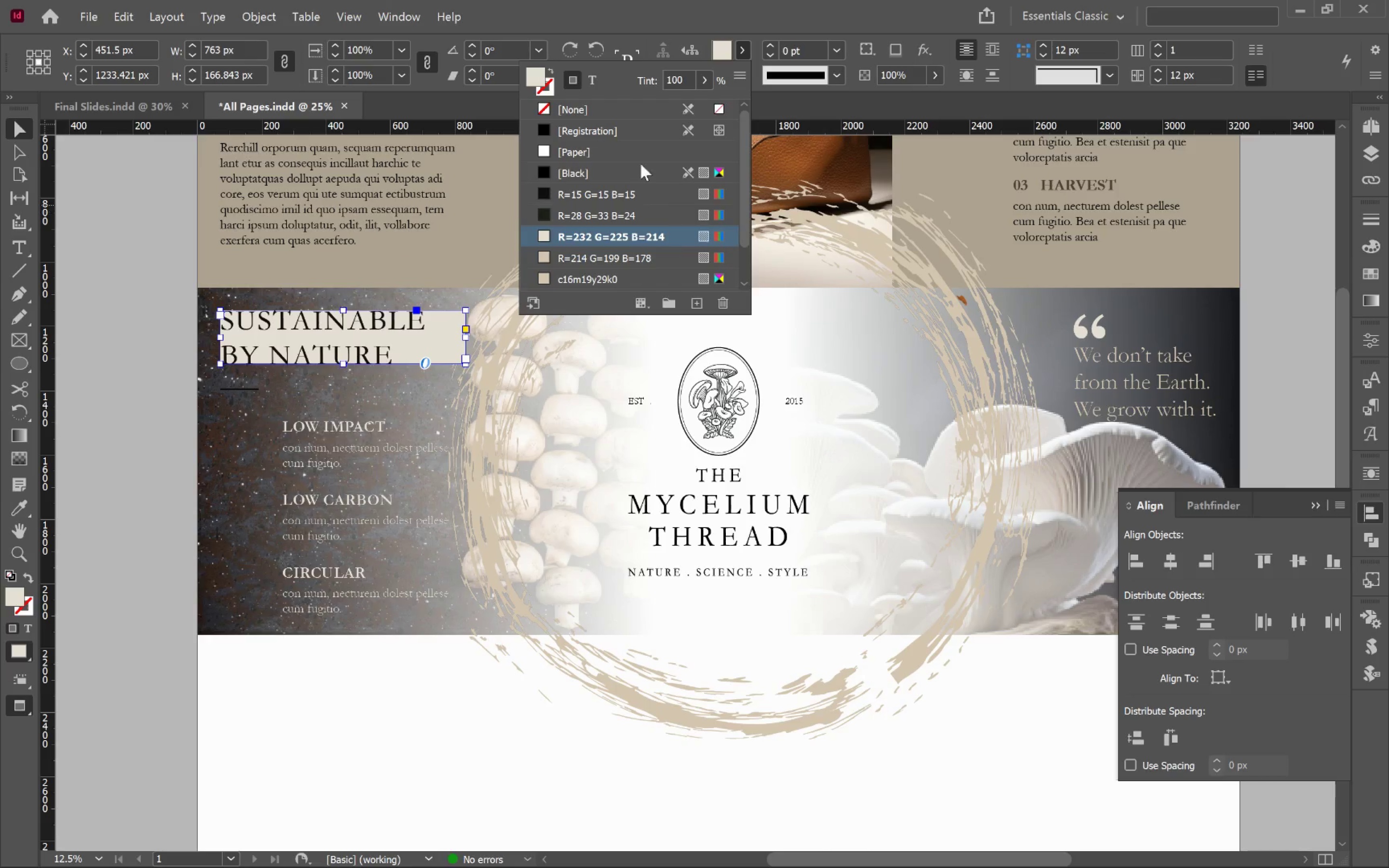 
key(Control+Z)
 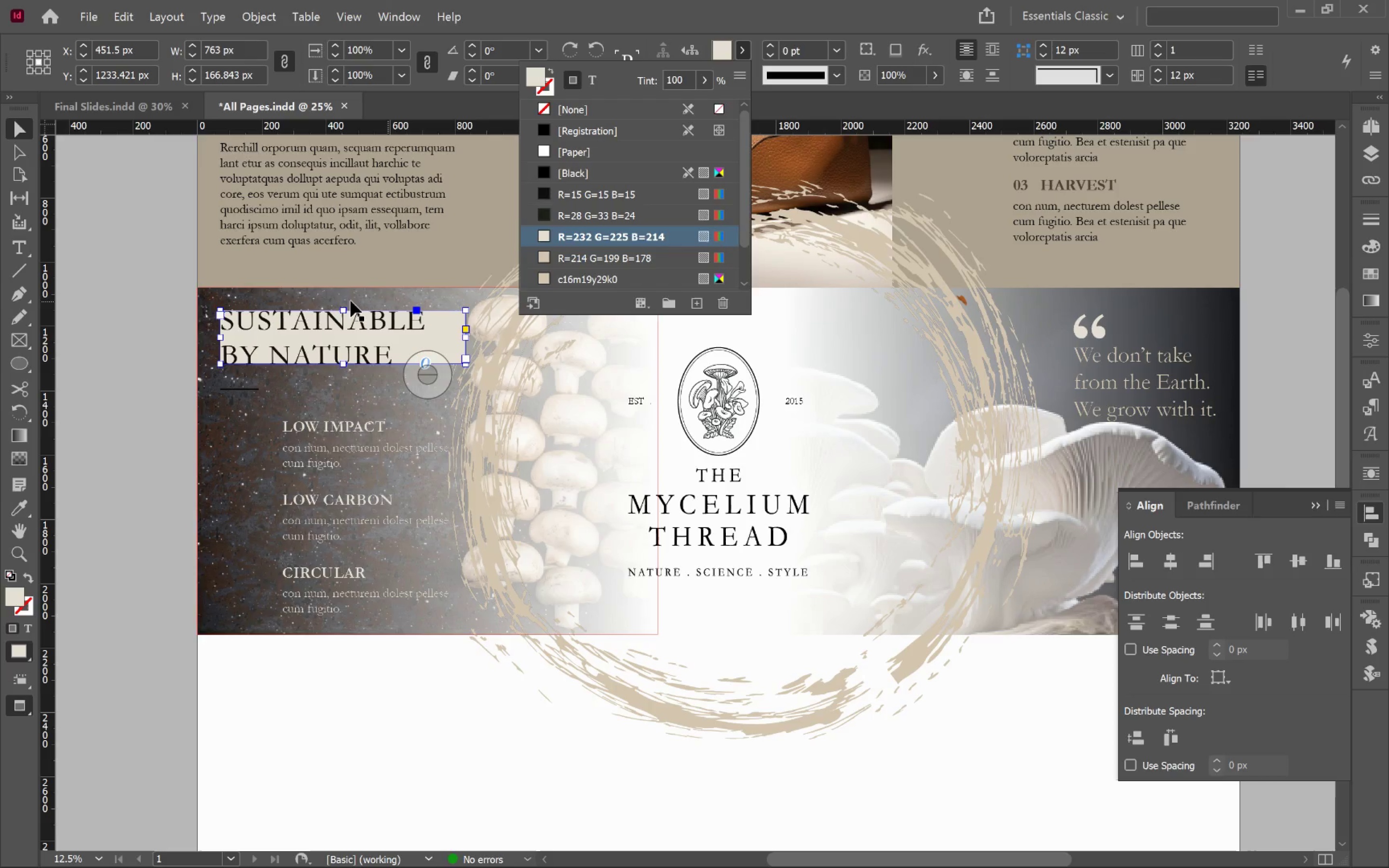 
key(Control+Z)
 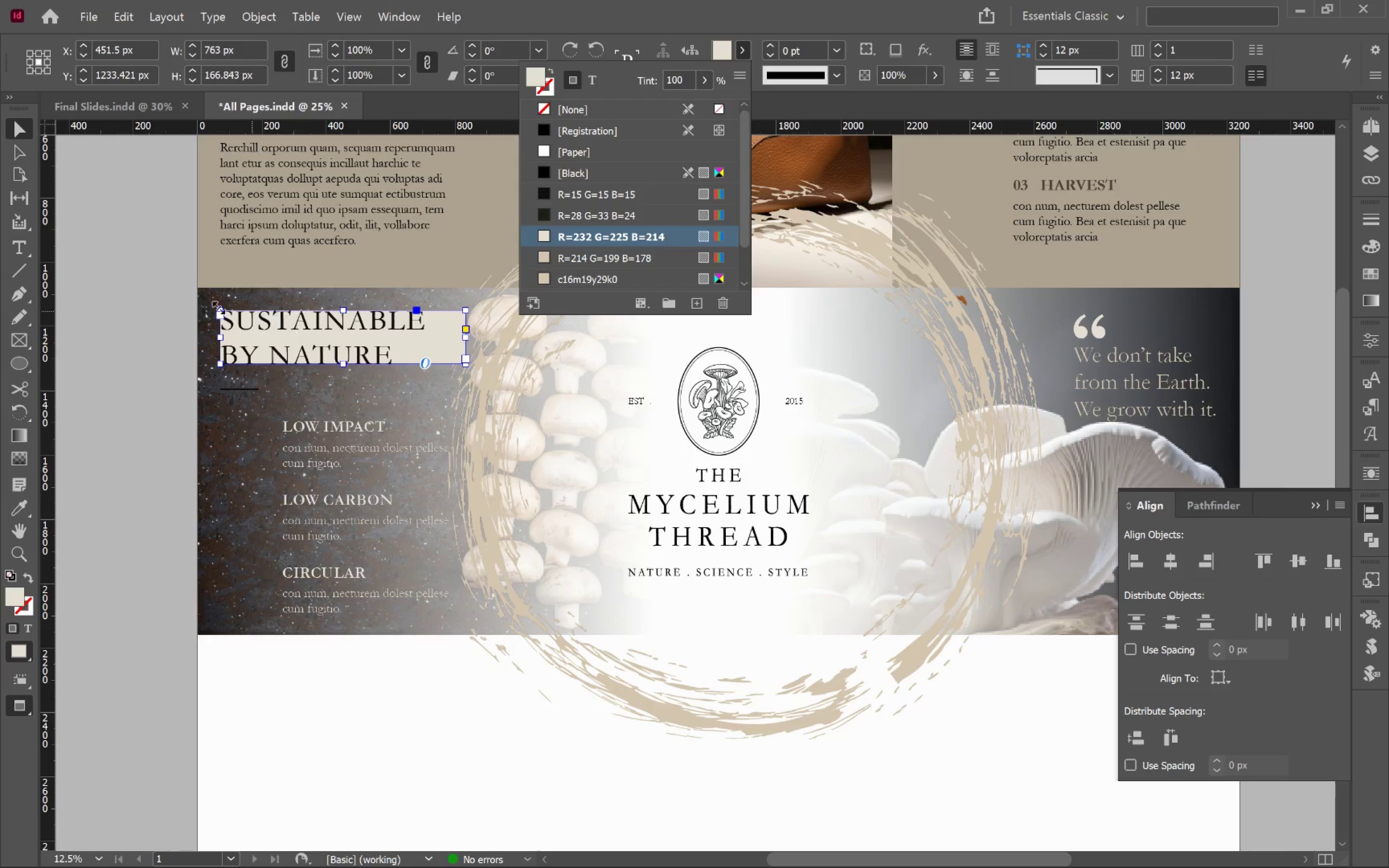 
left_click([138, 300])
 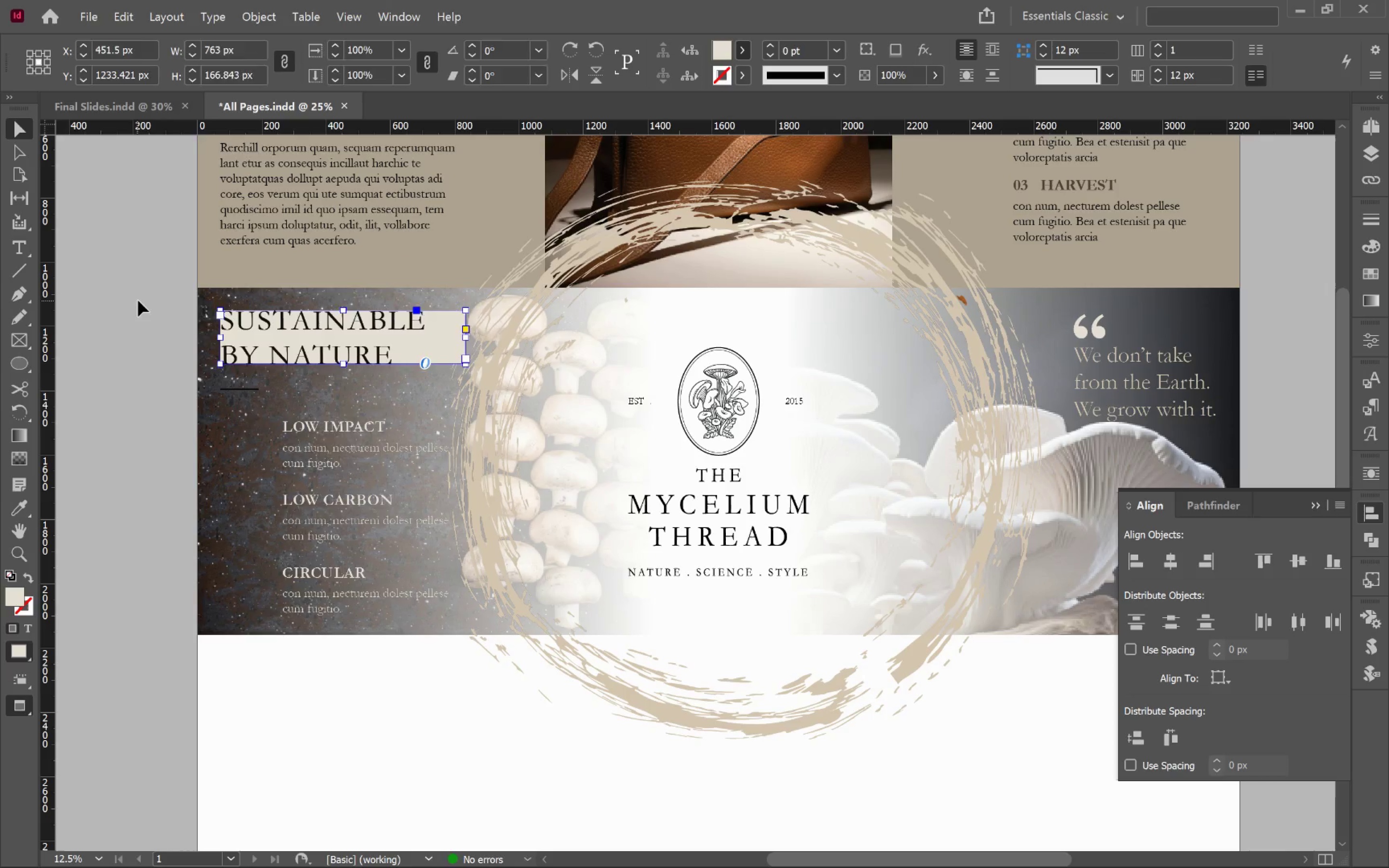 
key(Control+Z)
 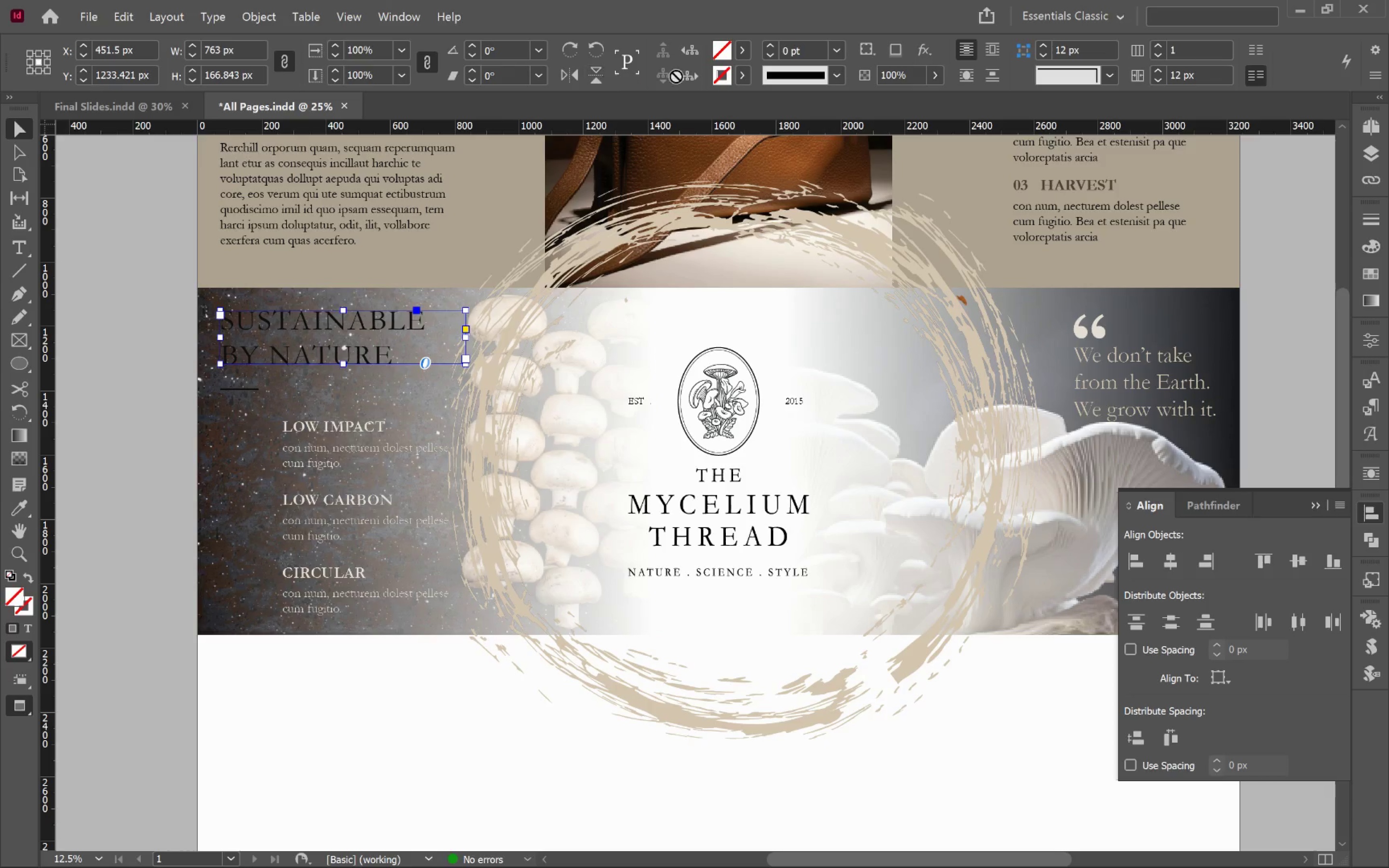 
left_click([745, 44])
 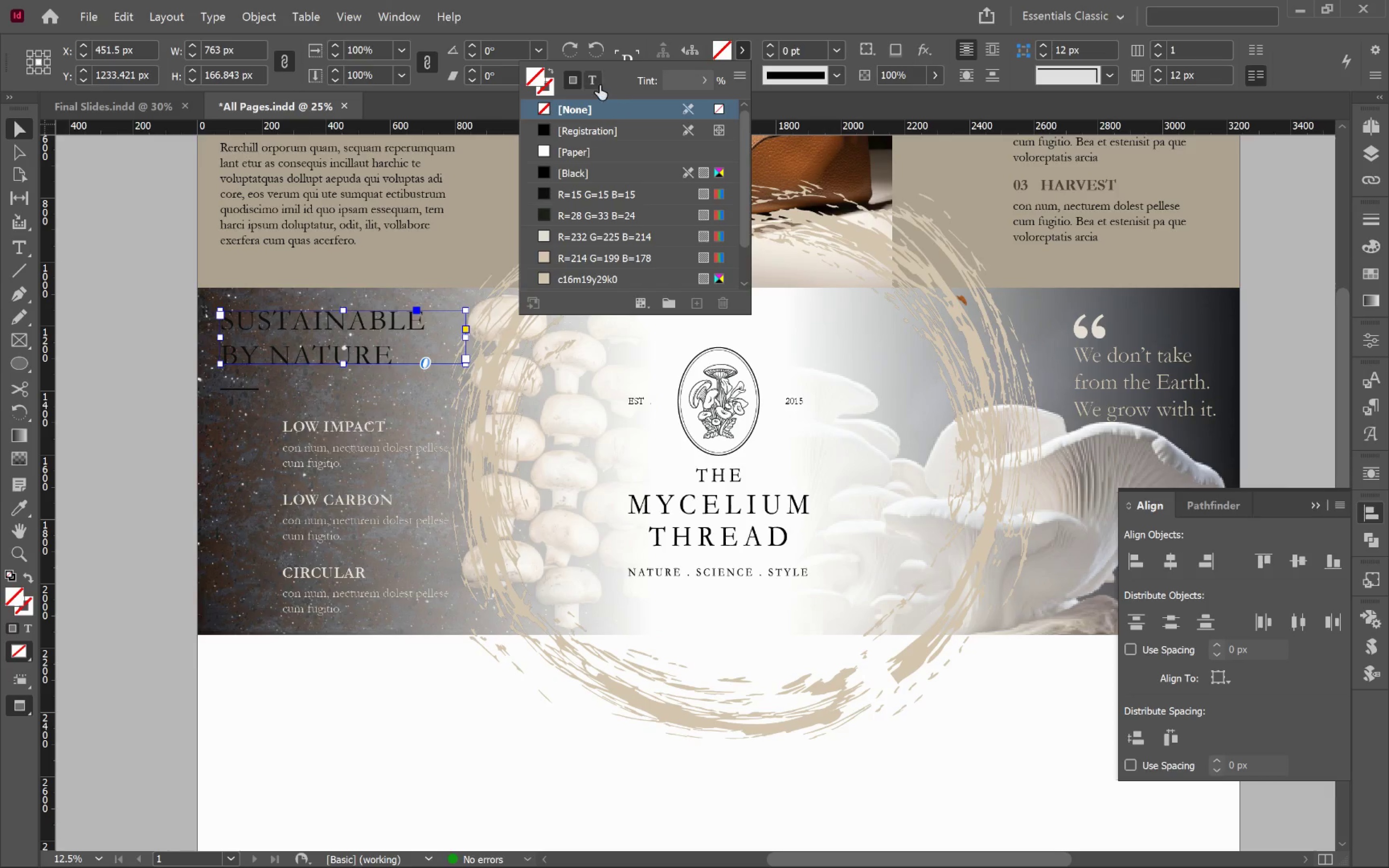 
left_click([598, 84])
 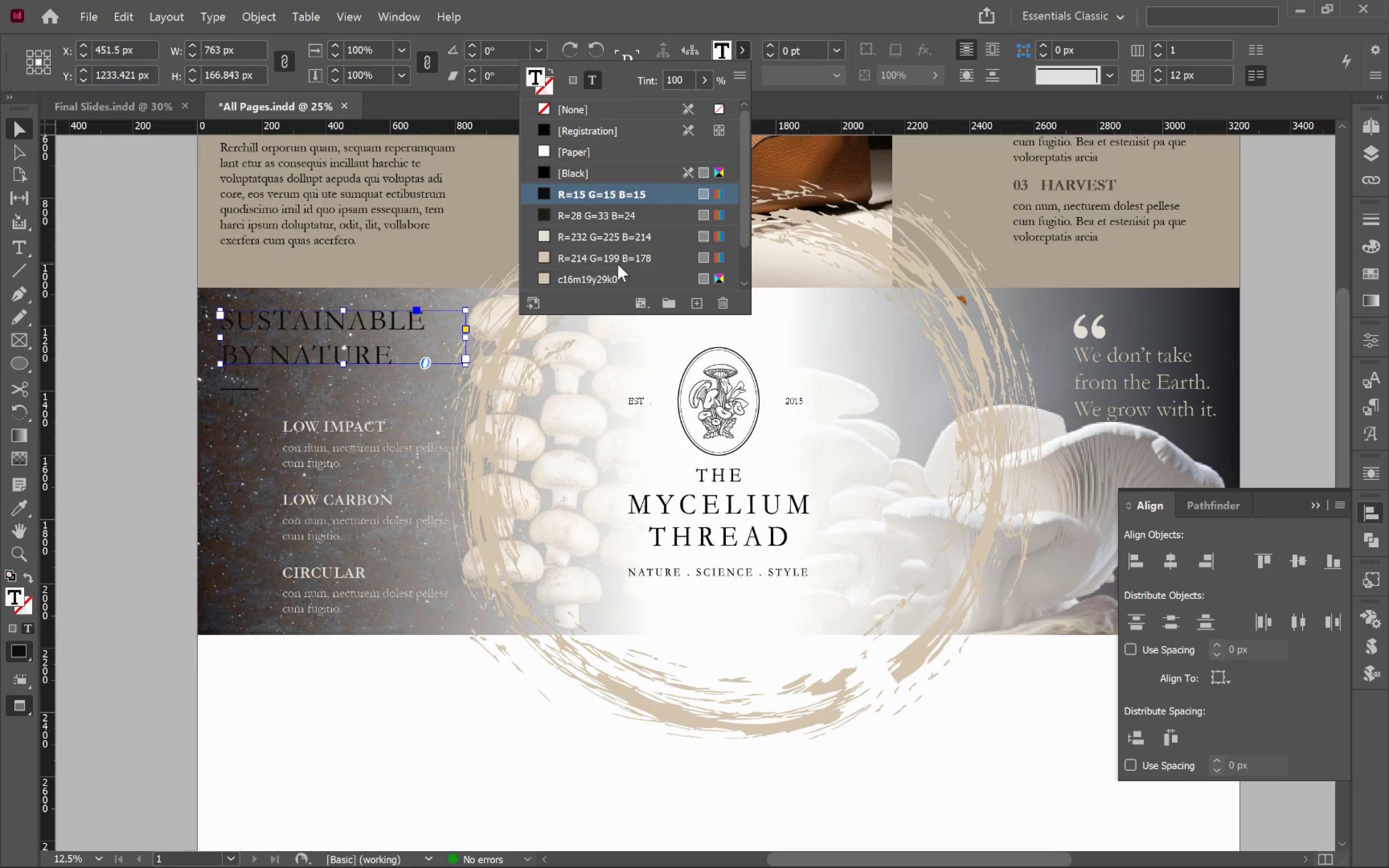 
left_click([612, 272])
 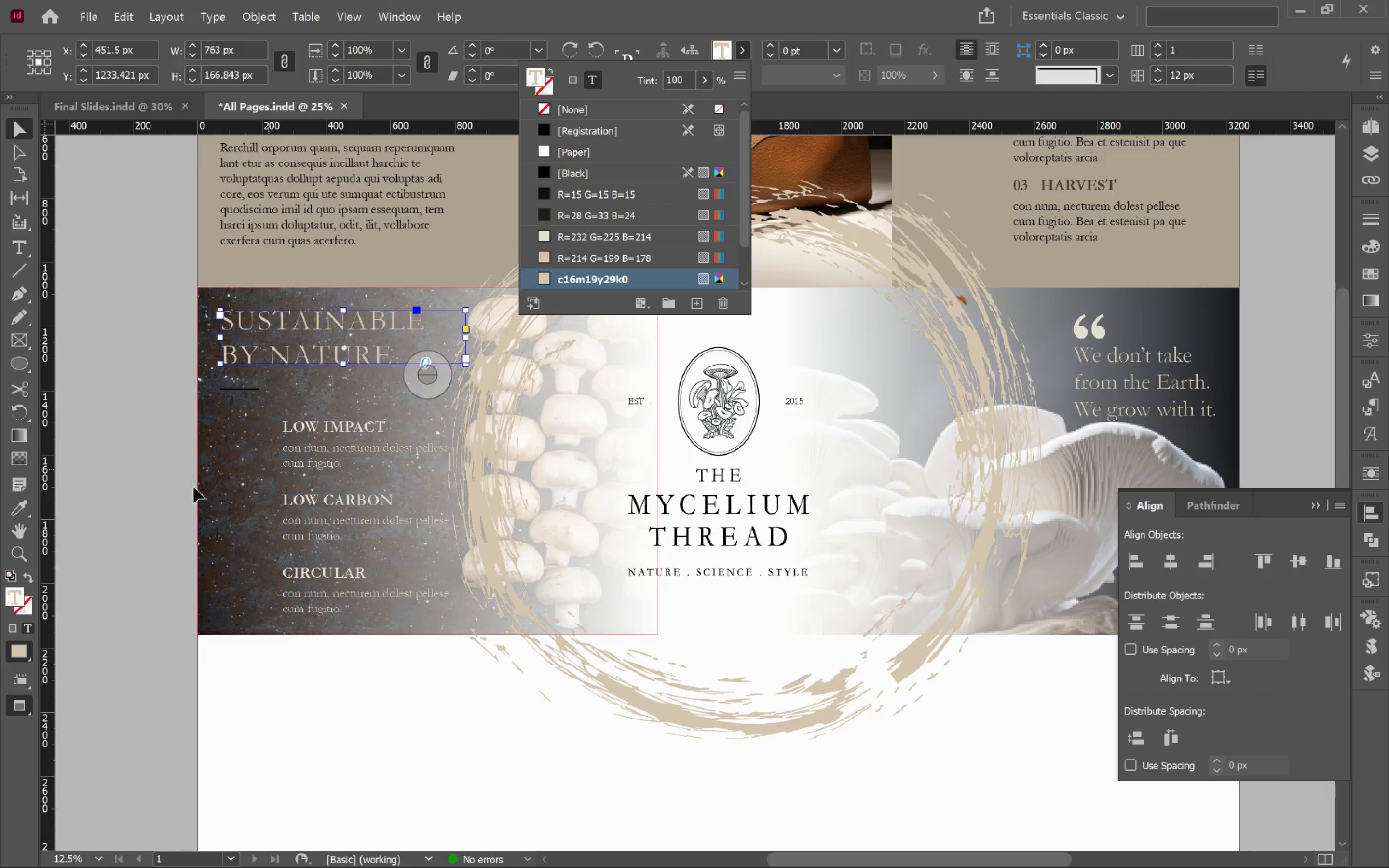 
left_click([127, 441])
 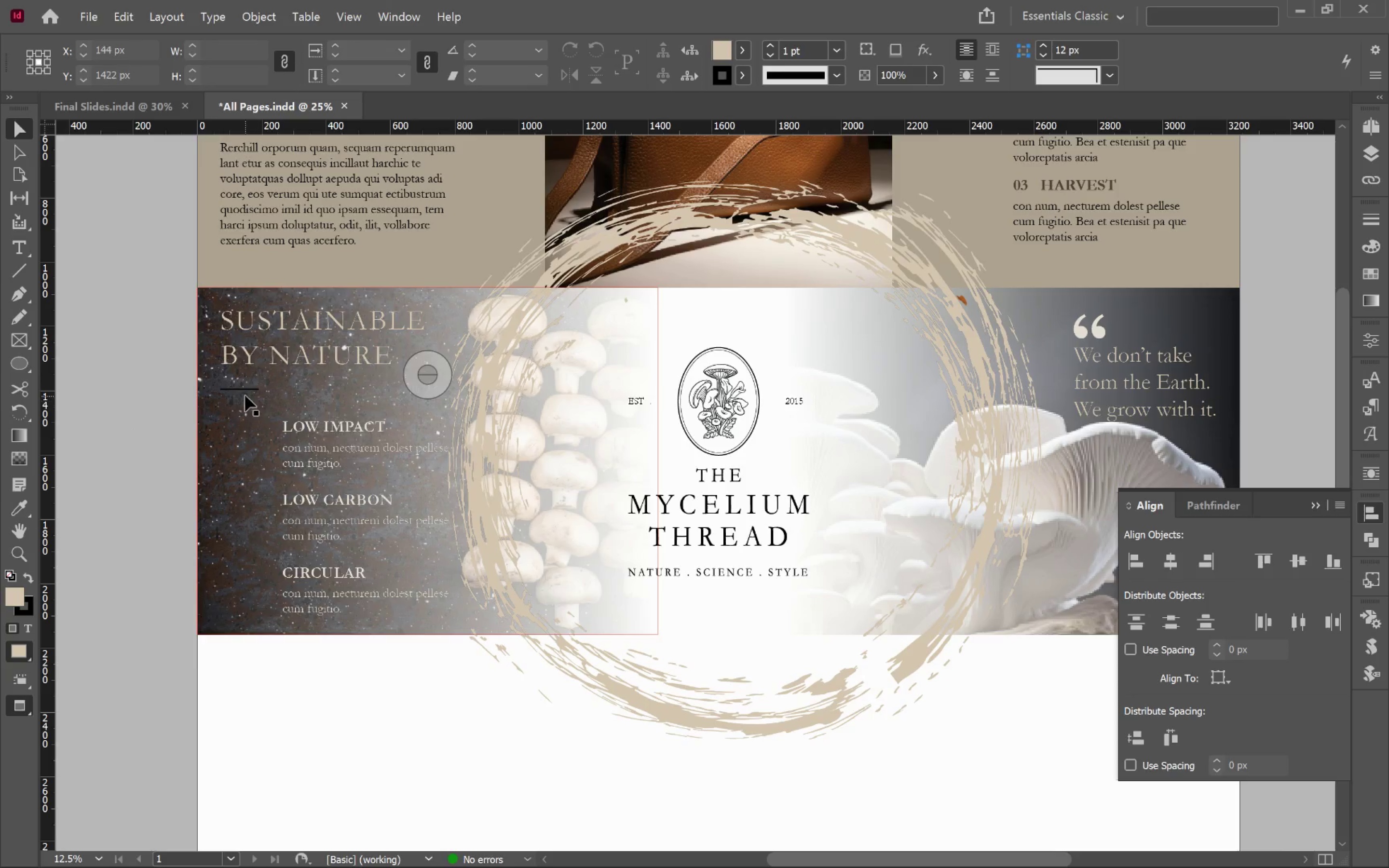 
left_click([247, 390])
 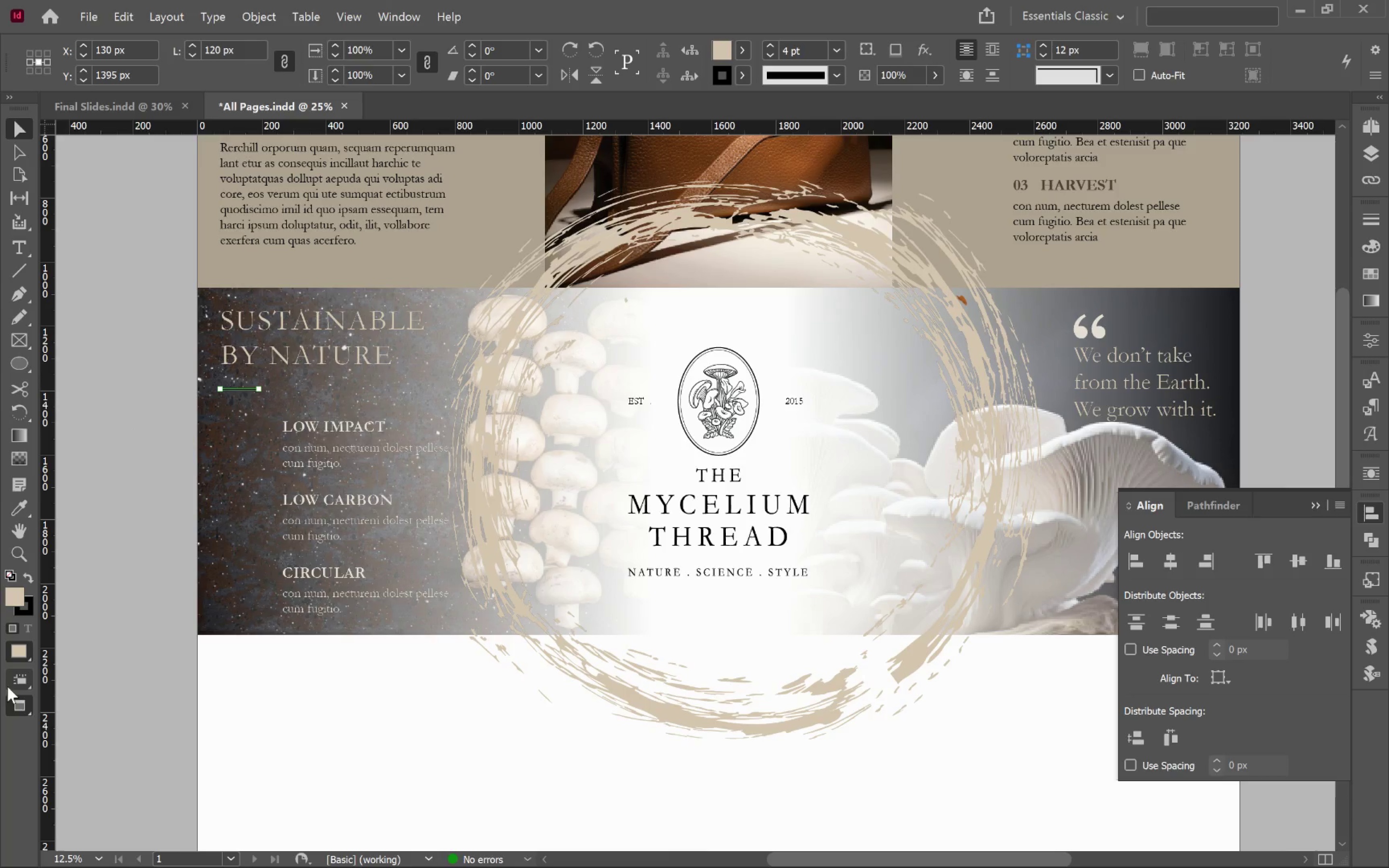 
left_click([30, 579])
 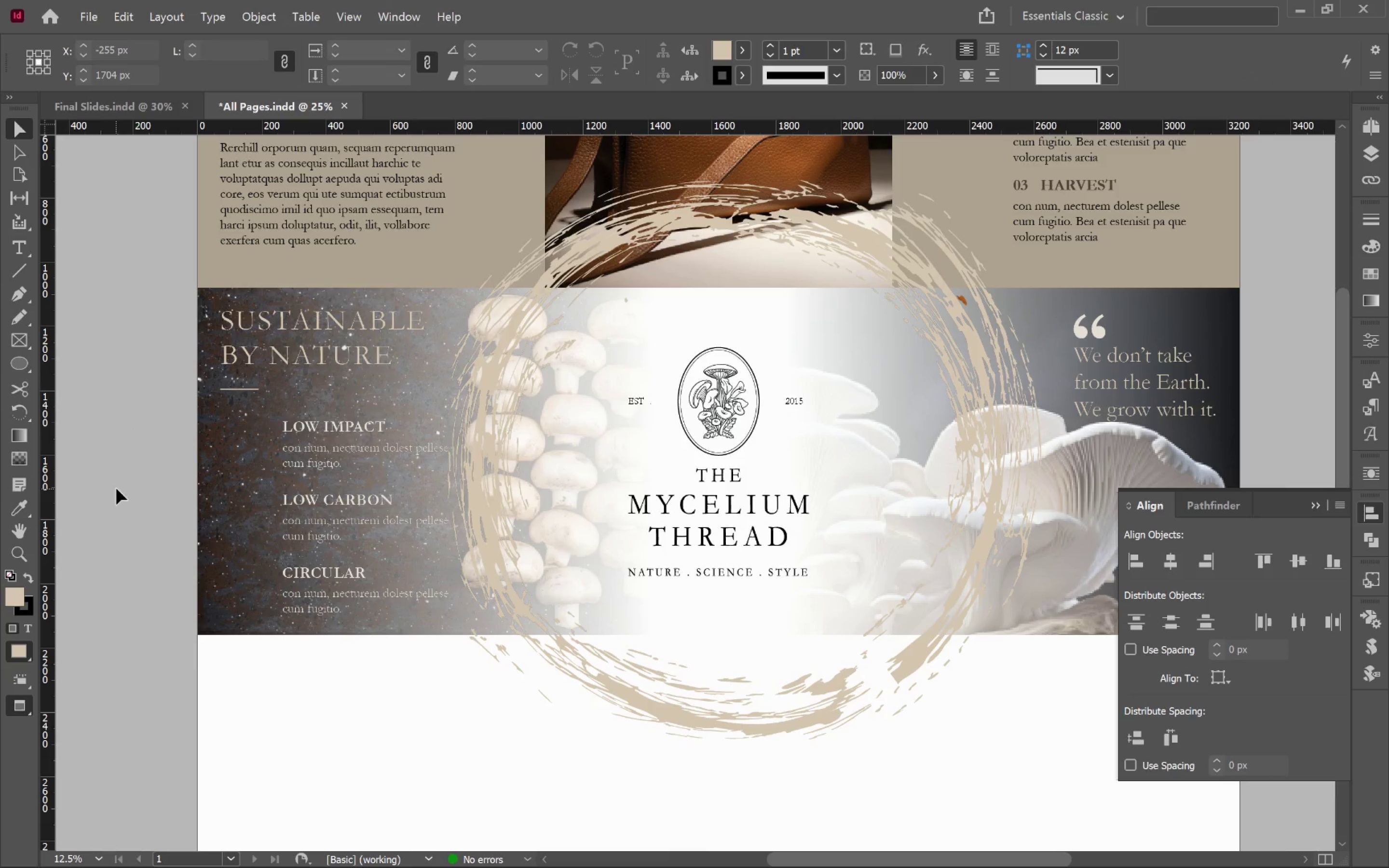 
wait(10.3)
 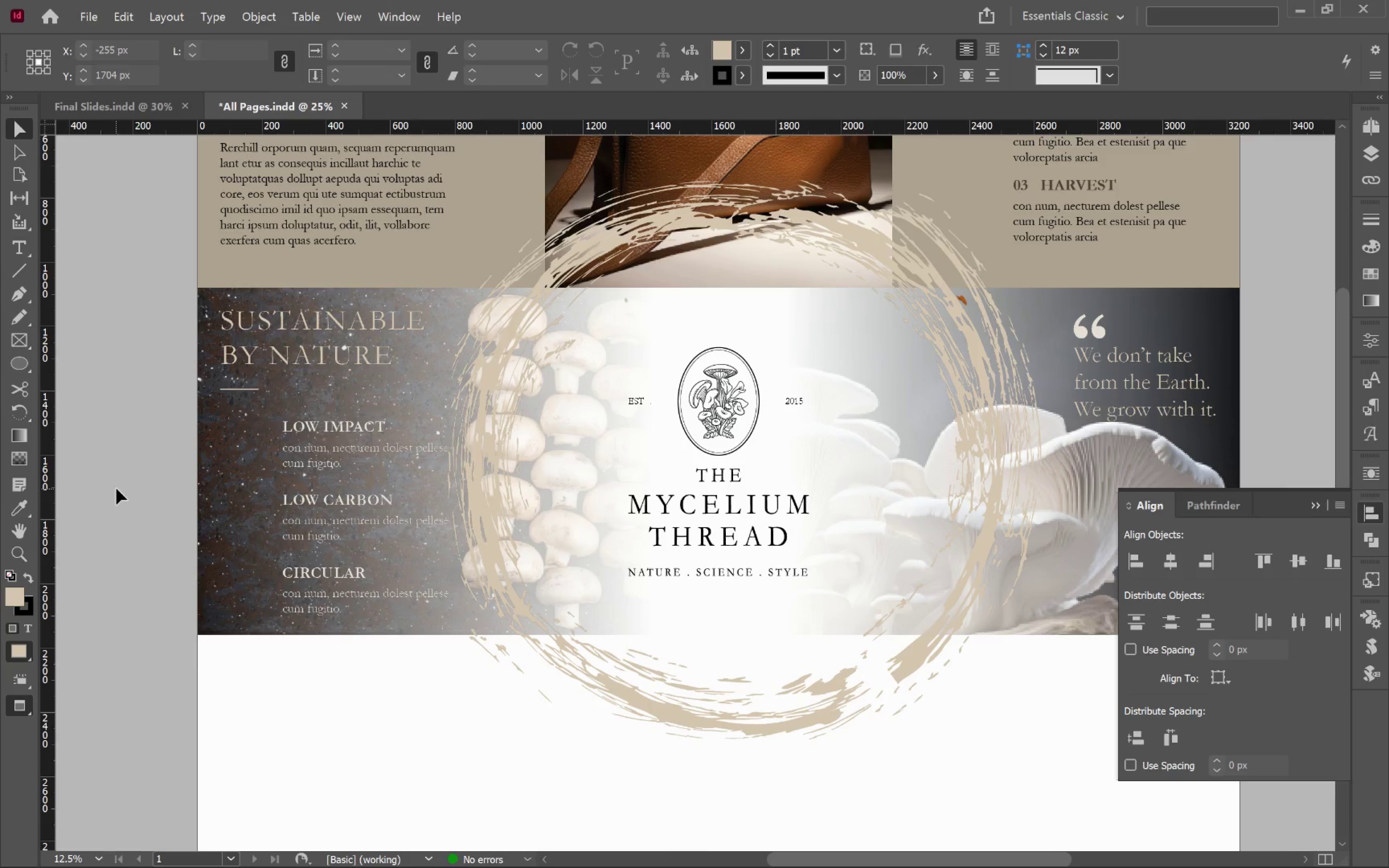 
hold_key(key=Space, duration=1.46)
 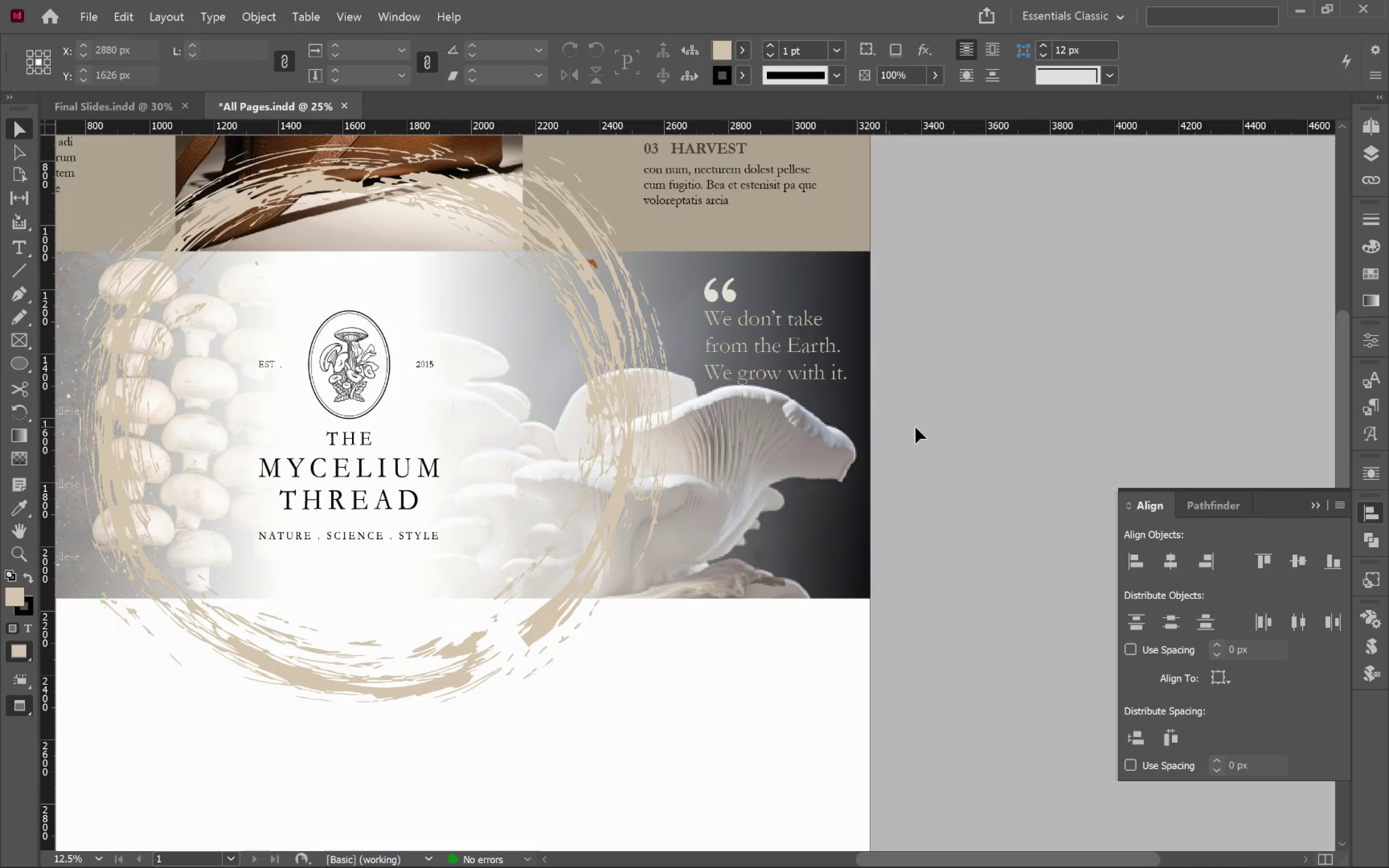 
left_click_drag(start_coordinate=[957, 437], to_coordinate=[587, 400])
 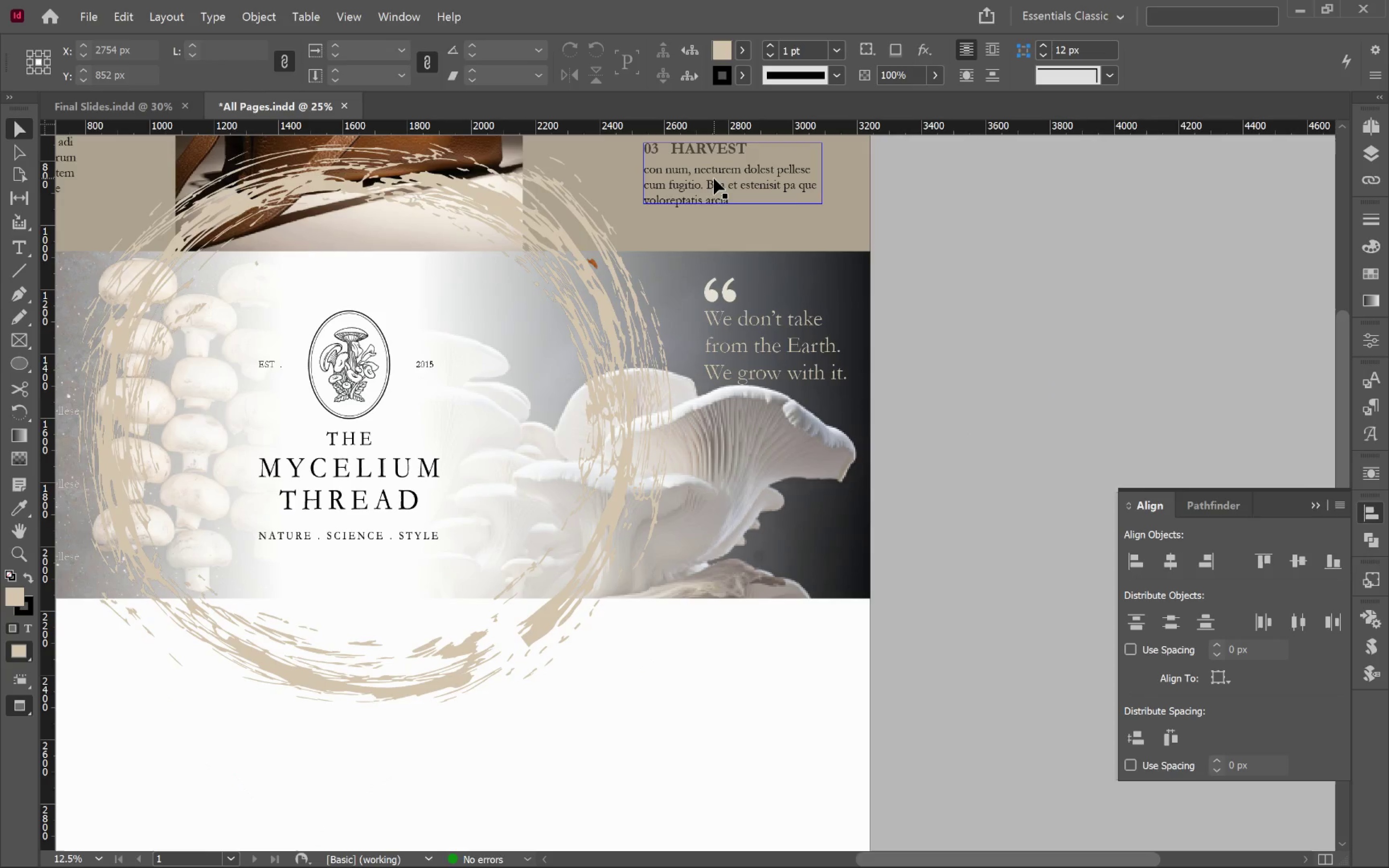 
hold_key(key=AltLeft, duration=1.35)
left_click_drag(start_coordinate=[740, 187], to_coordinate=[802, 558])
 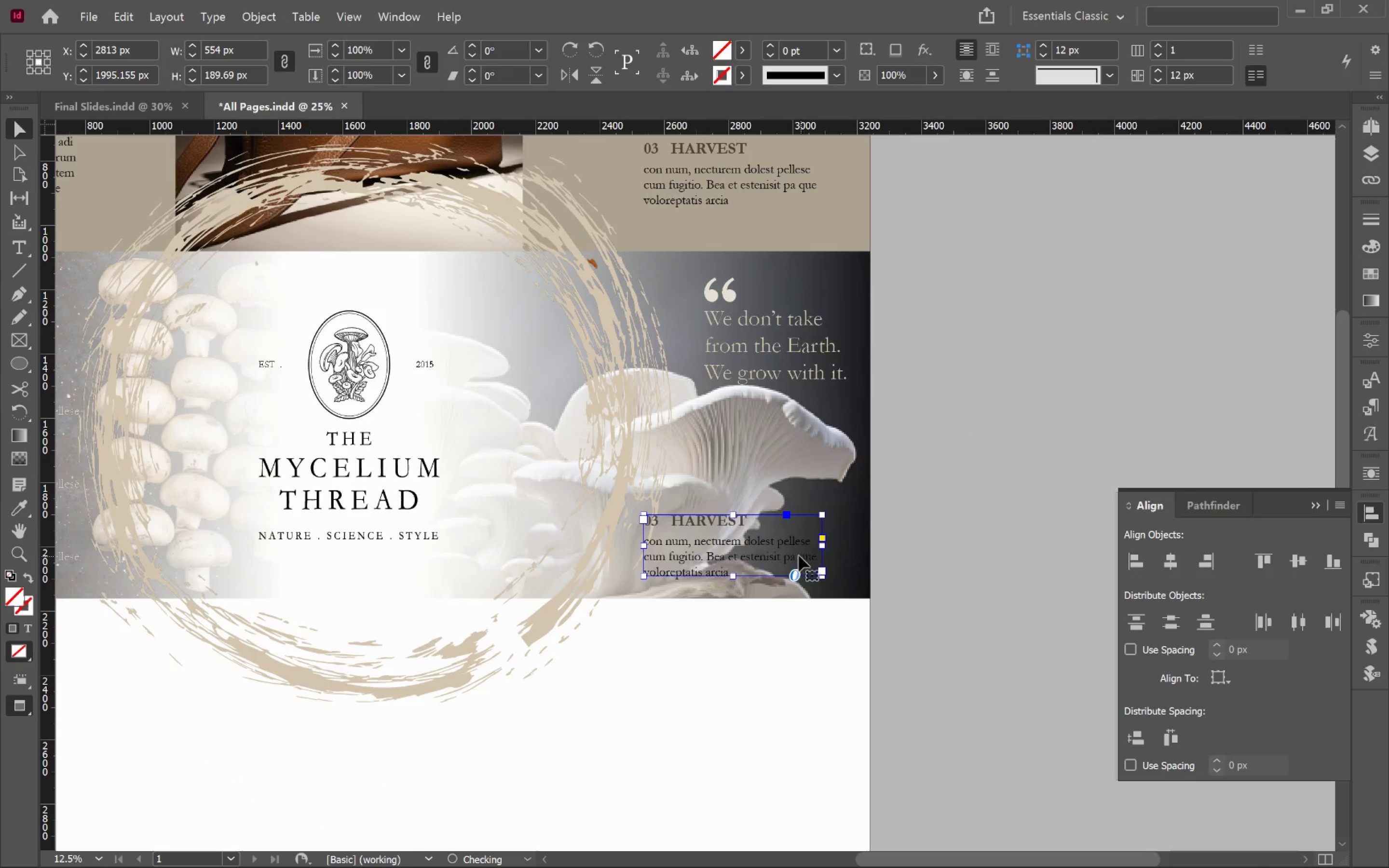 
hold_key(key=ShiftLeft, duration=1.01)
 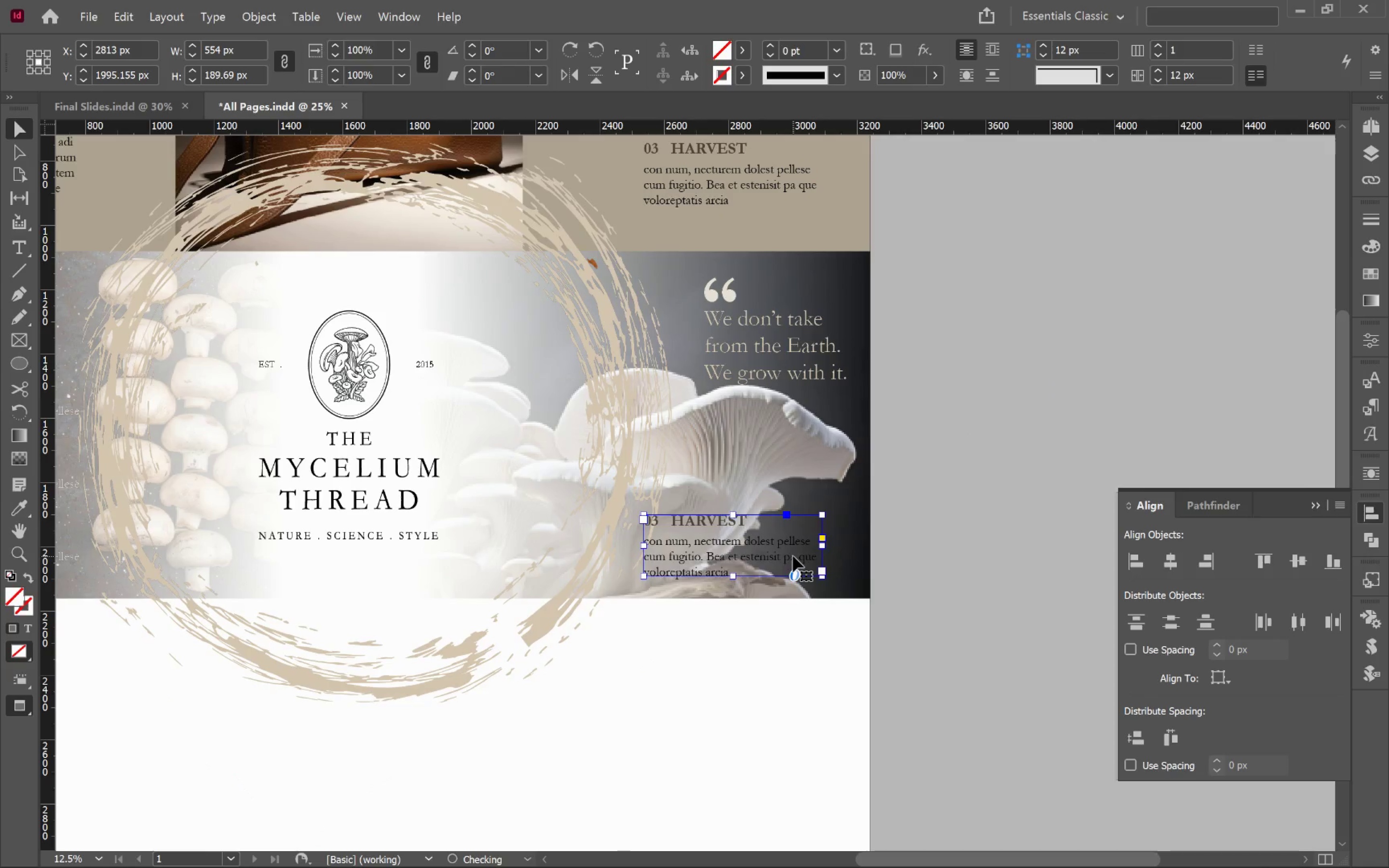 
double_click([793, 556])
 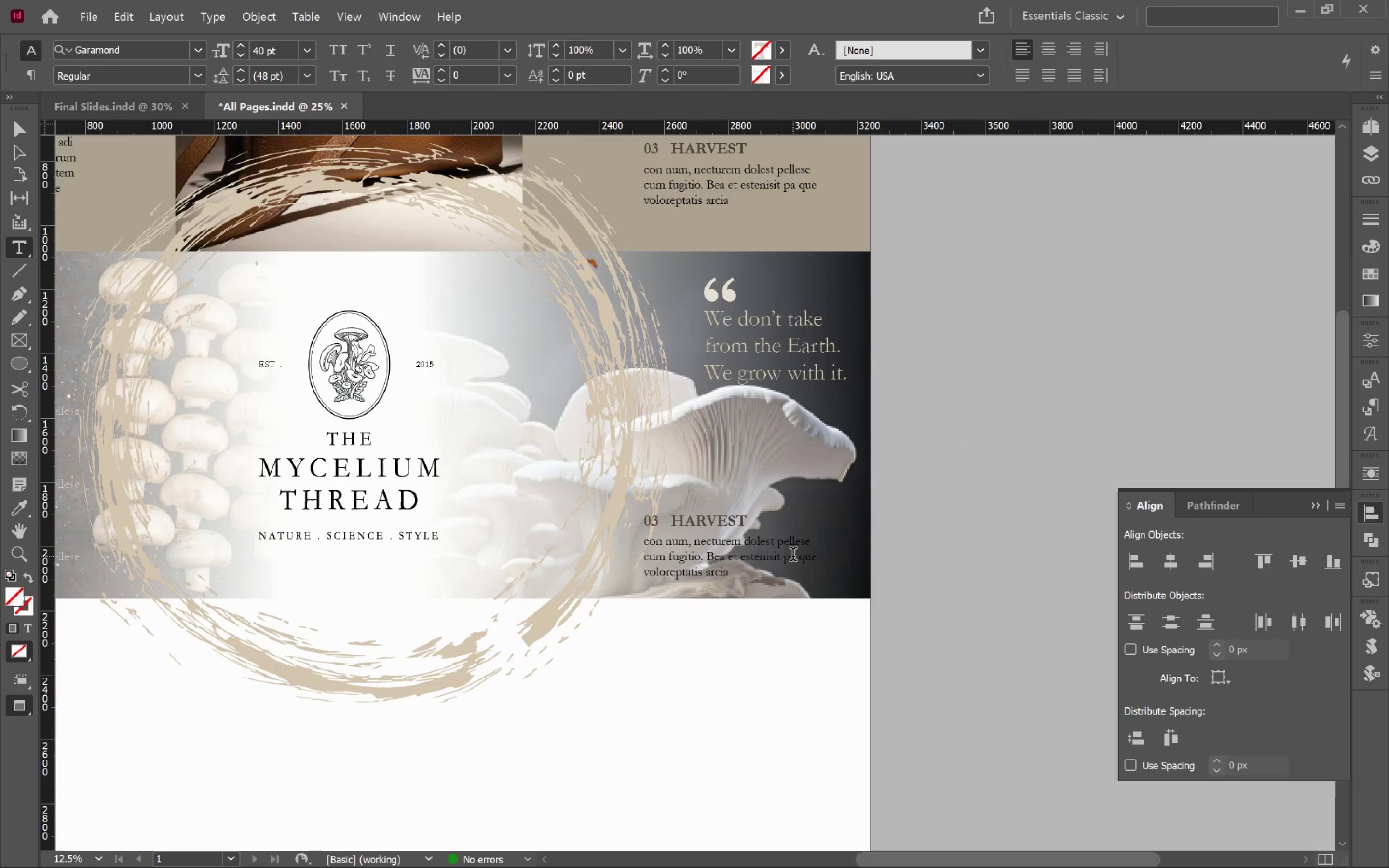 
key(Control+A)
 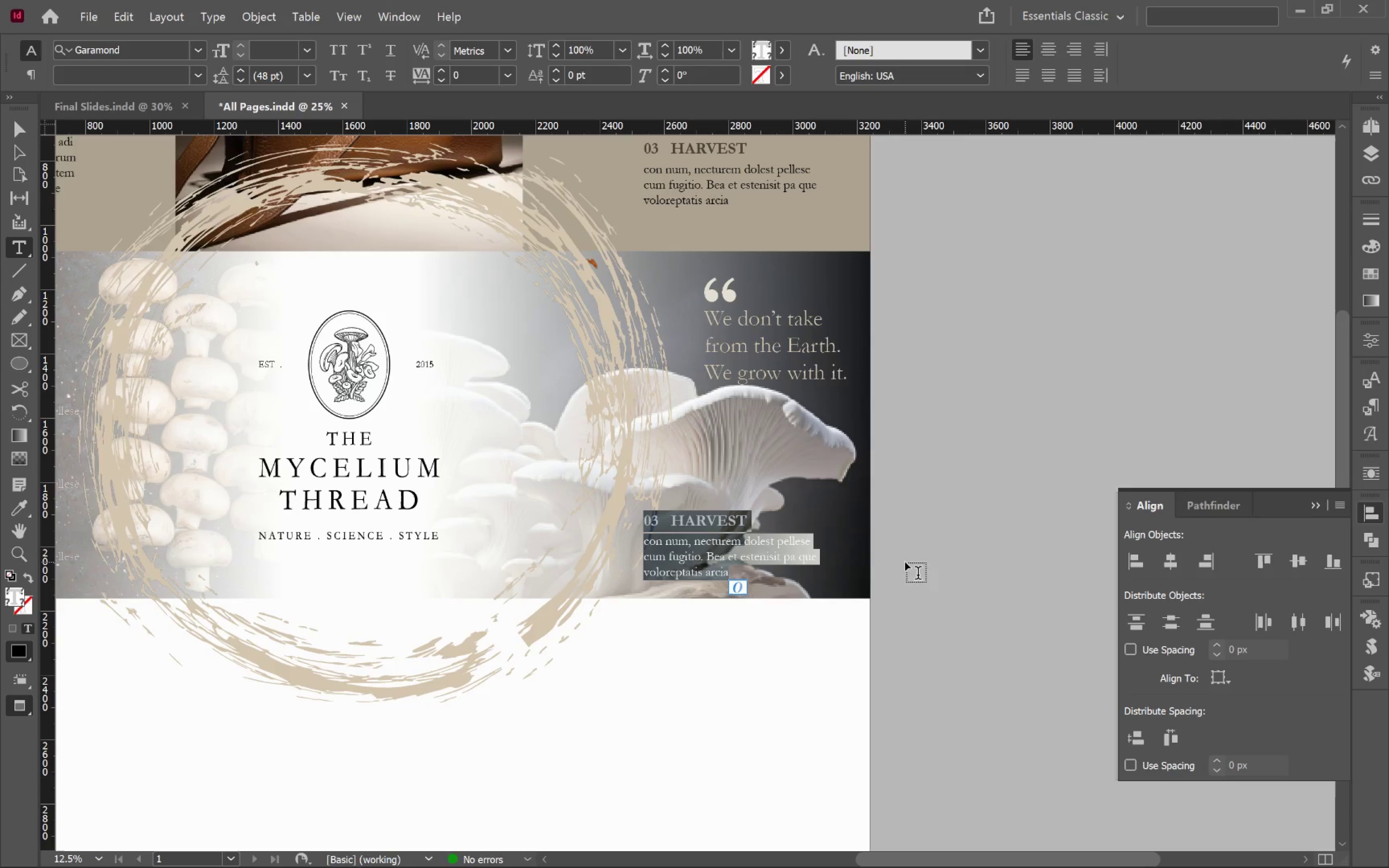 
hold_key(key=AltLeft, duration=0.75)
scroll: coordinate [759, 581], scroll_direction: up, amount: 2.0
 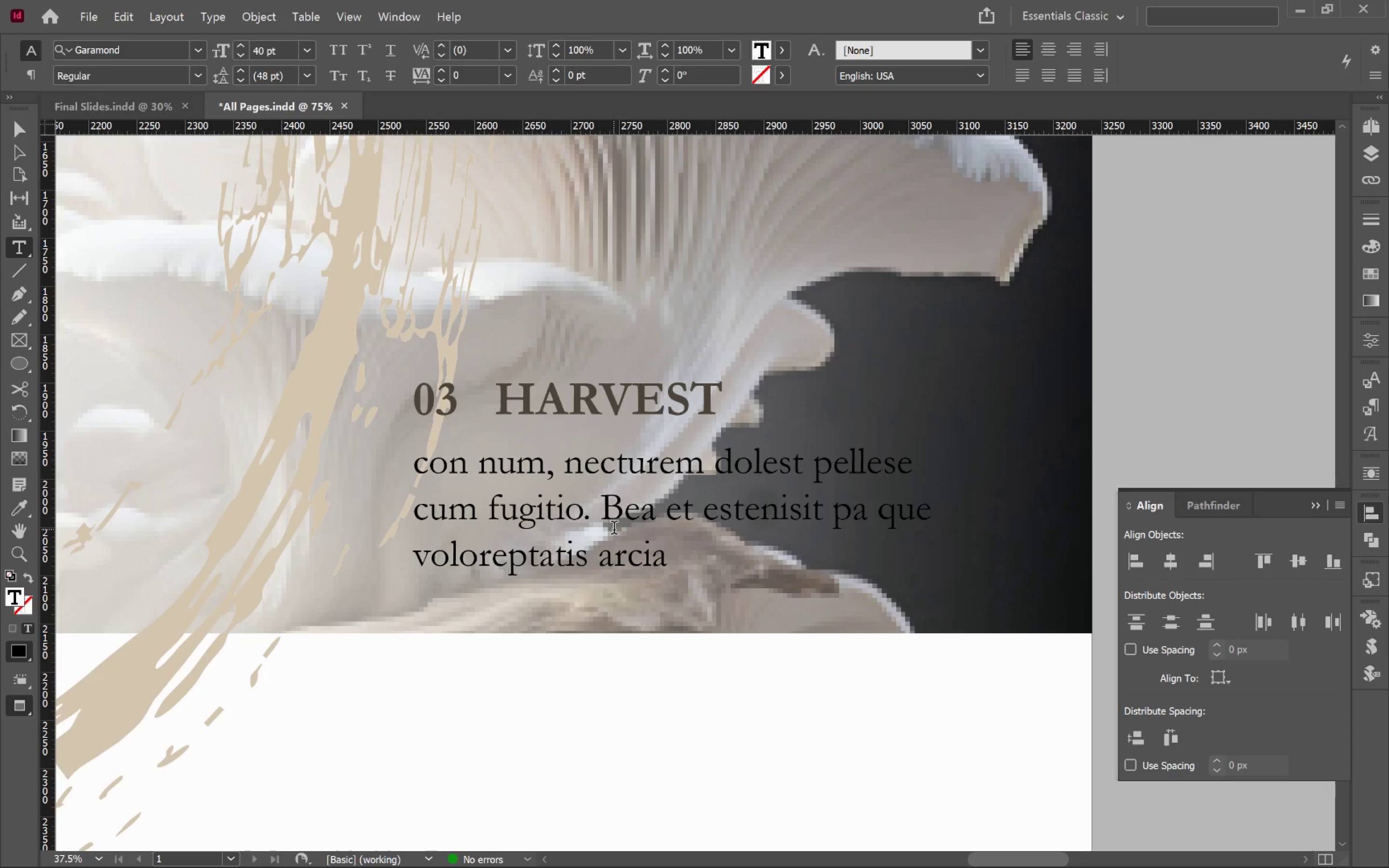 
key(Control+A)
 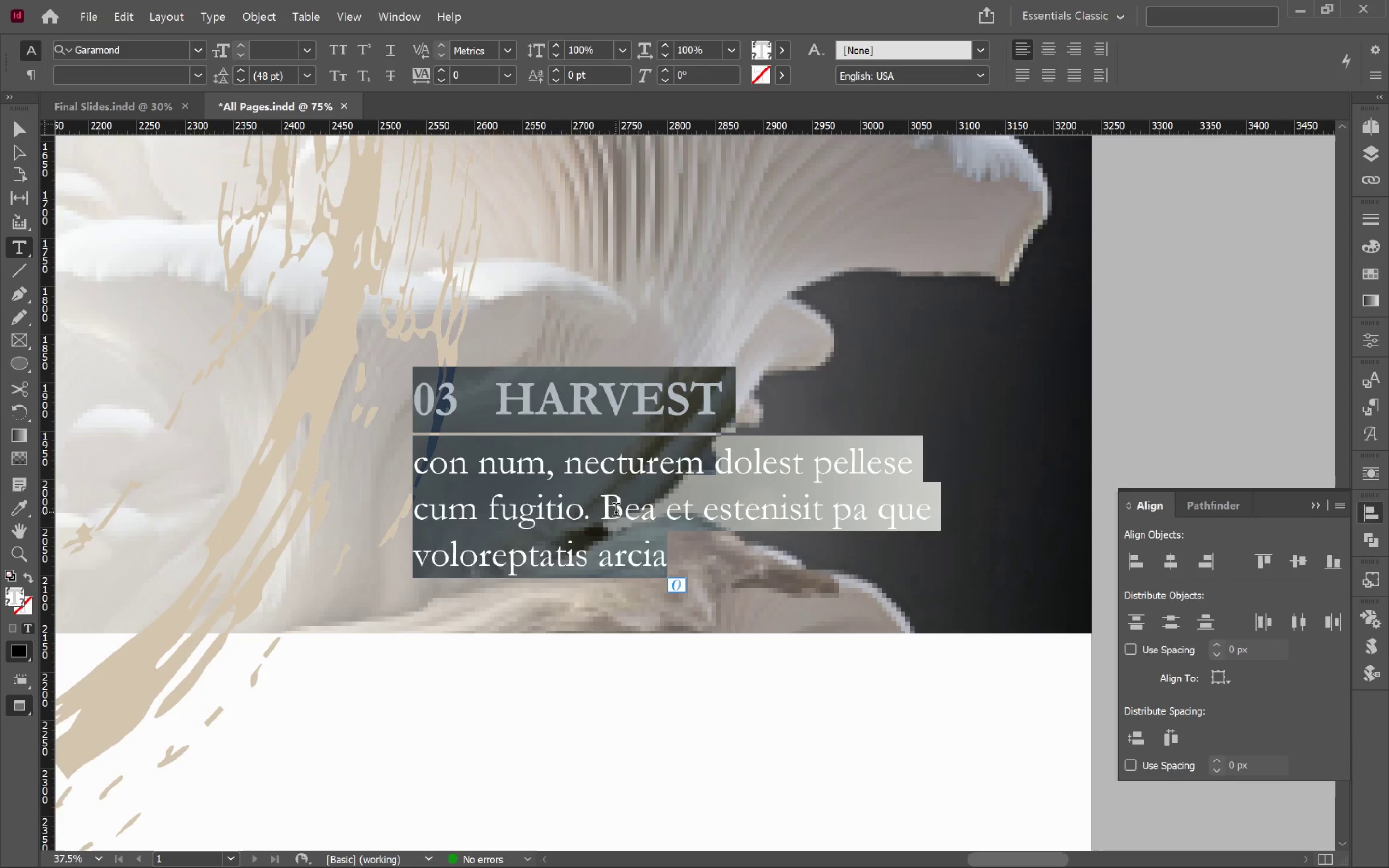 
left_click([616, 511])
 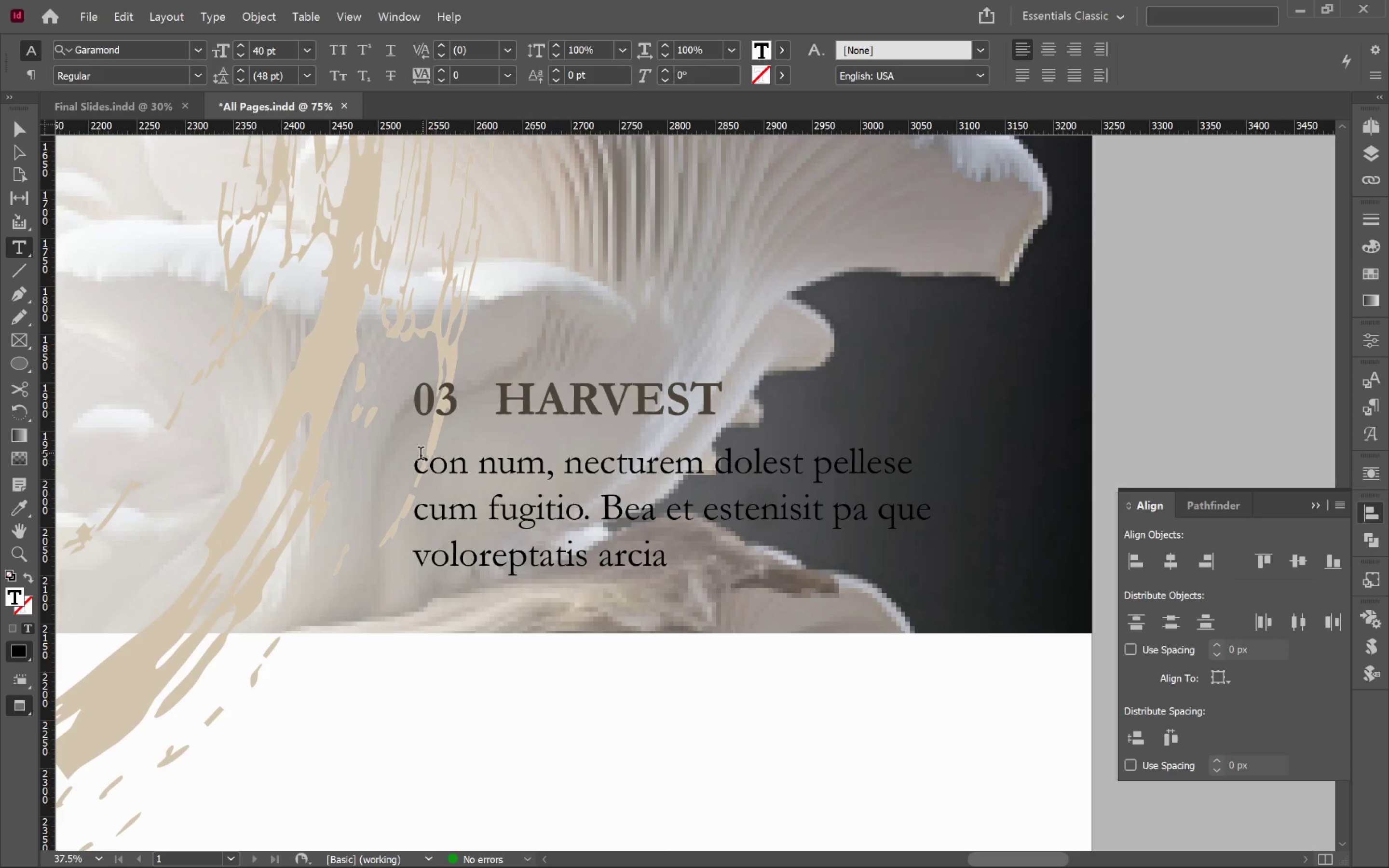 
left_click_drag(start_coordinate=[415, 467], to_coordinate=[404, 419])
 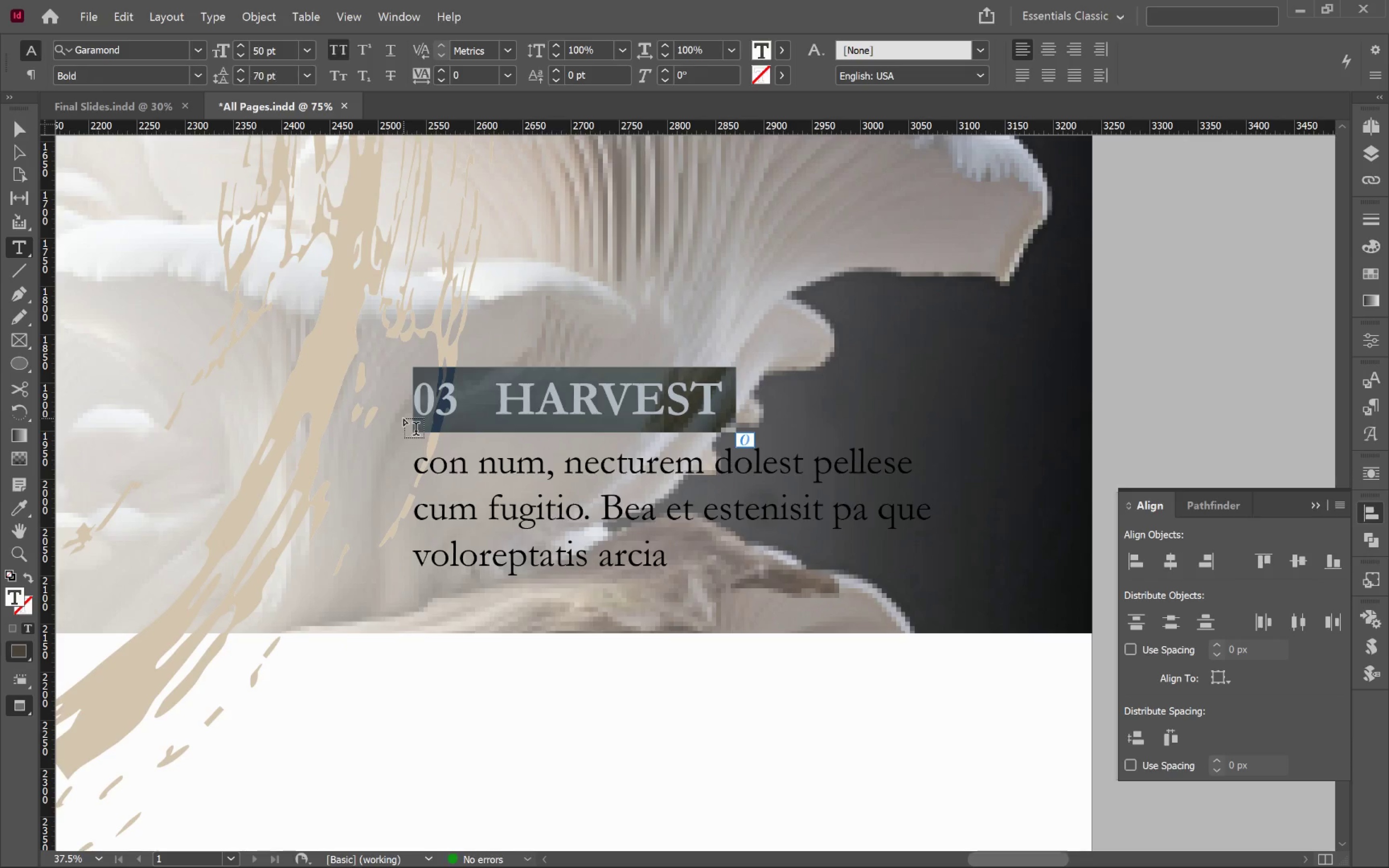 
key(Backspace)
 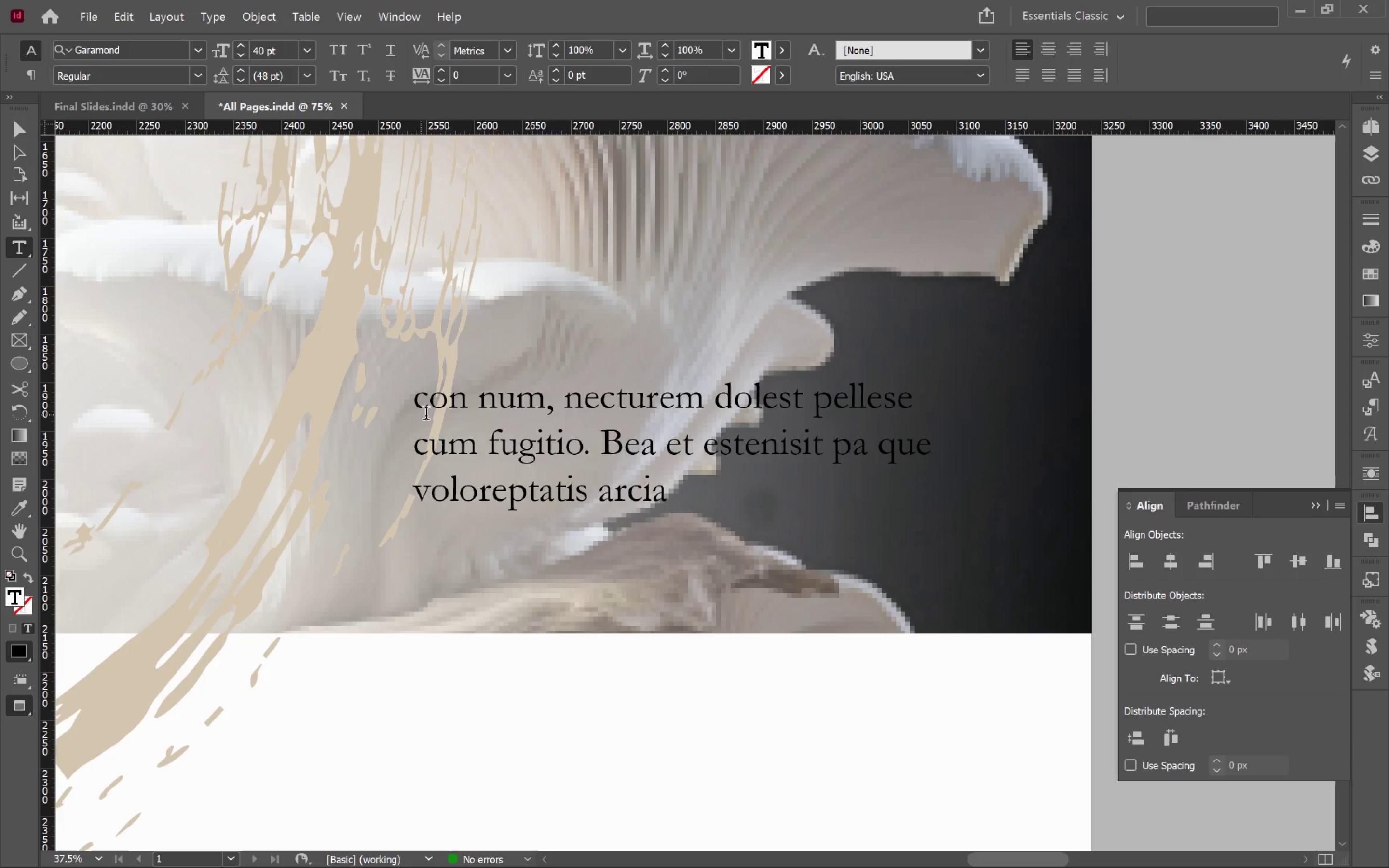 
key(Control+A)
 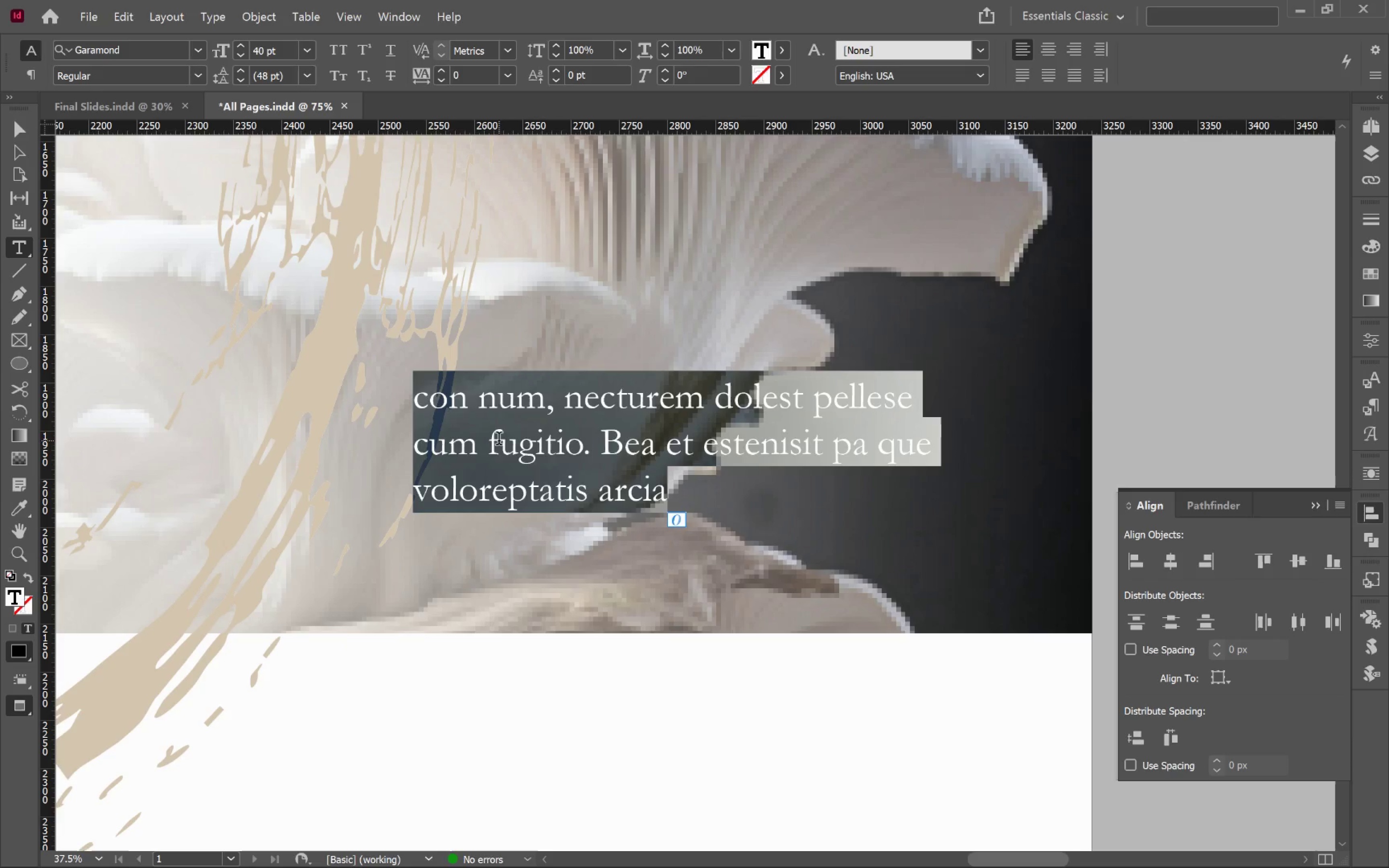 
wait(6.88)
 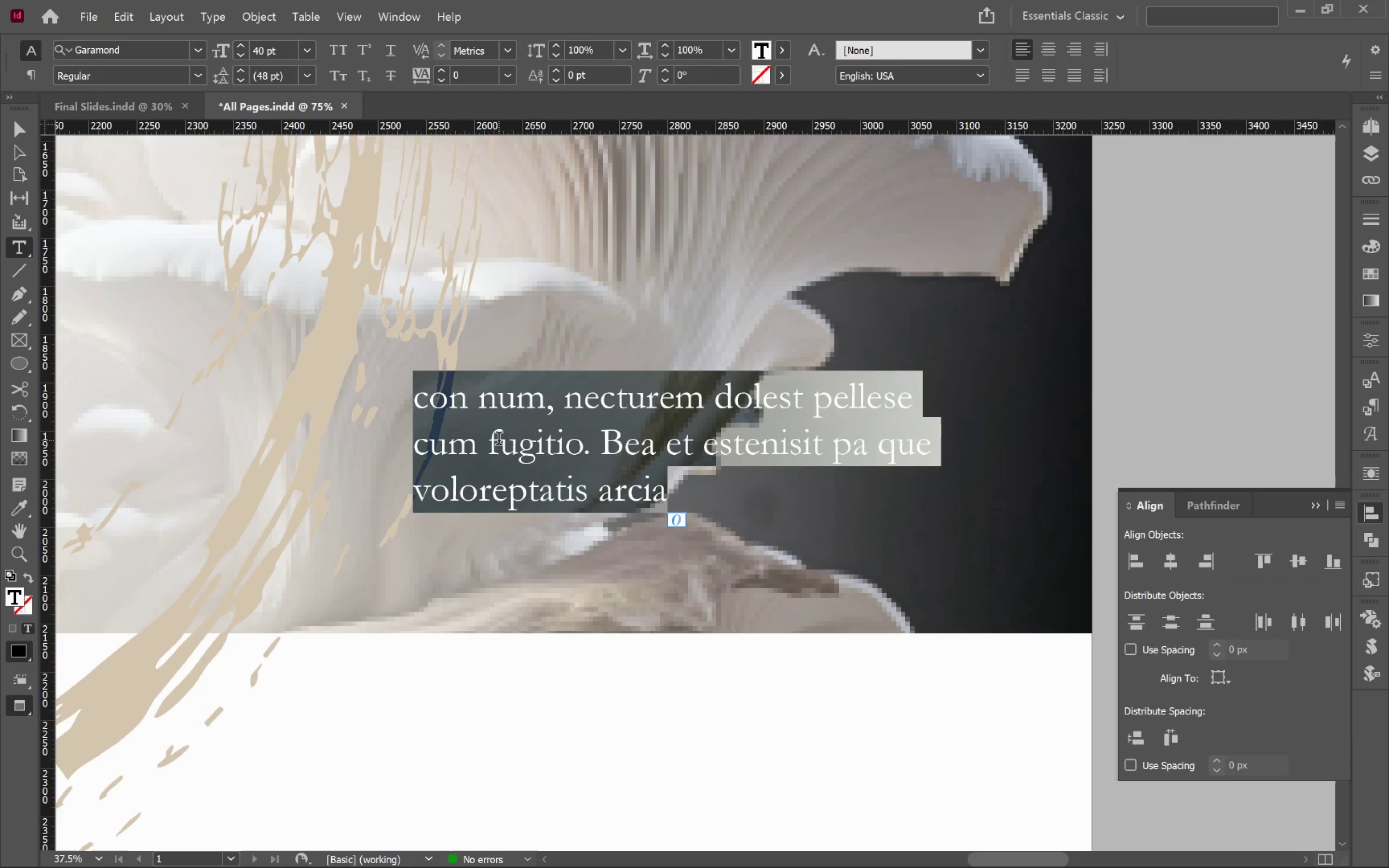 
type(@myceliumthread)
 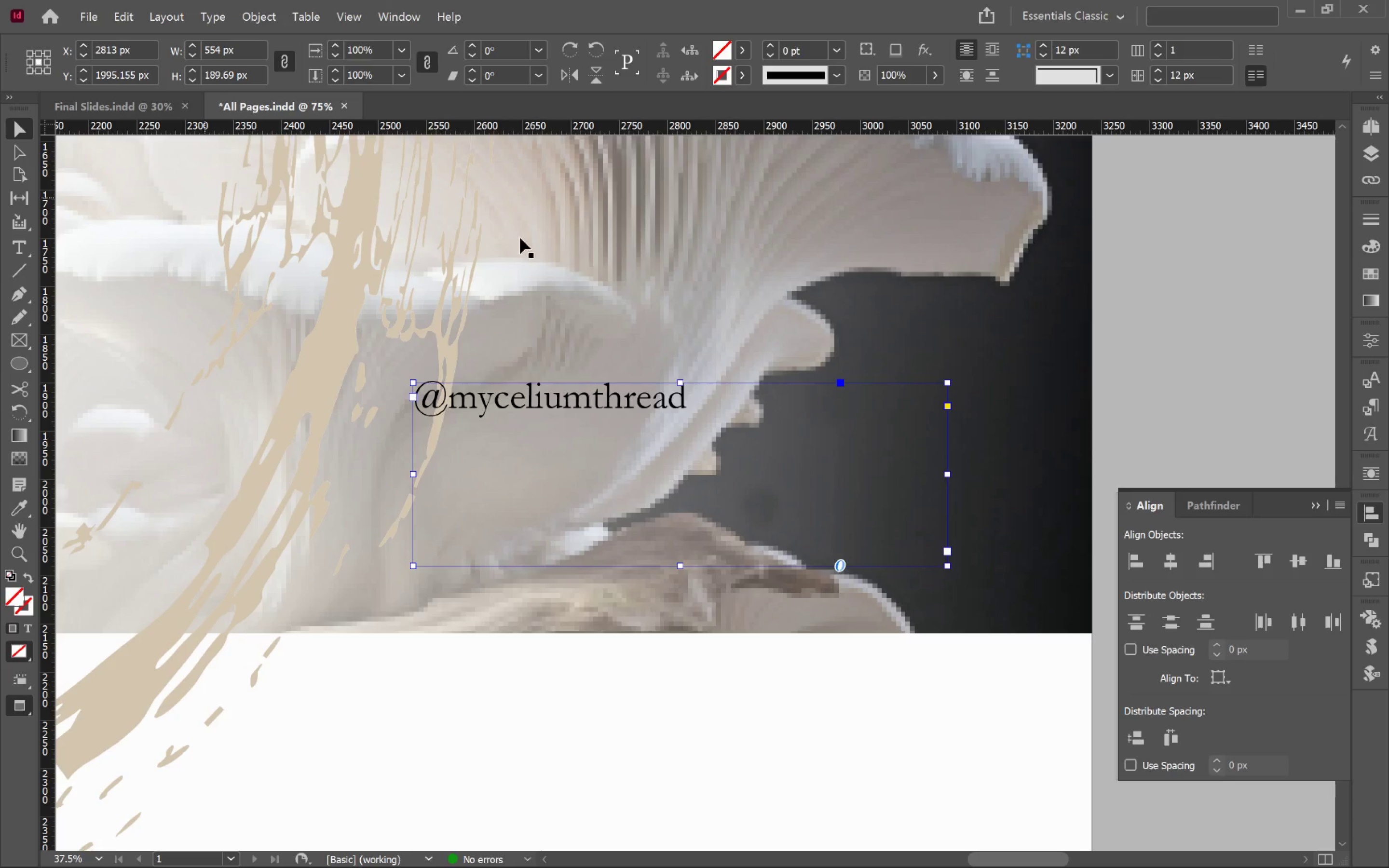 
left_click([1382, 406])
 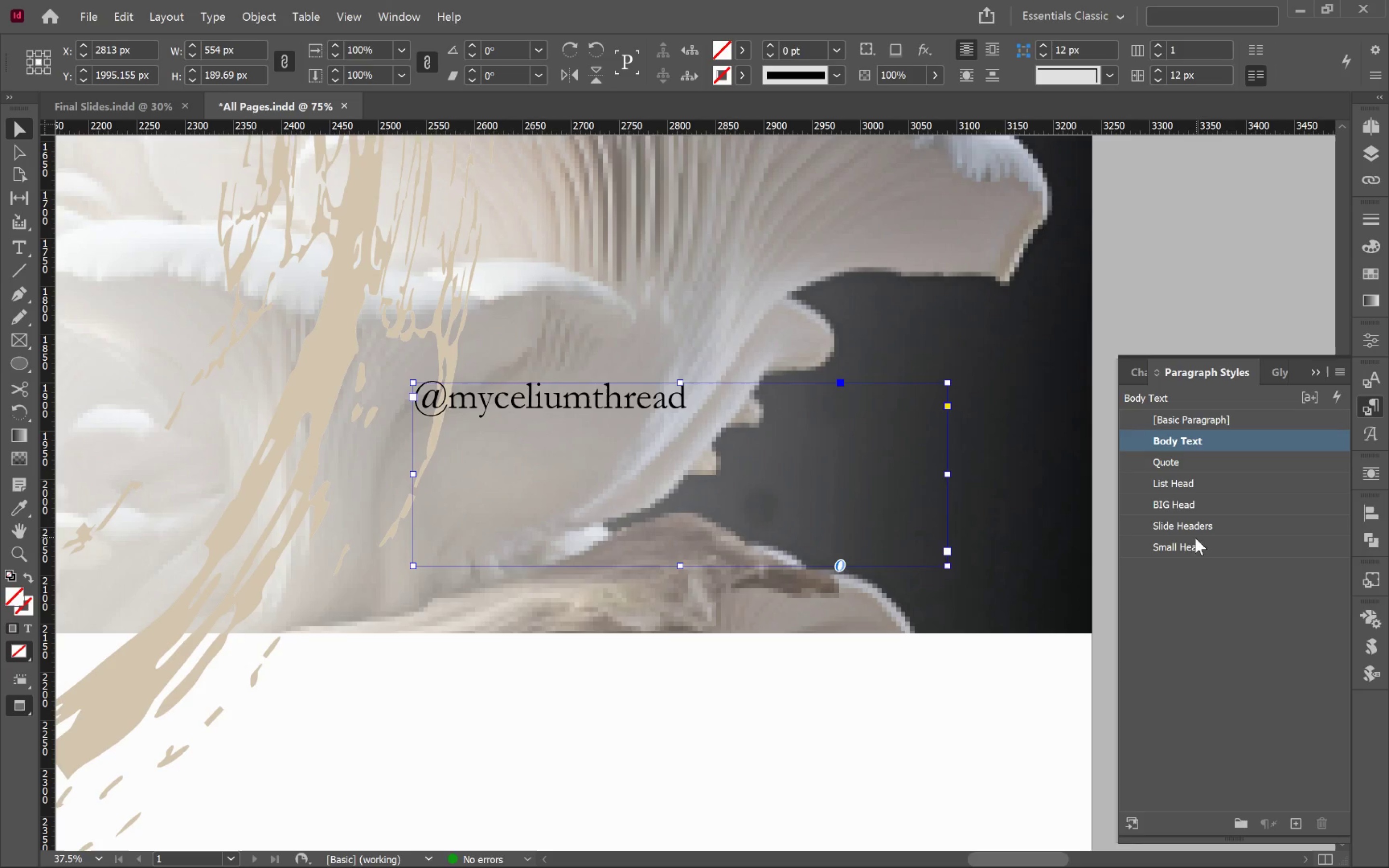 
left_click([1201, 549])
 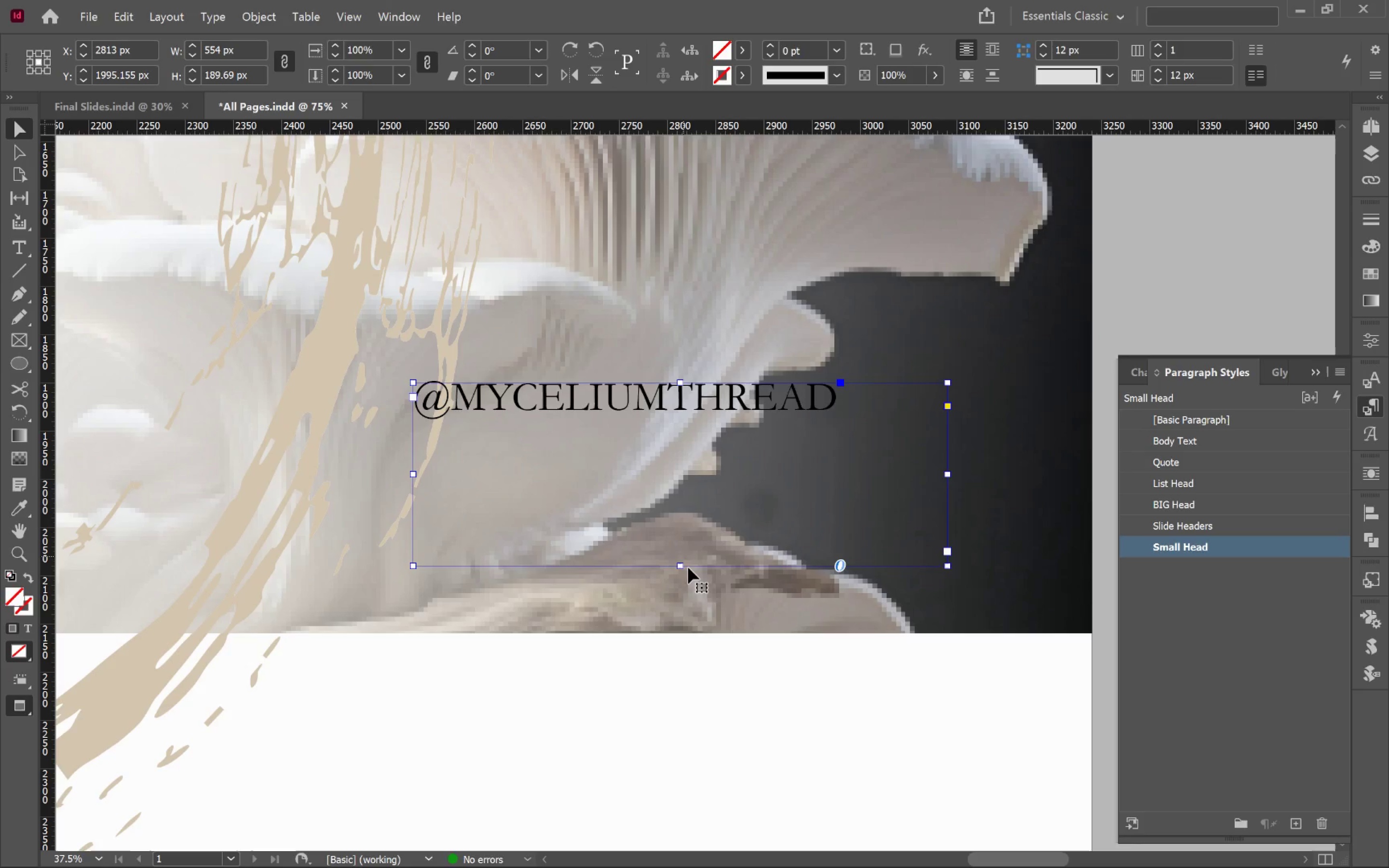 
left_click([679, 570])
 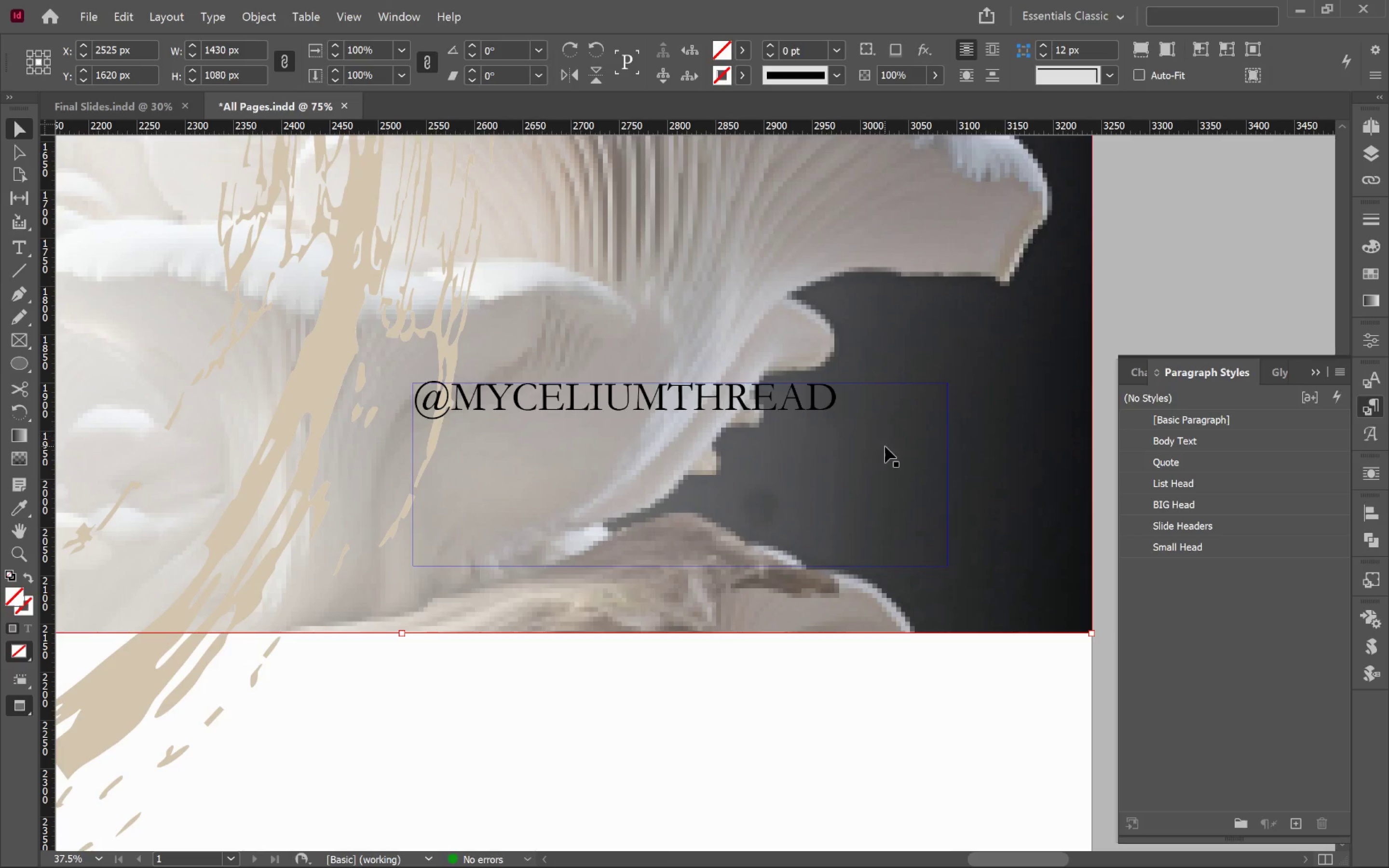 
left_click([735, 396])
 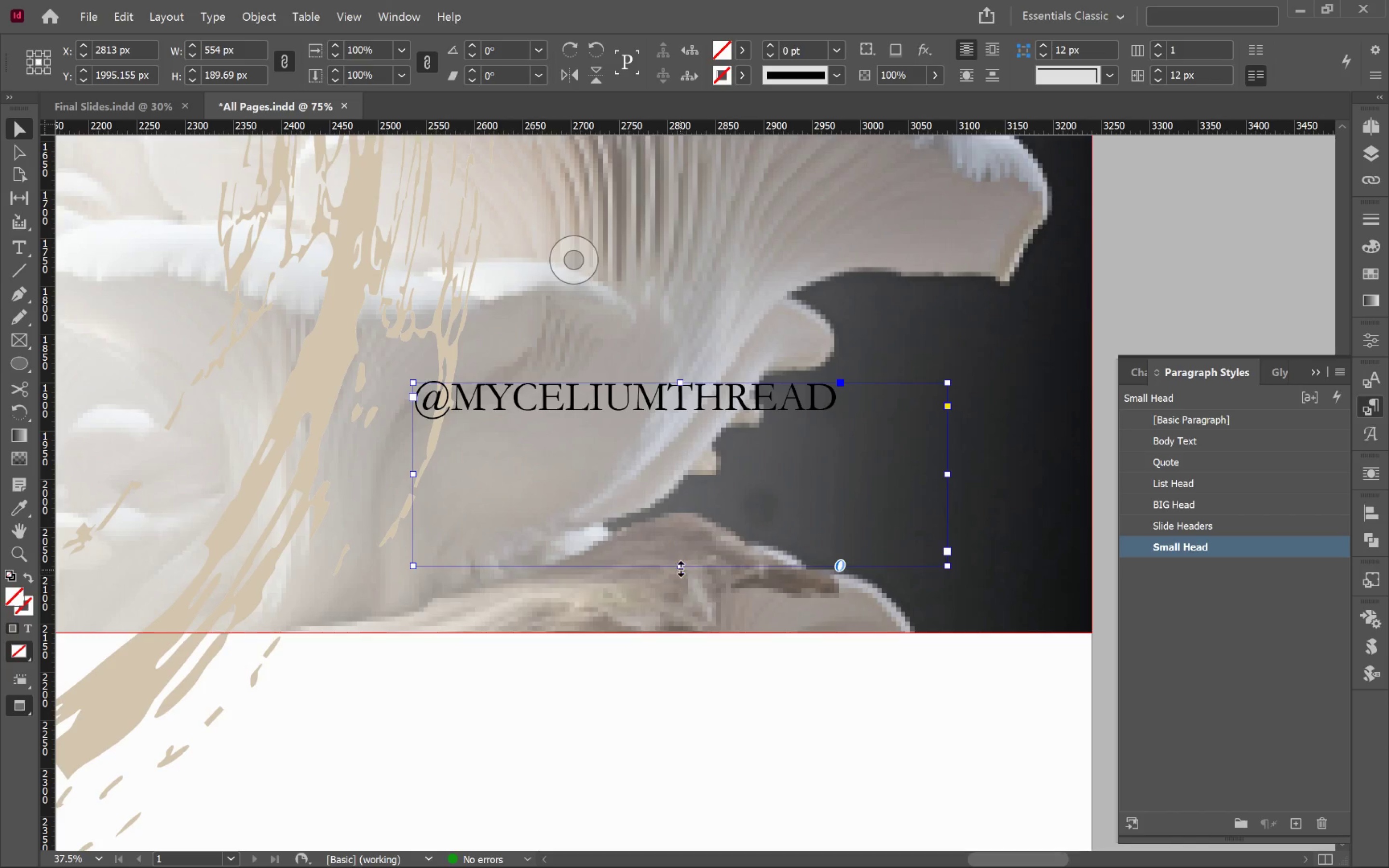 
double_click([681, 567])
 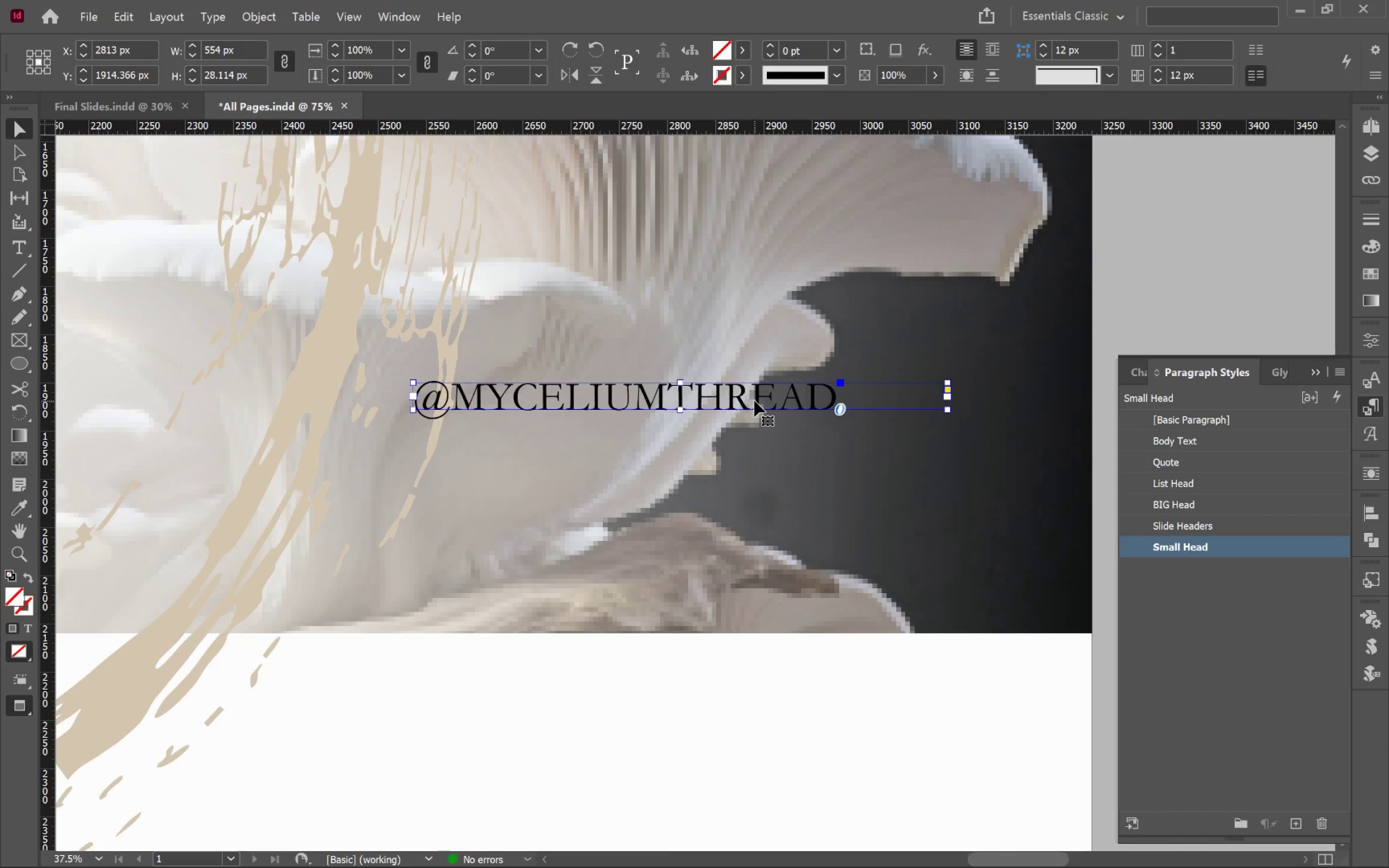 
key(W)
 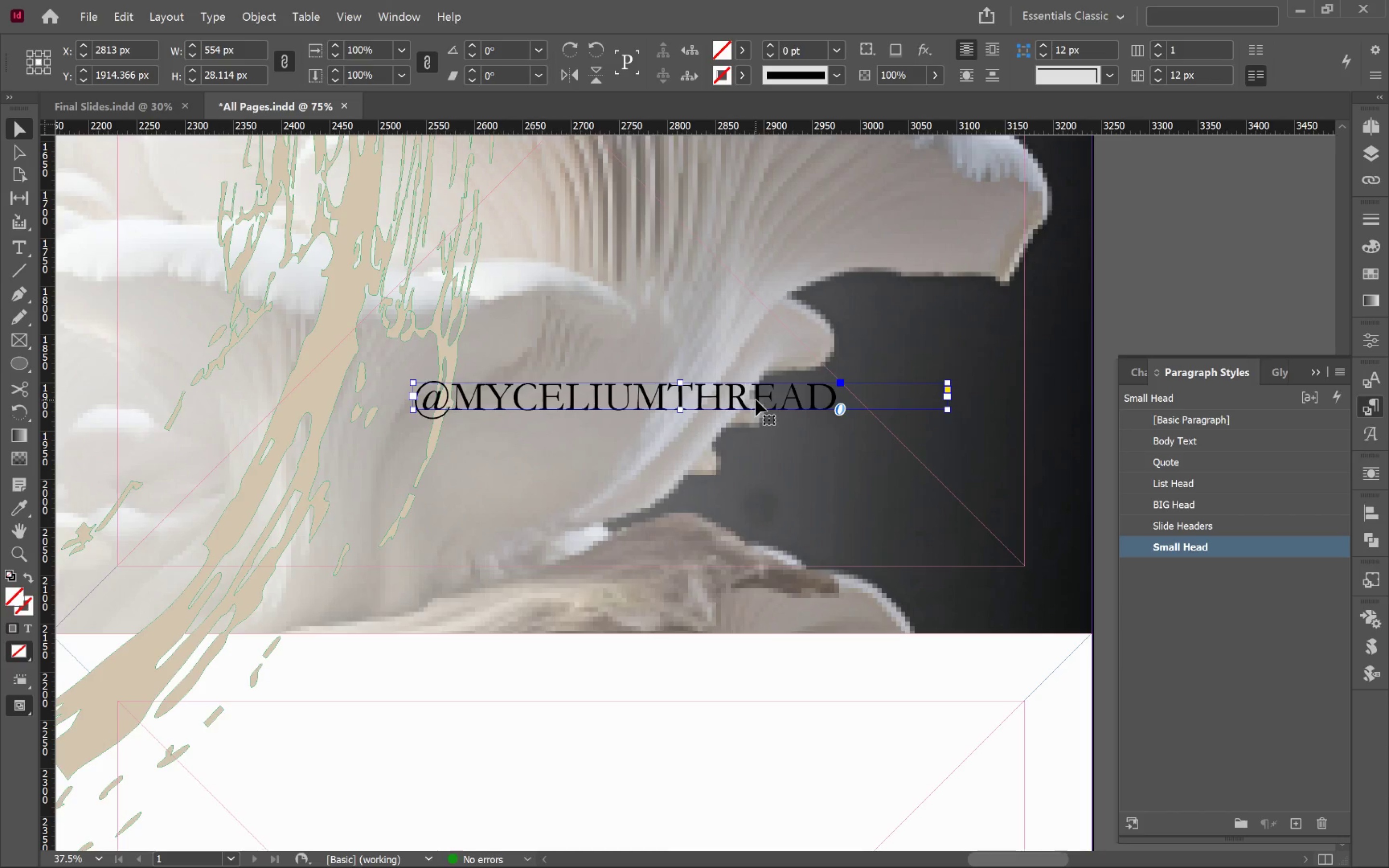 
left_click_drag(start_coordinate=[756, 400], to_coordinate=[788, 542])
 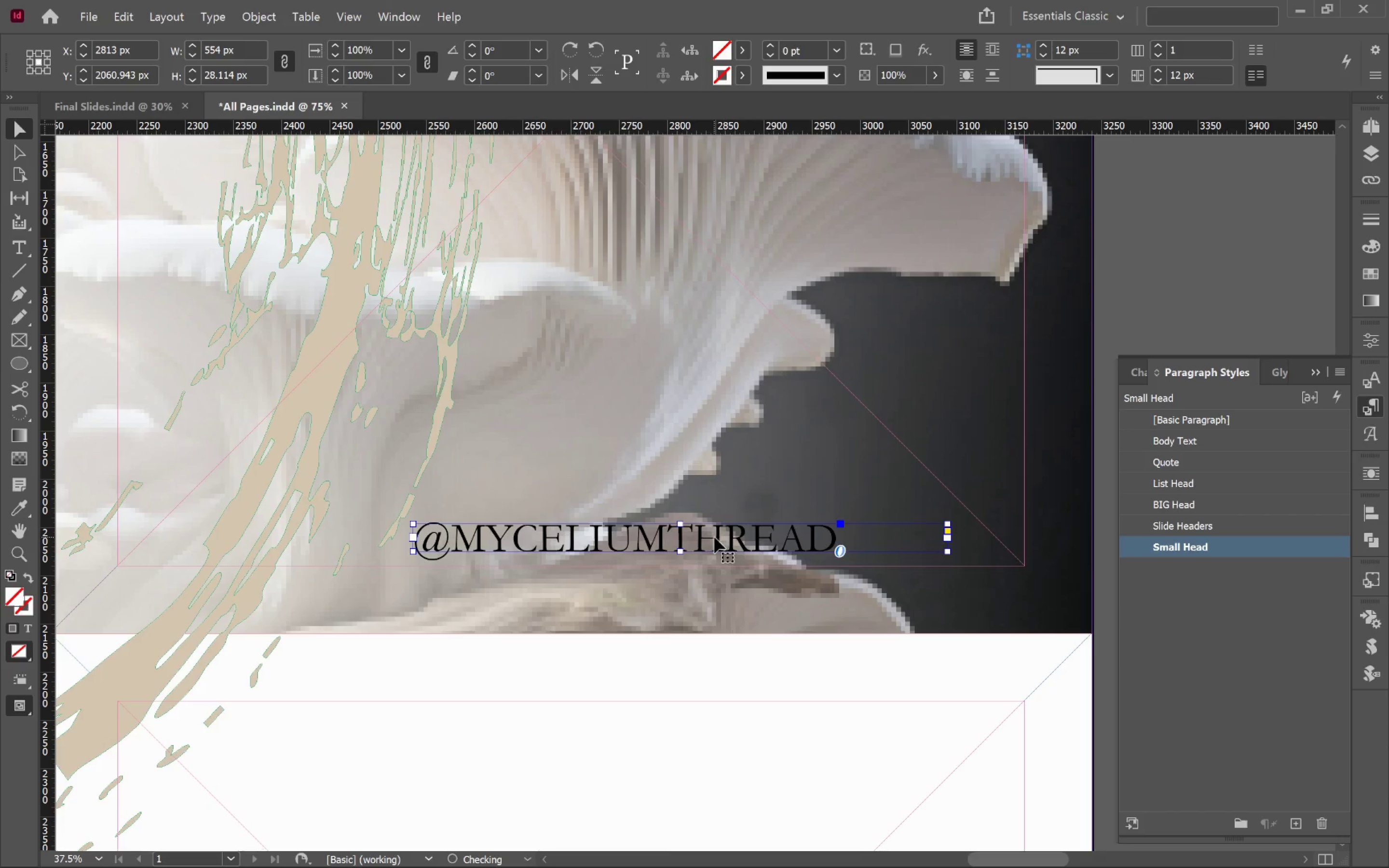 
hold_key(key=ShiftLeft, duration=2.7)
 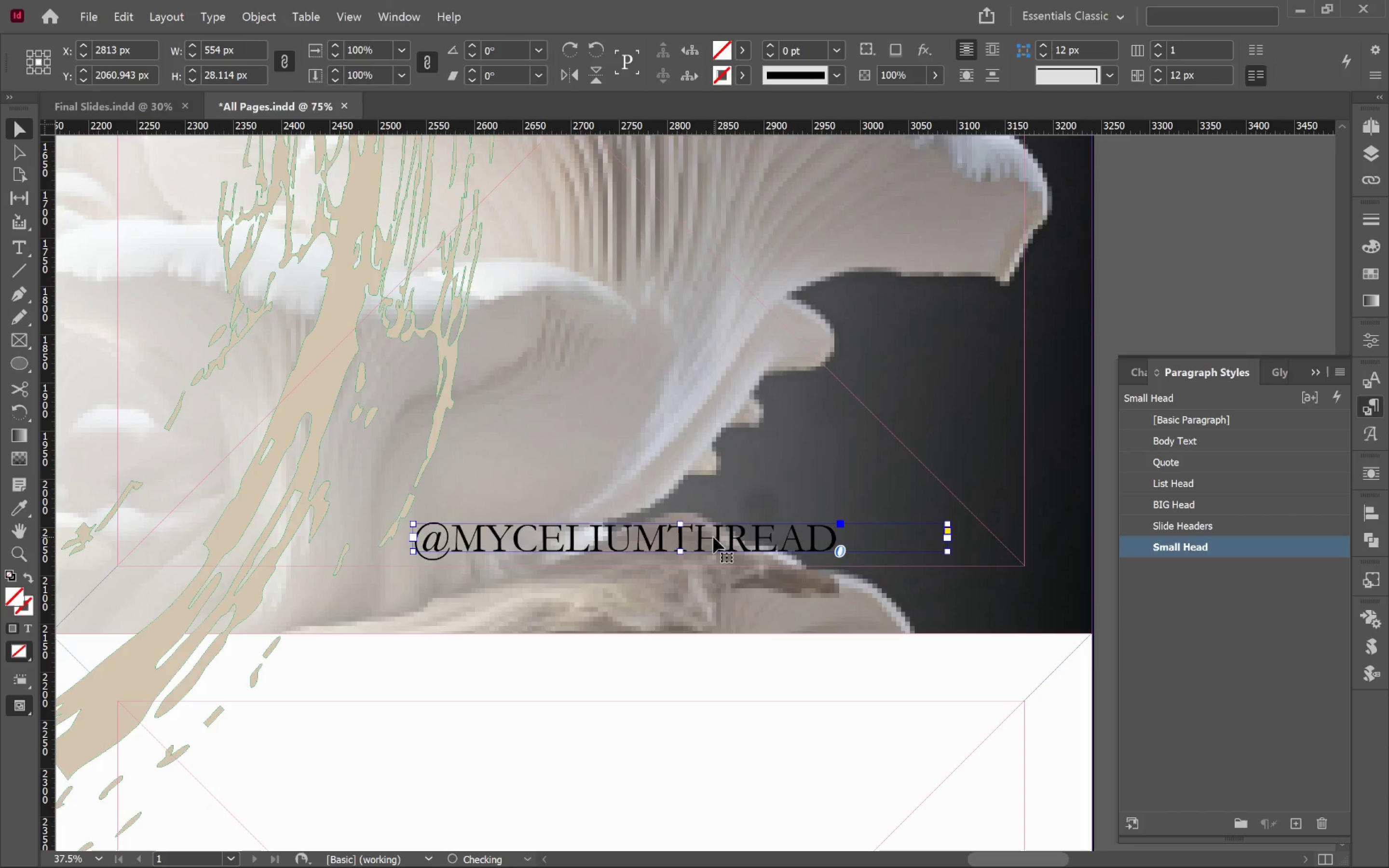 
left_click_drag(start_coordinate=[713, 537], to_coordinate=[790, 539])
 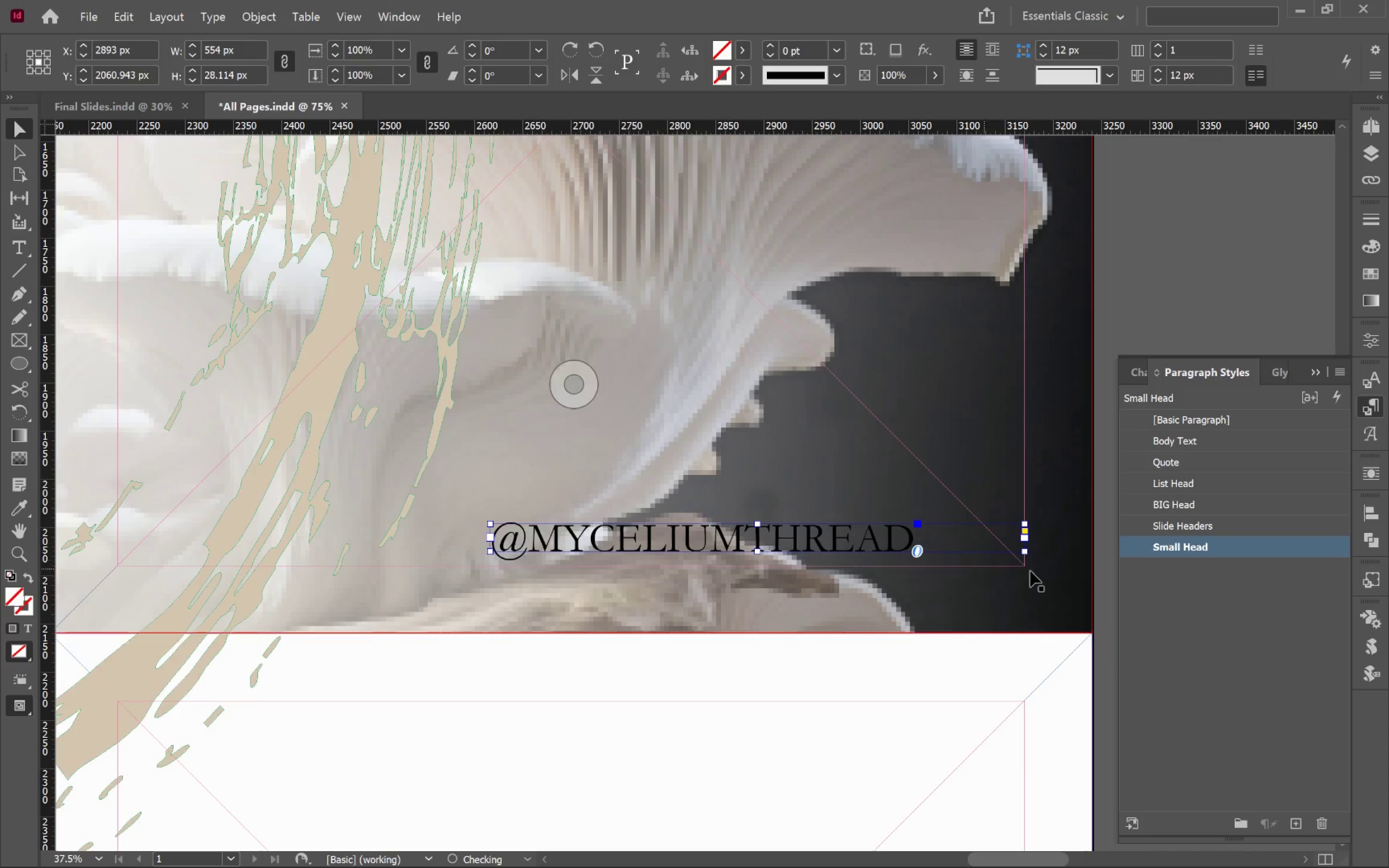 
hold_key(key=ShiftLeft, duration=1.14)
 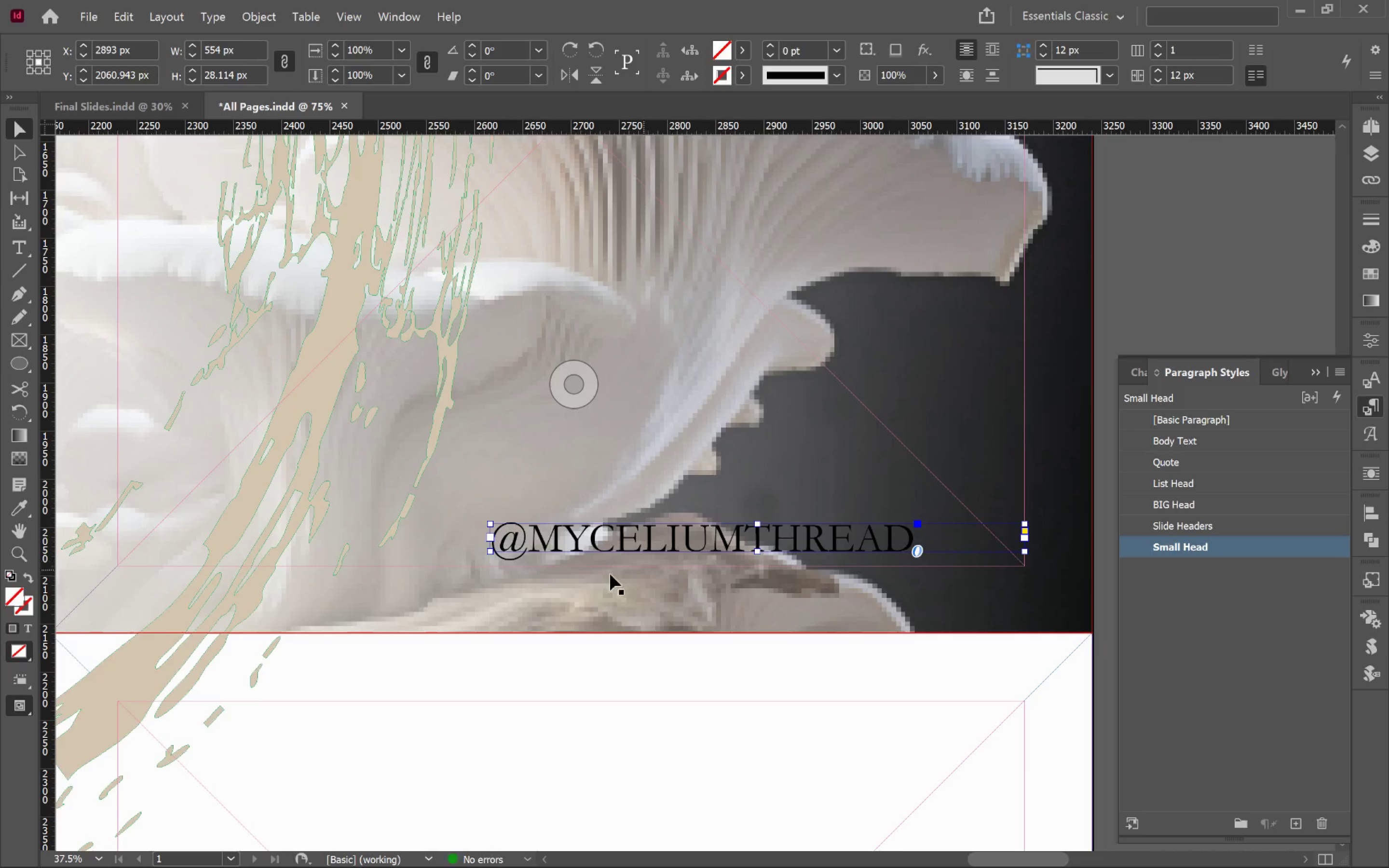 
wait(5.14)
 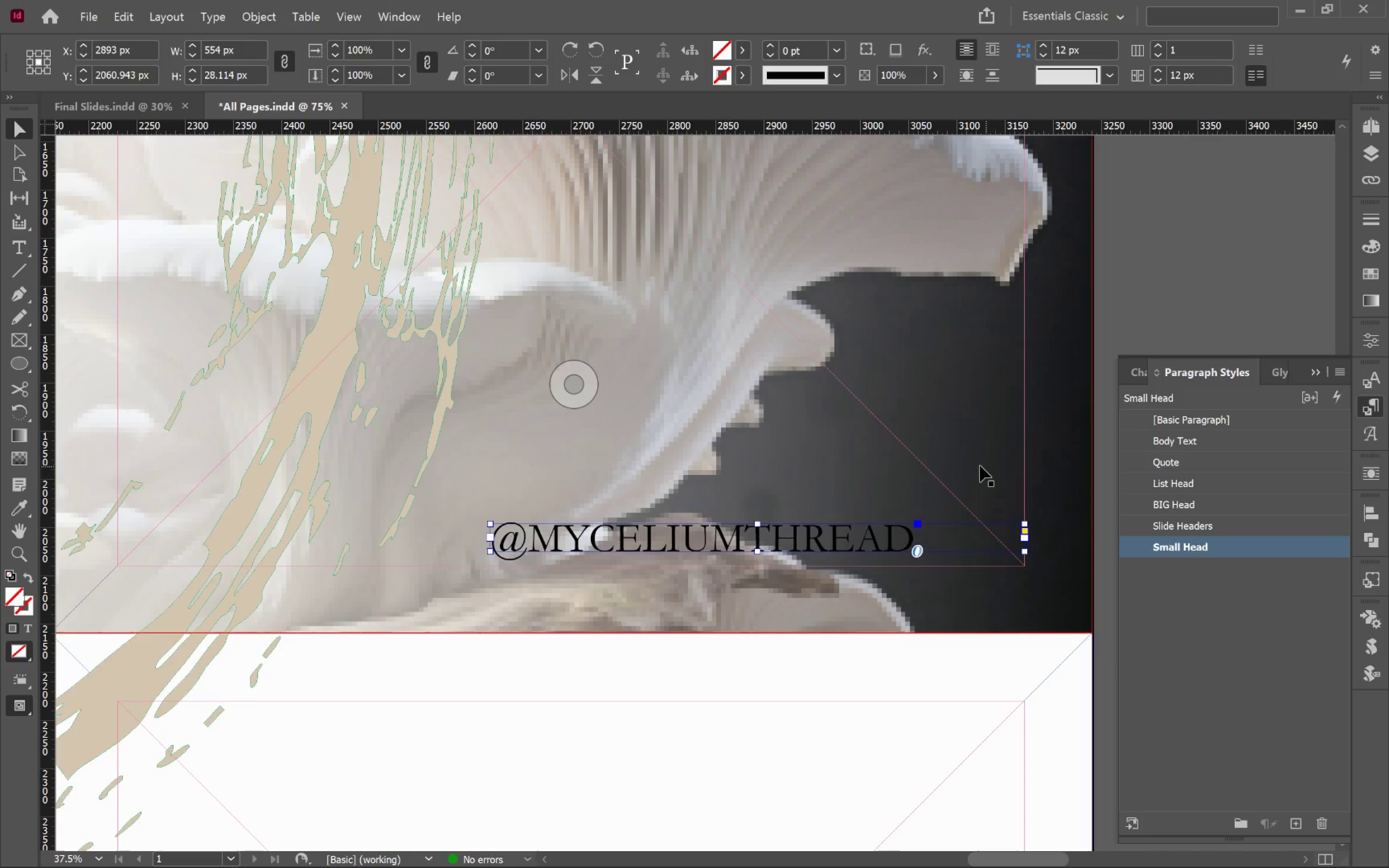 
double_click([490, 552])
 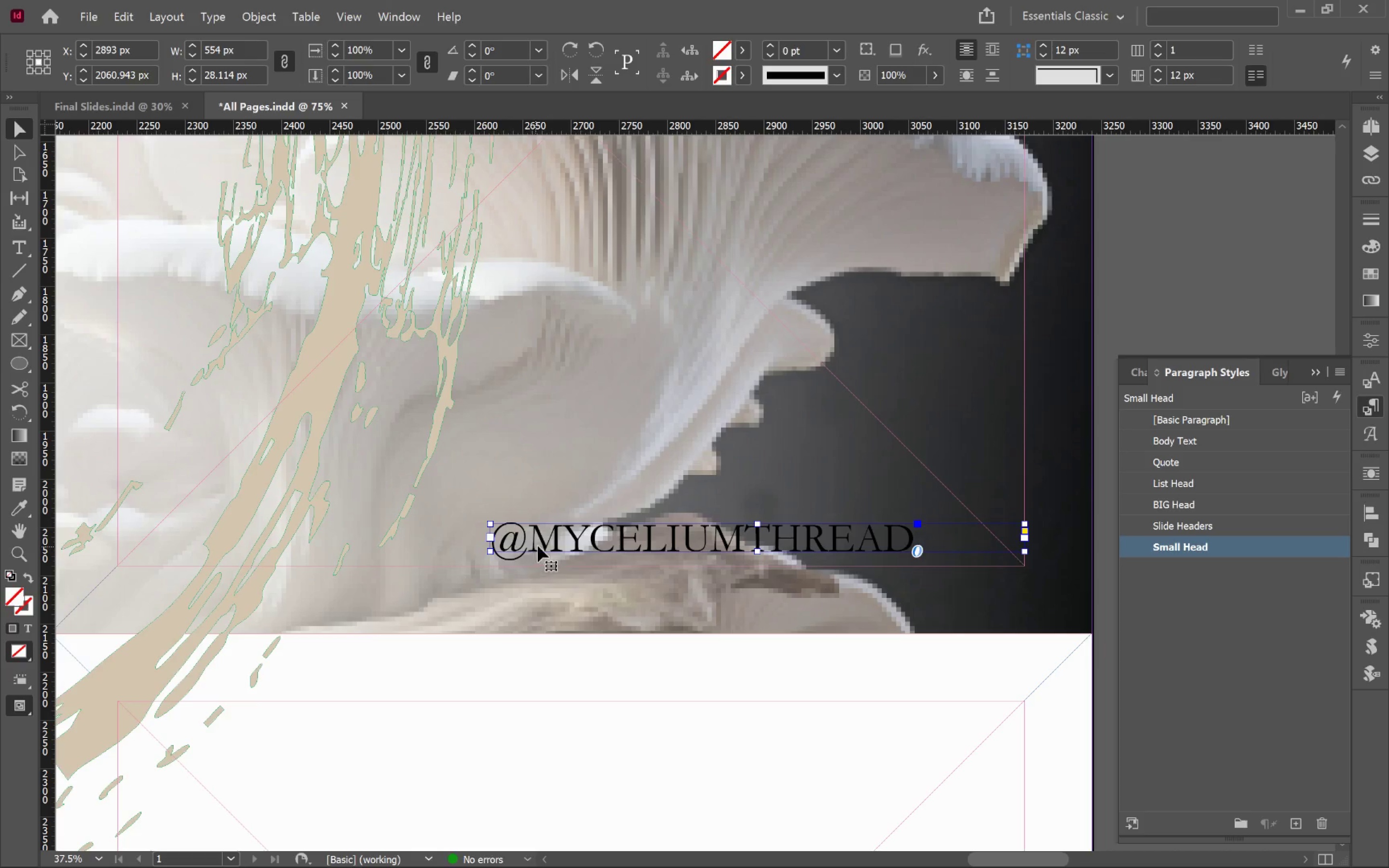 
left_click_drag(start_coordinate=[544, 540], to_coordinate=[624, 545])
 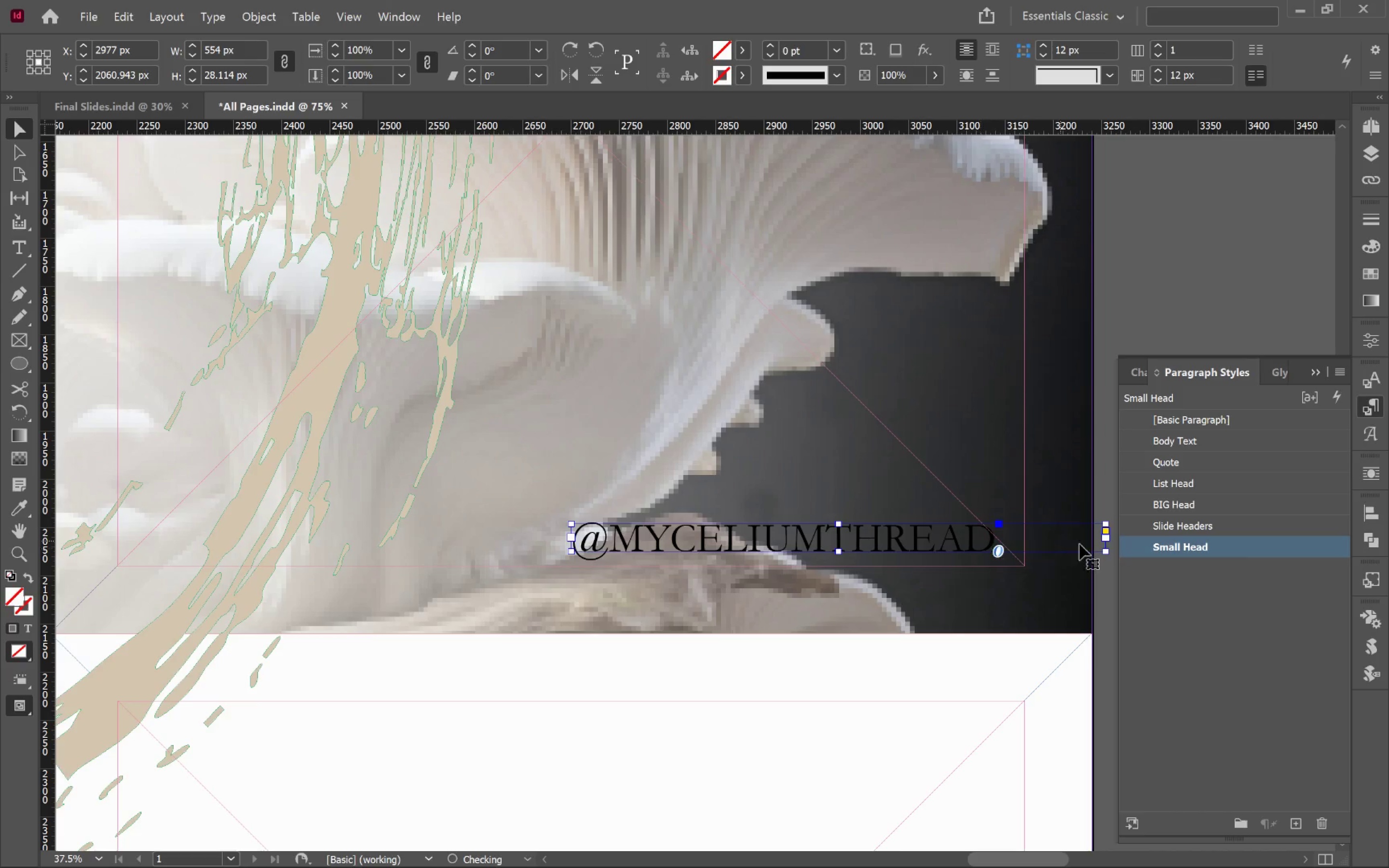 
hold_key(key=ShiftLeft, duration=0.75)
 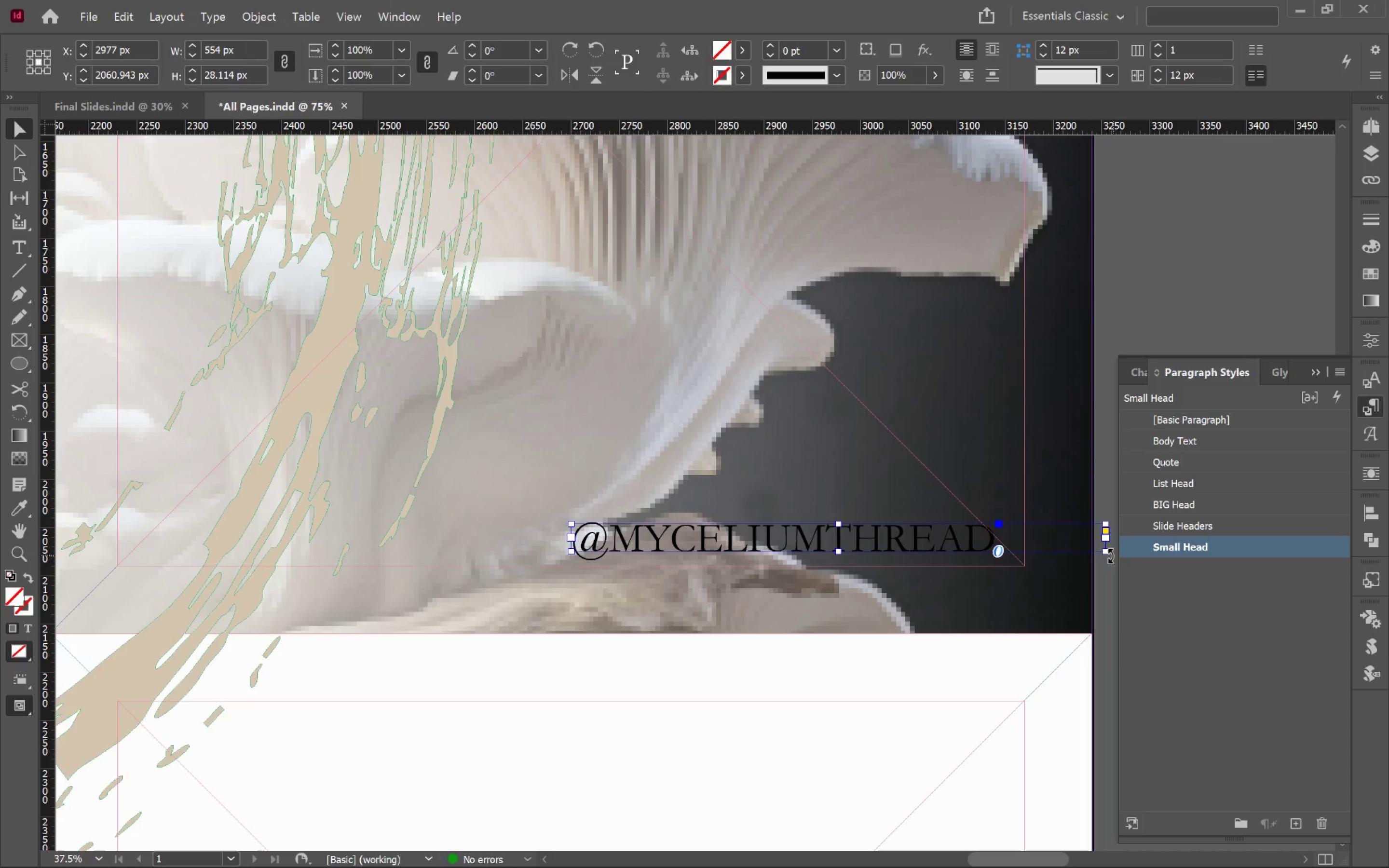 
left_click_drag(start_coordinate=[1108, 554], to_coordinate=[1025, 568])
 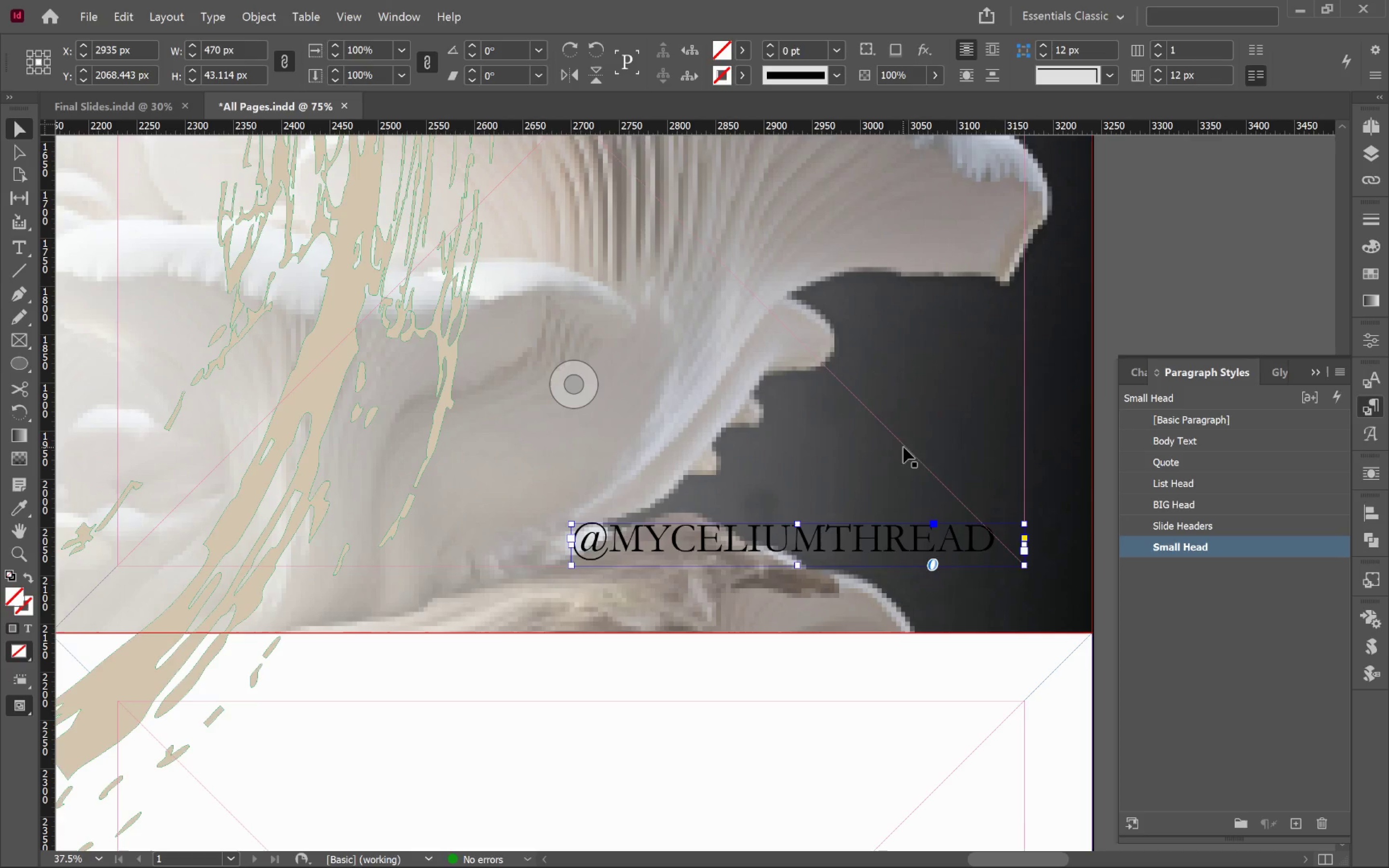 
key(W)
 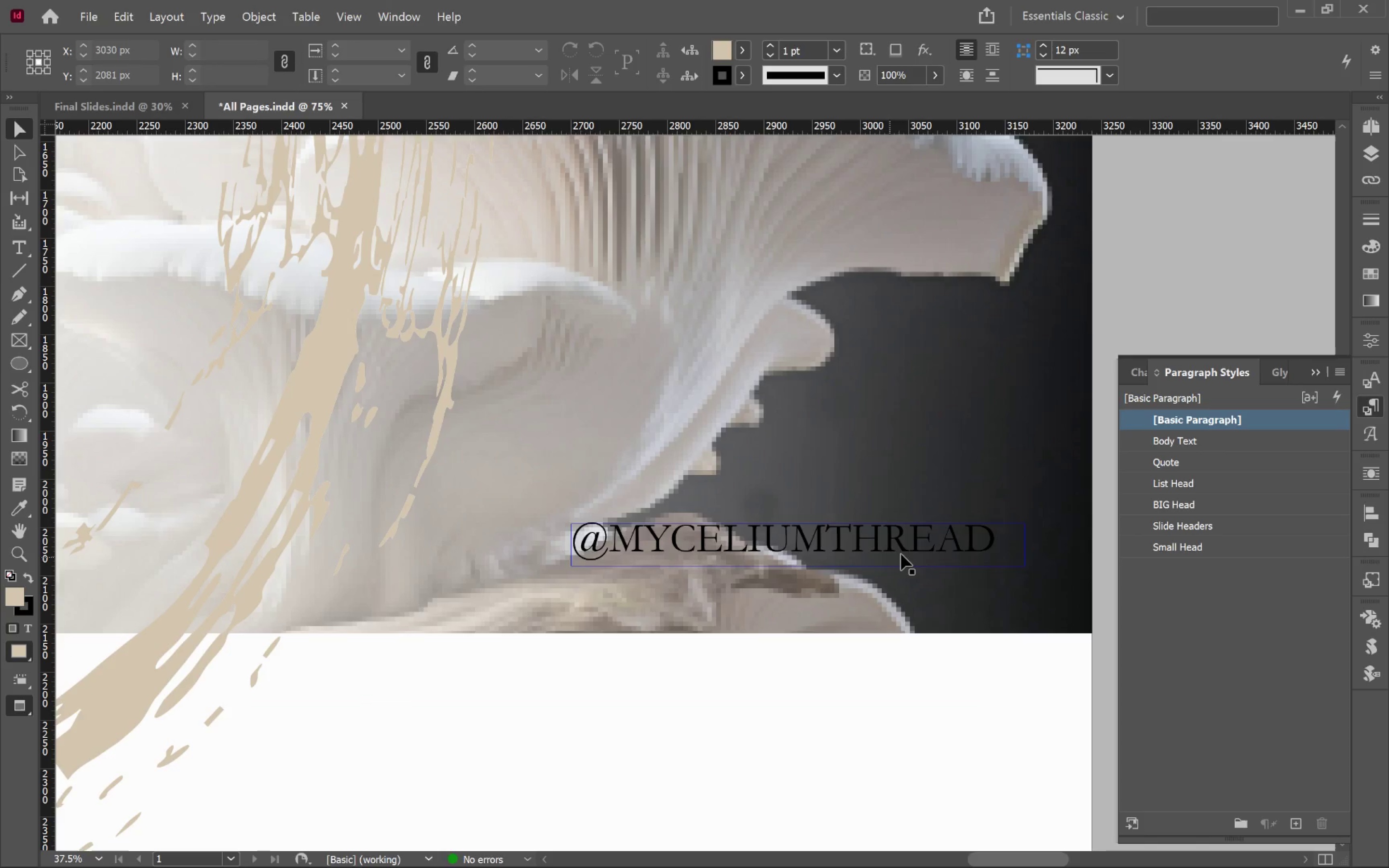 
left_click([908, 546])
 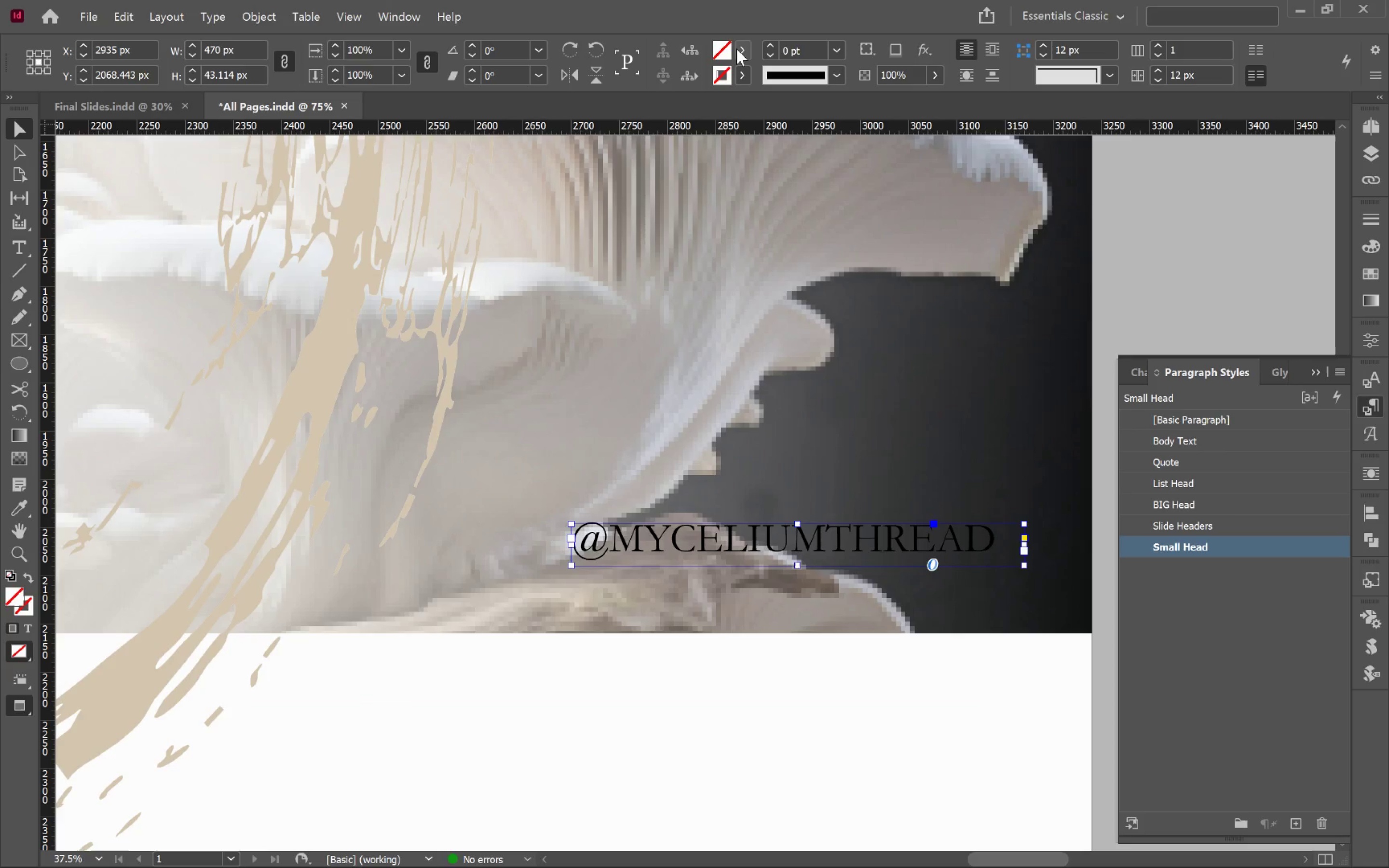 
left_click([742, 51])
 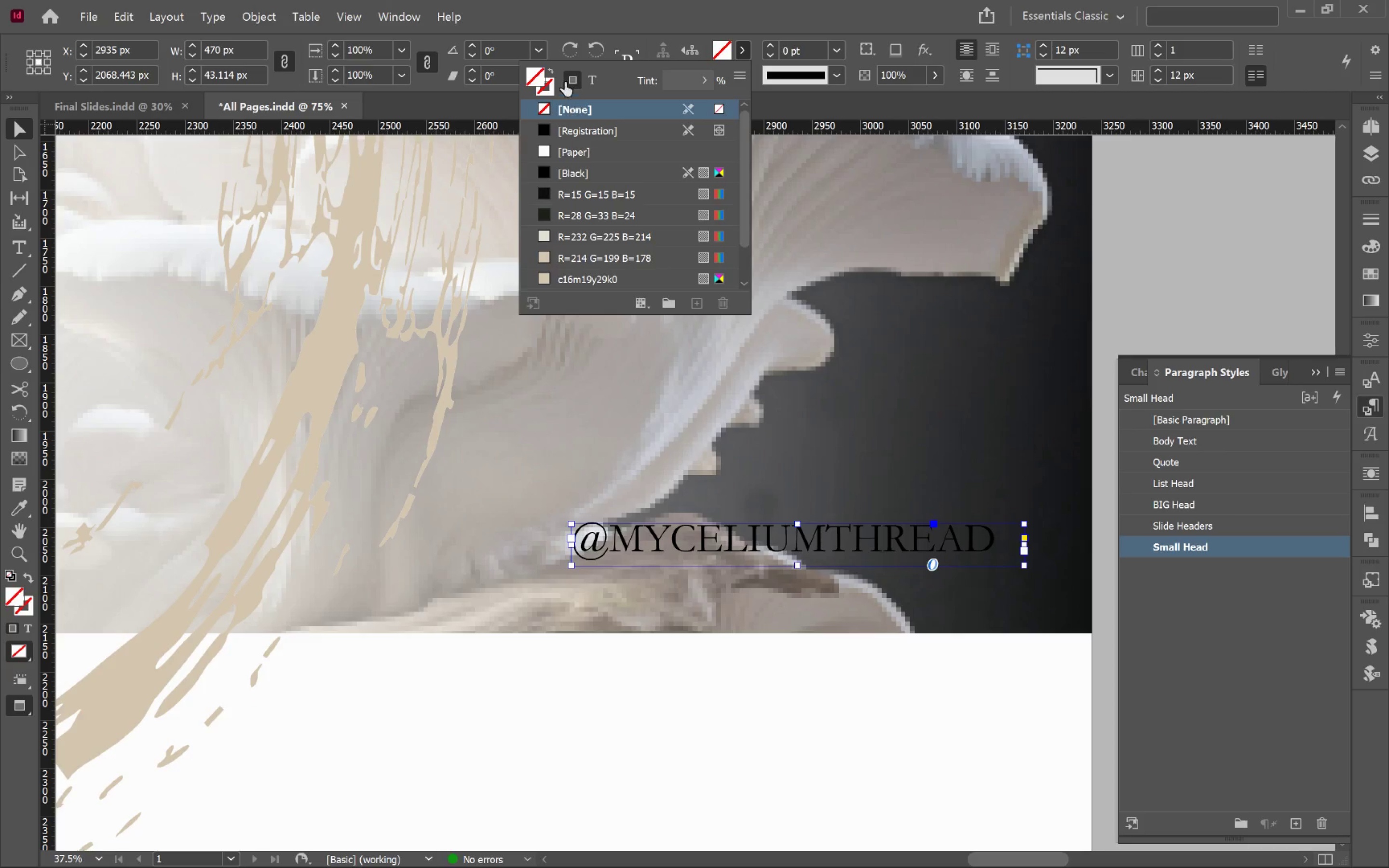 
left_click([589, 83])
 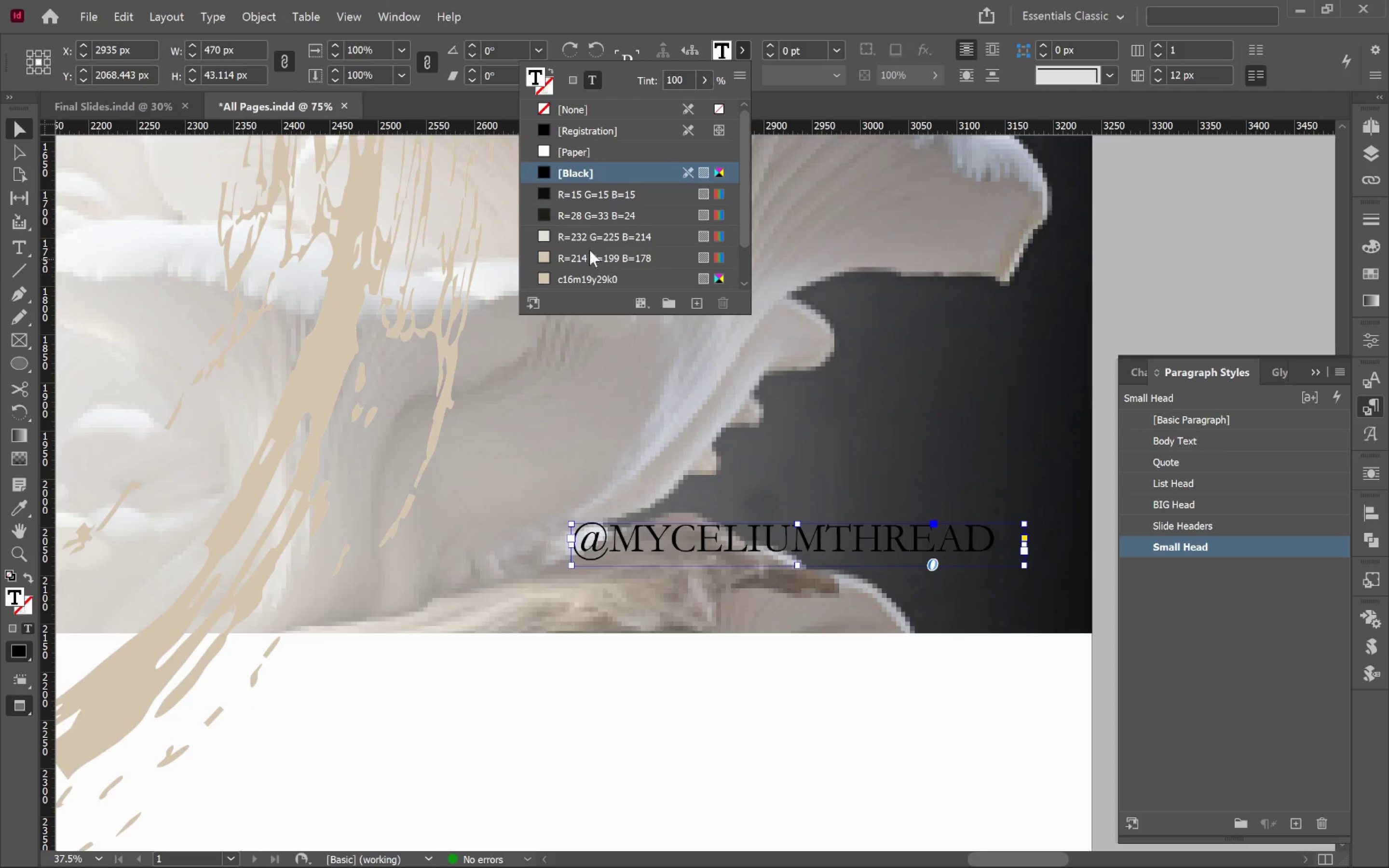 
left_click([595, 238])
 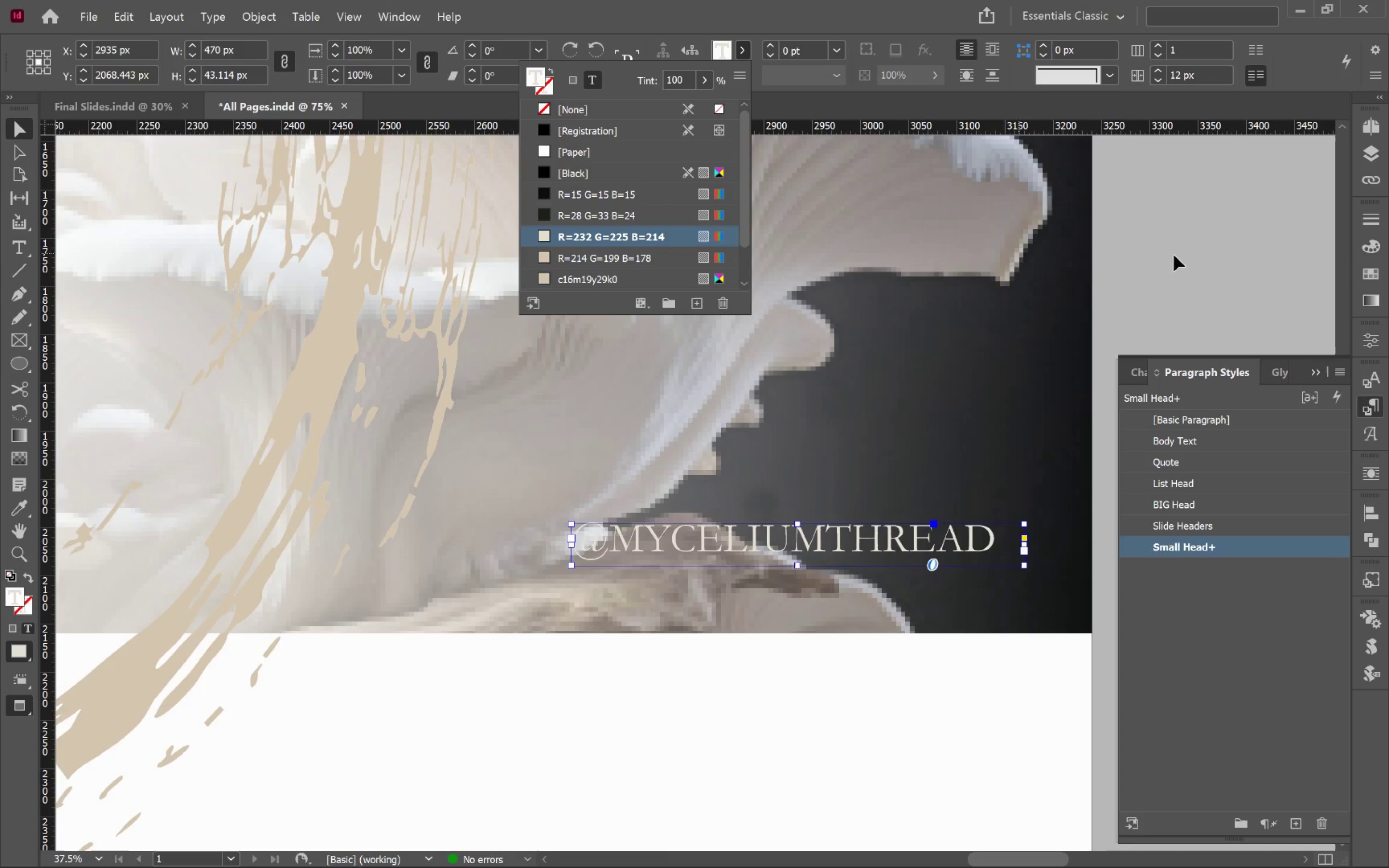 
left_click([1279, 243])
 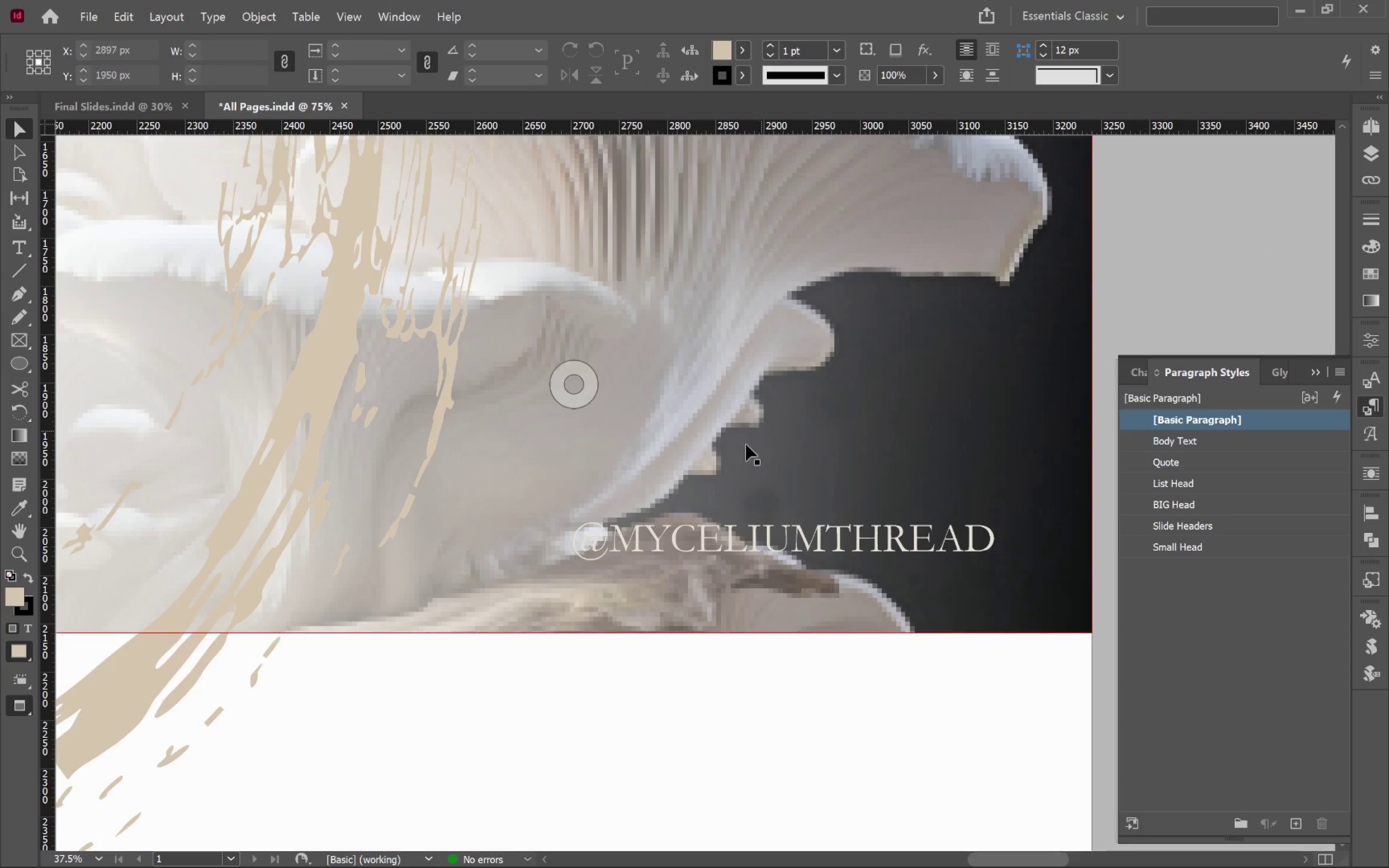 
hold_key(key=AltLeft, duration=0.73)
scroll: coordinate [776, 478], scroll_direction: down, amount: 2.0
 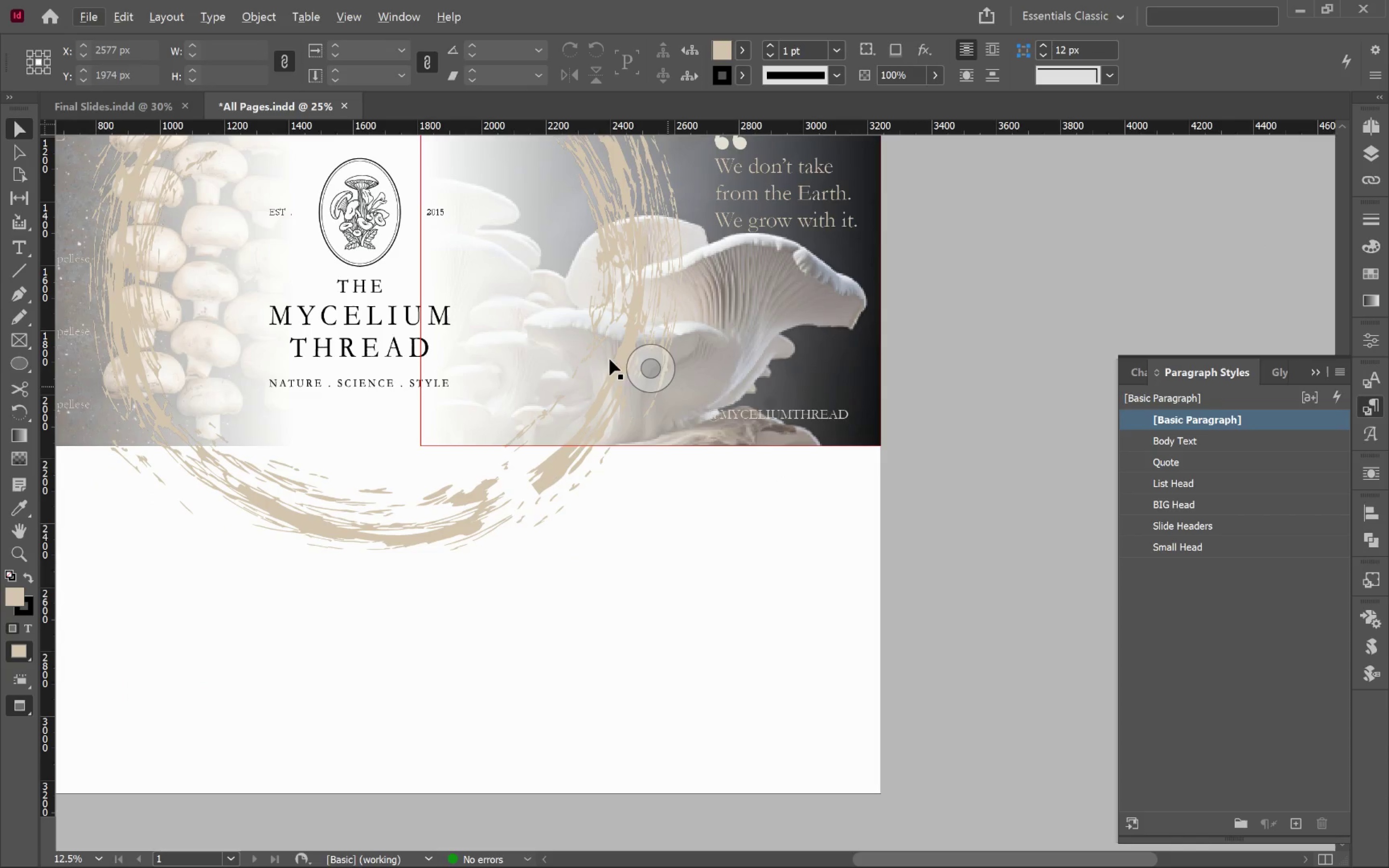 
hold_key(key=Space, duration=1.04)
 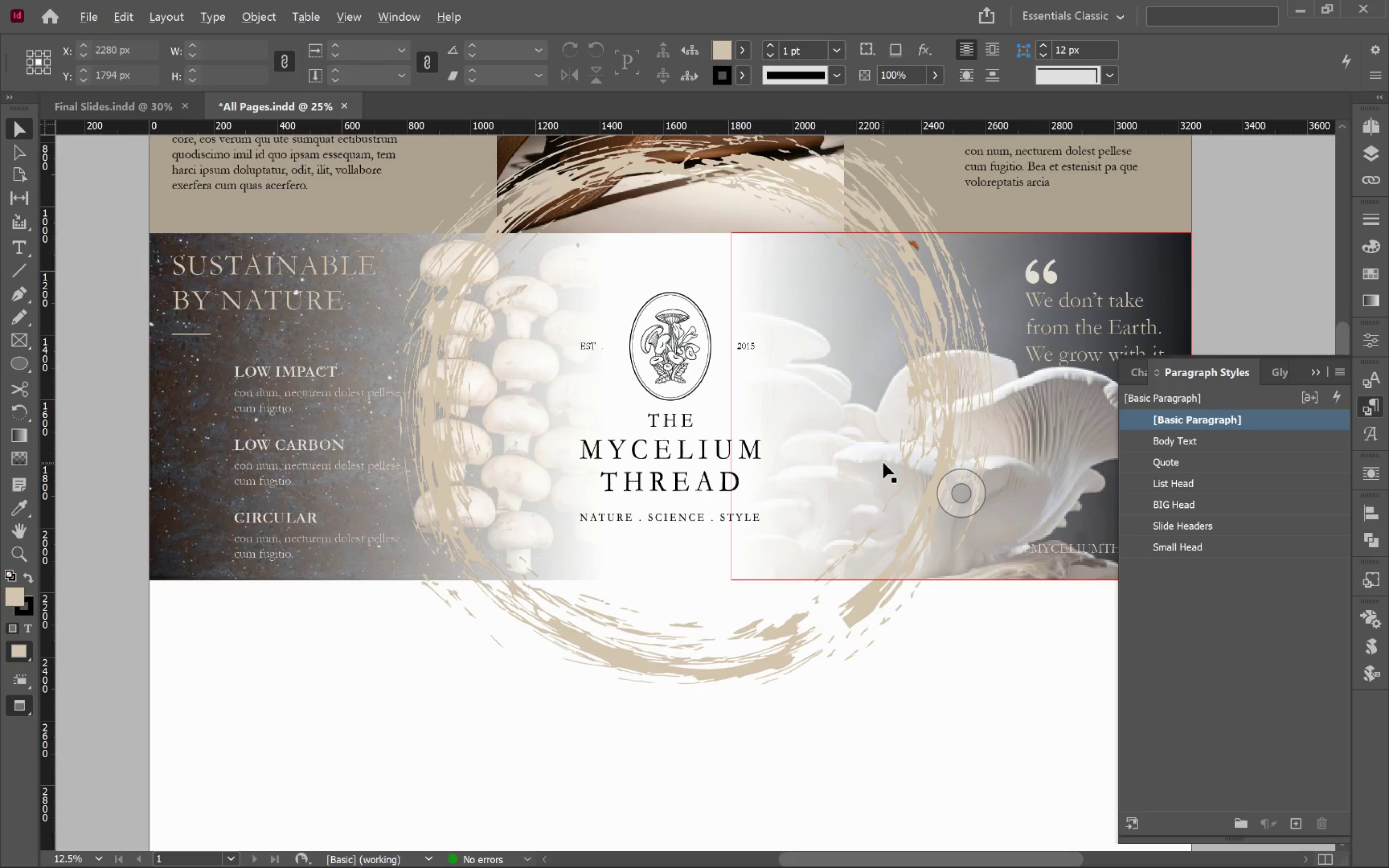 
left_click_drag(start_coordinate=[572, 330], to_coordinate=[883, 464])
 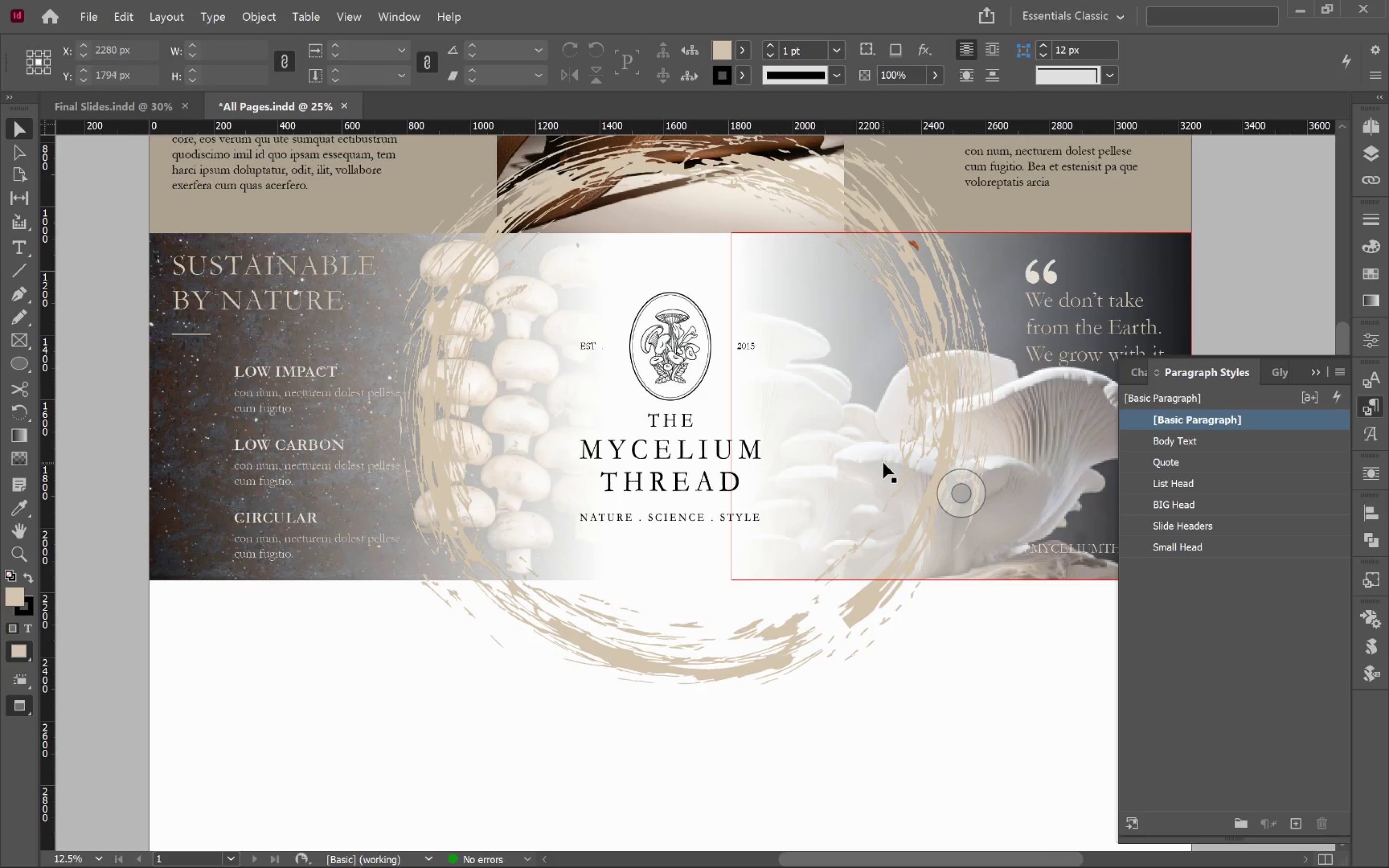 
hold_key(key=AltLeft, duration=0.51)
scroll: coordinate [883, 462], scroll_direction: down, amount: 1.0
 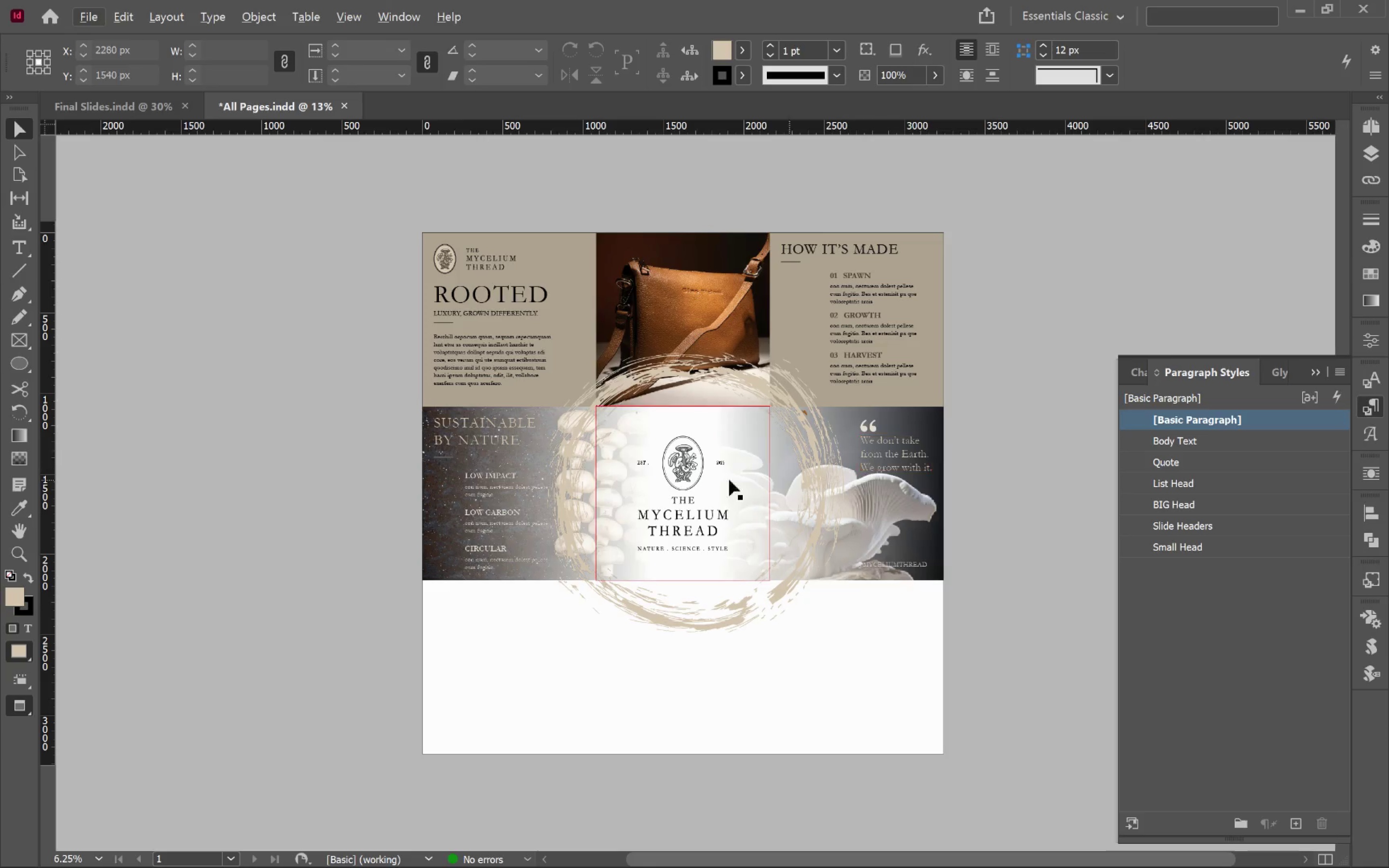 
hold_key(key=Space, duration=0.97)
 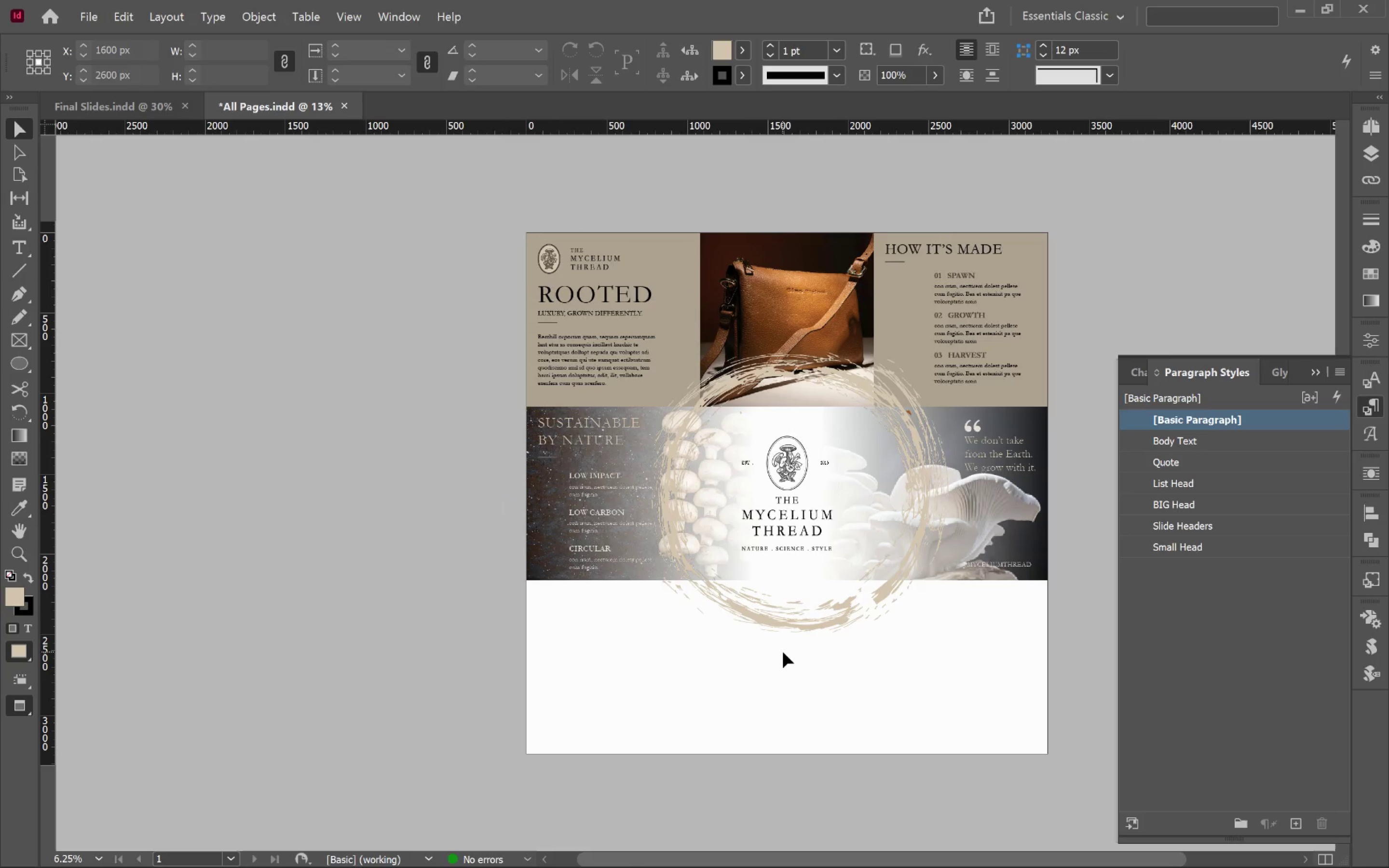 
left_click_drag(start_coordinate=[665, 467], to_coordinate=[769, 440])
 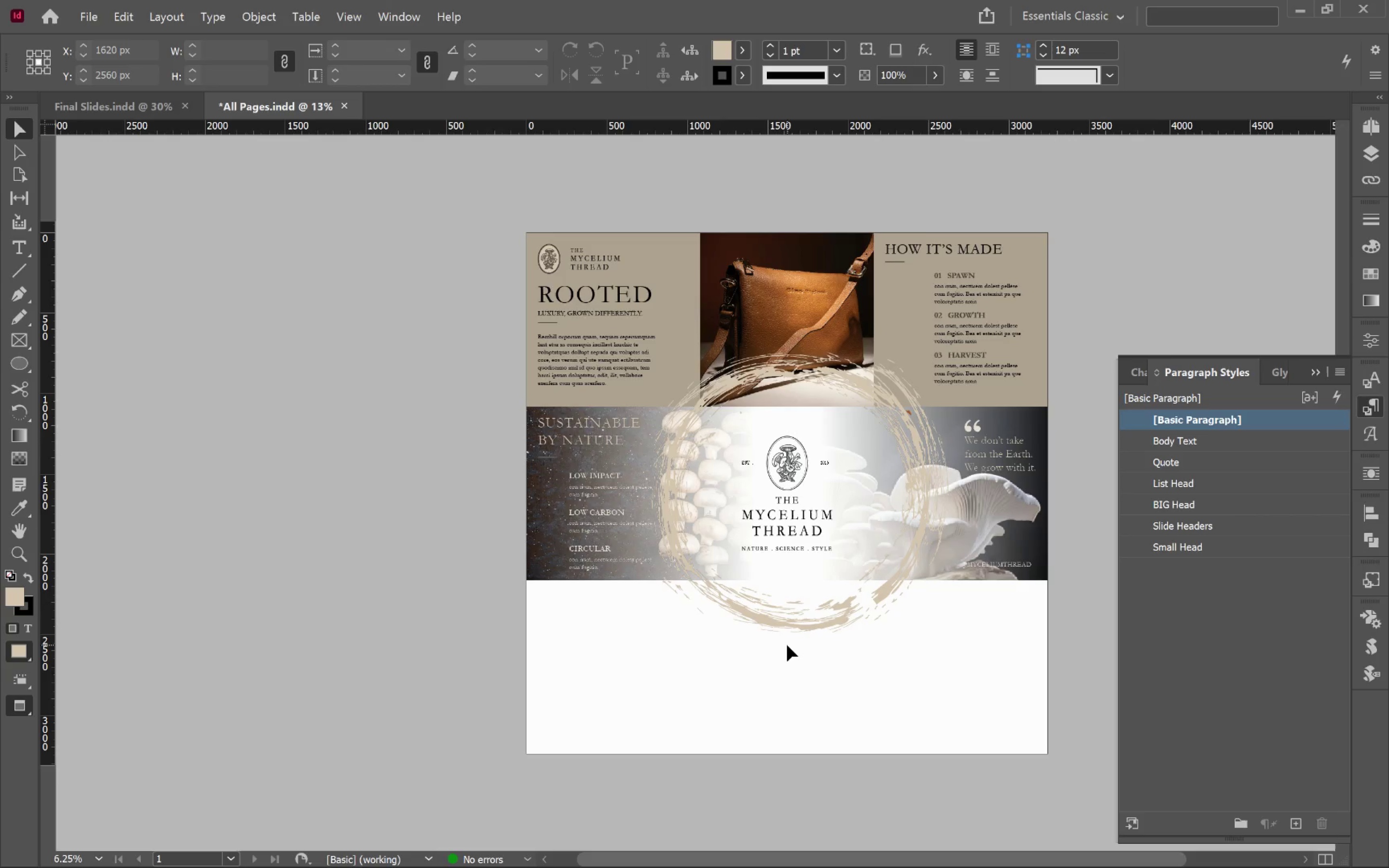 
key(Alt+Tab)
 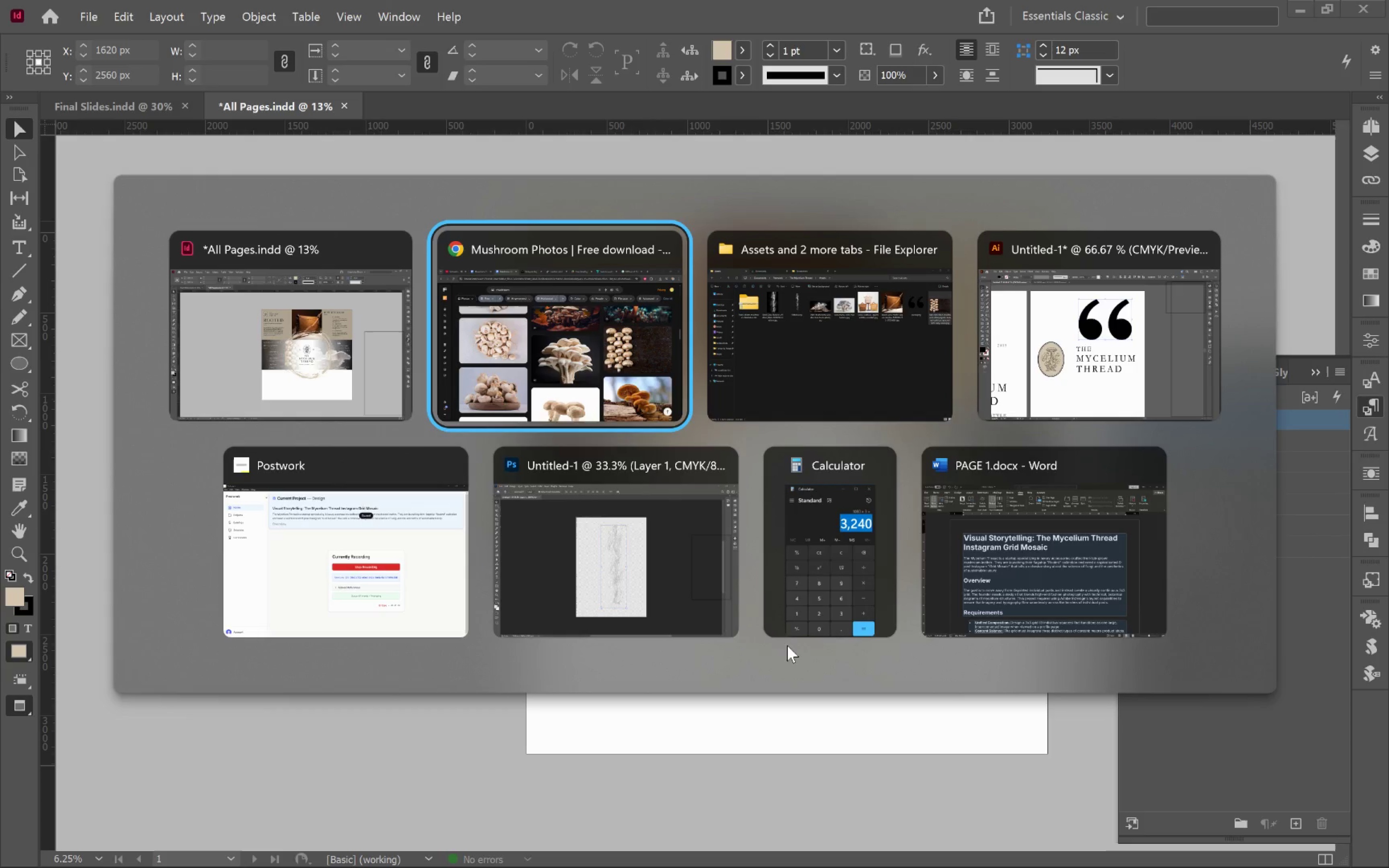 
key(Alt+Tab)
 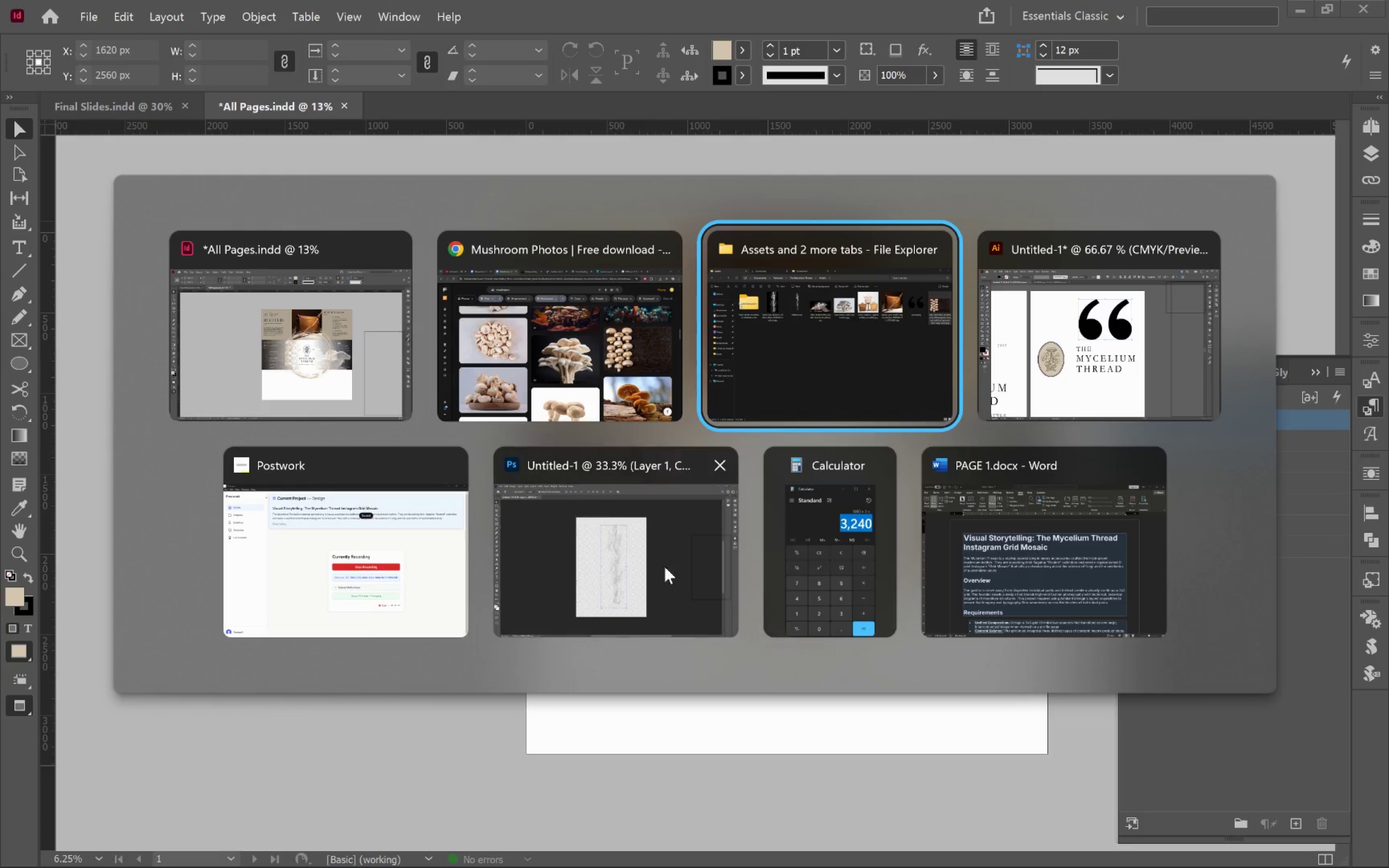 
left_click([517, 366])
 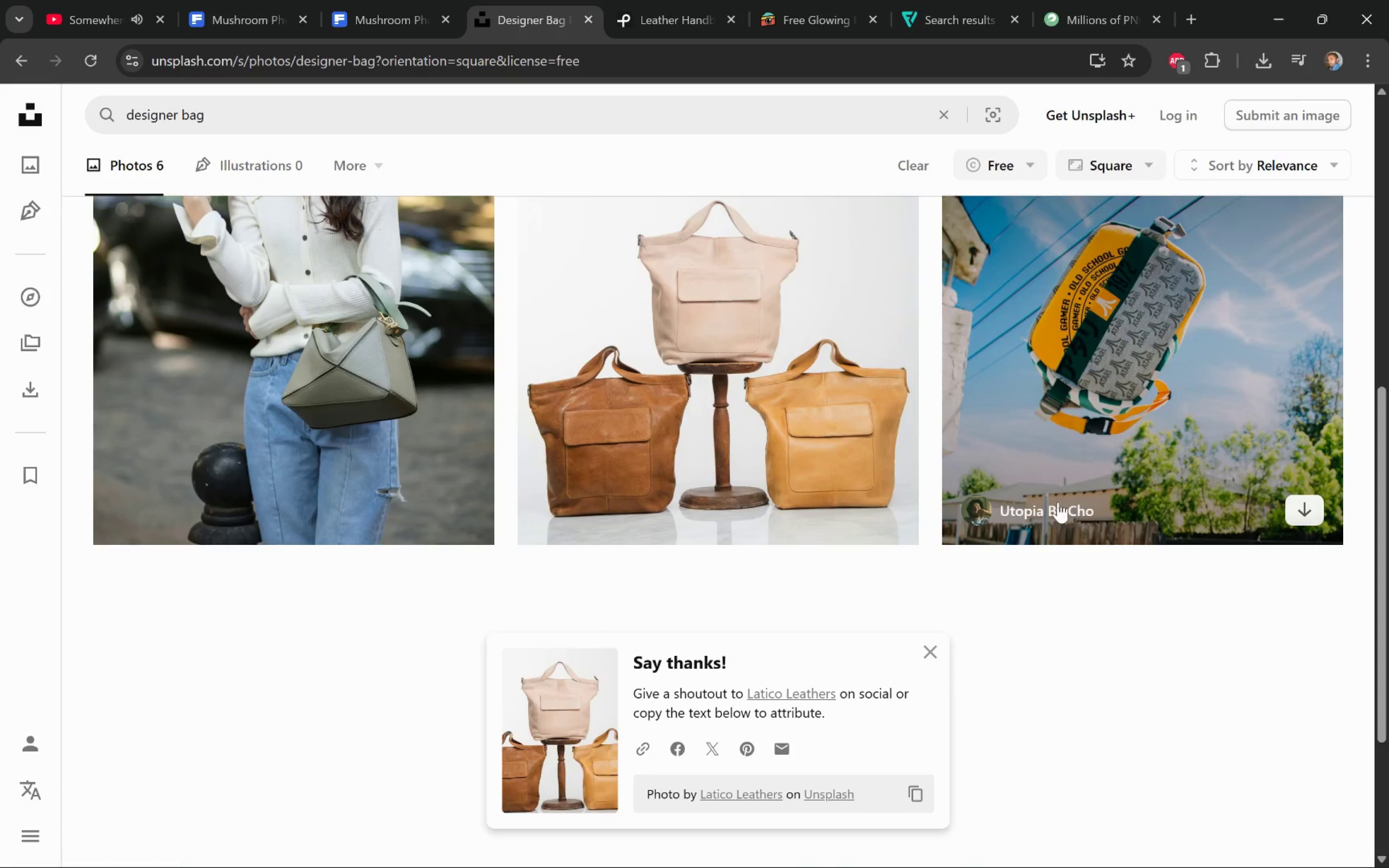 
scroll: coordinate [962, 551], scroll_direction: up, amount: 5.0
 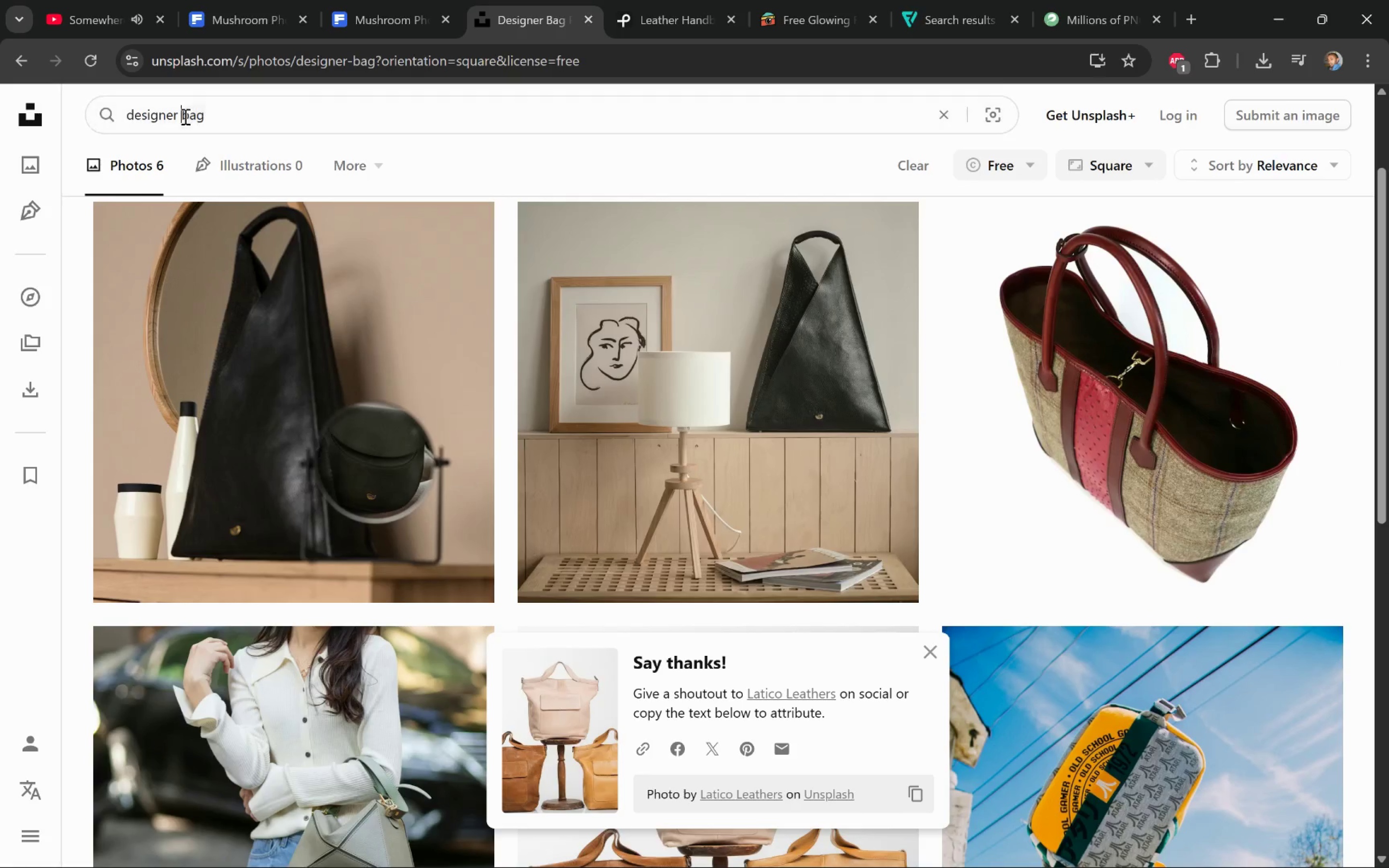 
key(Control+Backspace)
 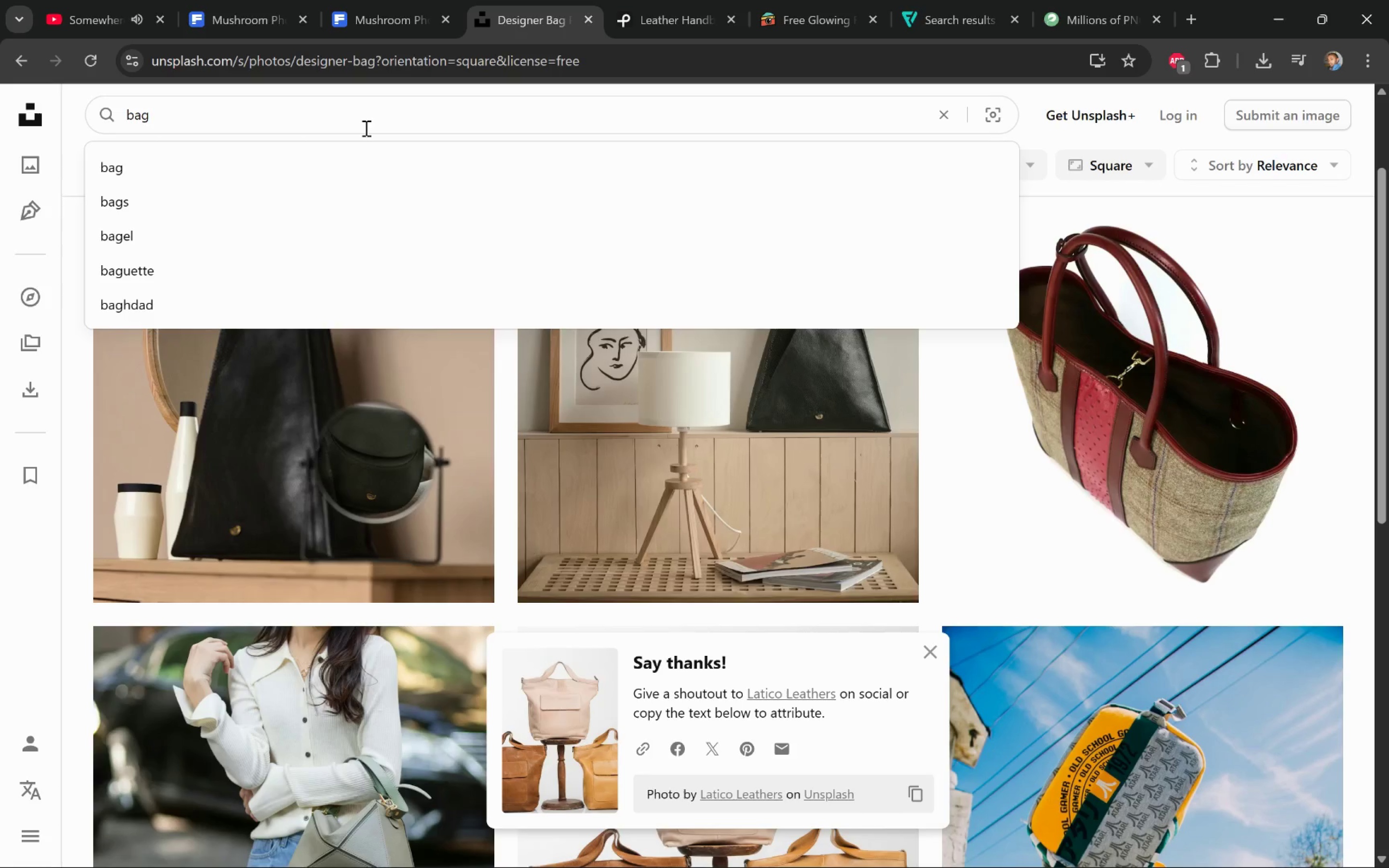 
type(leather hand )
 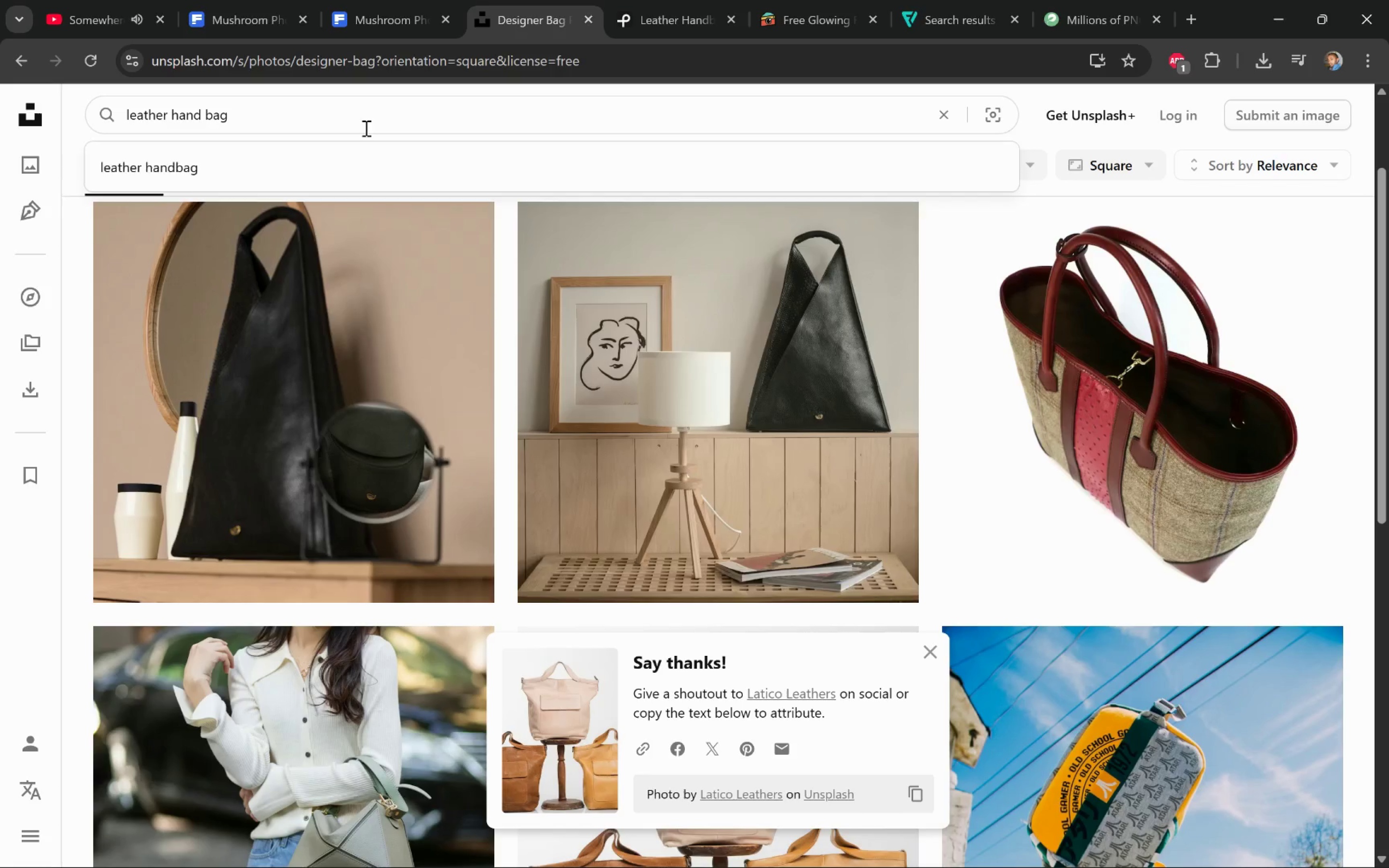 
key(Enter)
 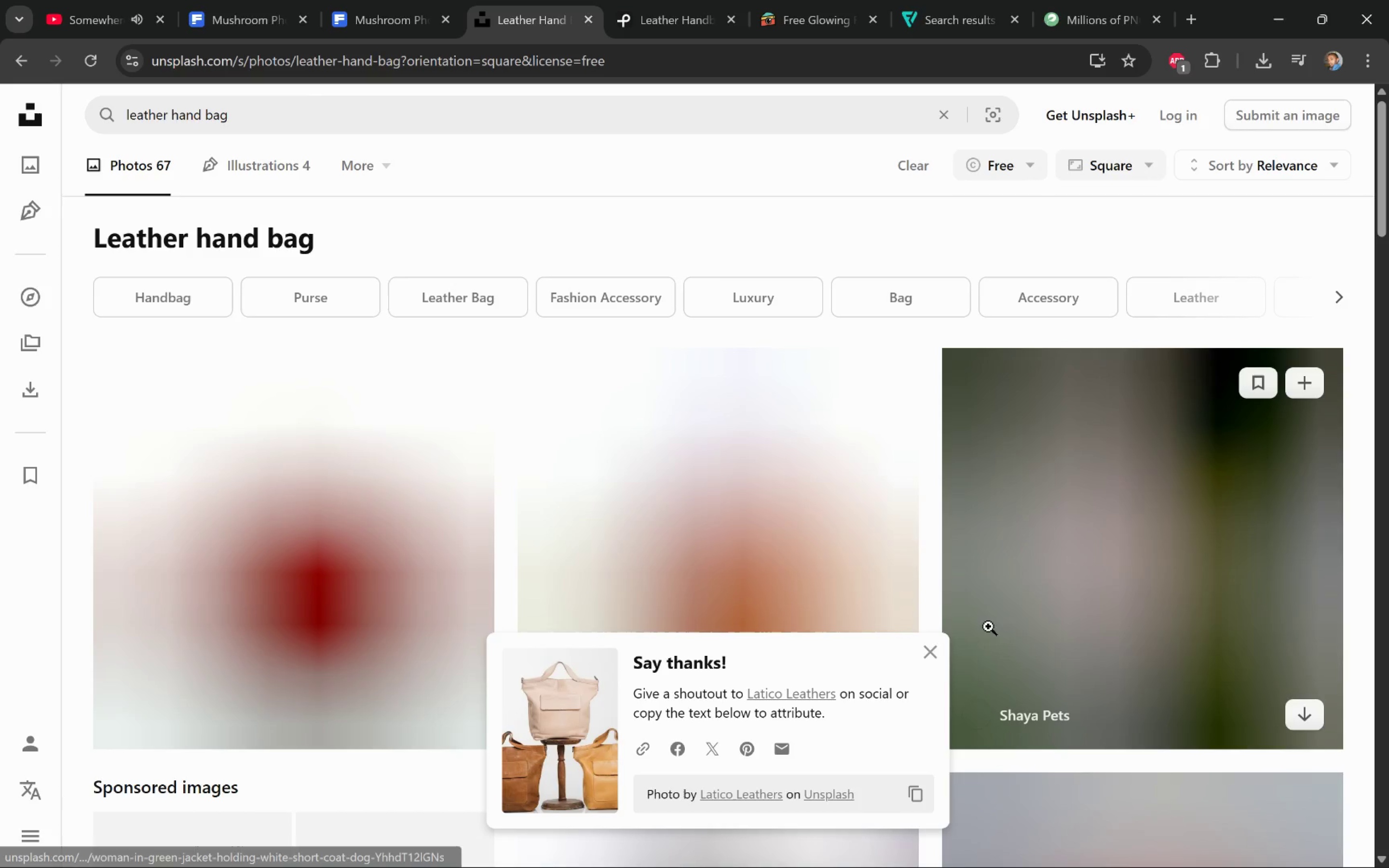 
left_click([933, 652])
 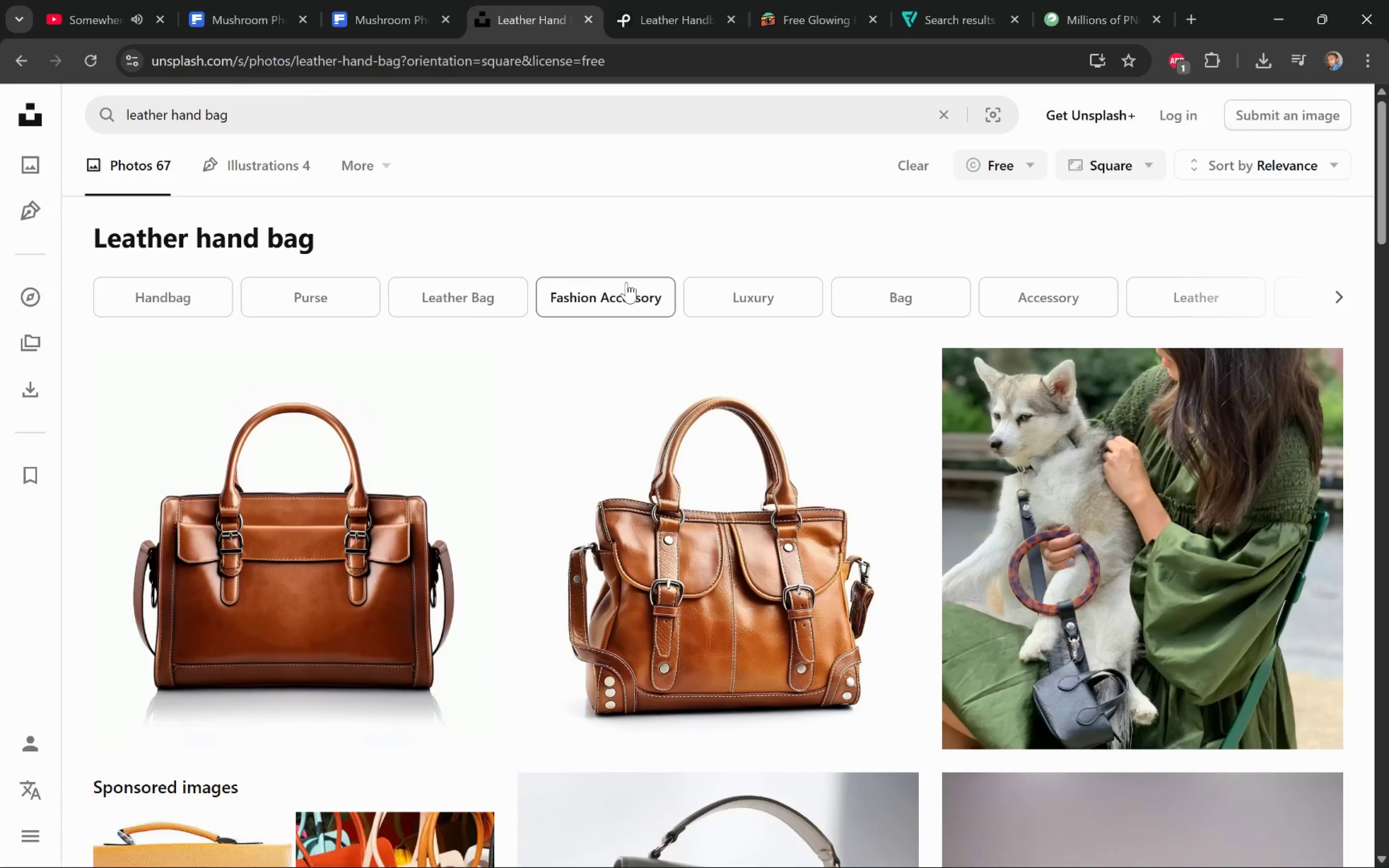 
scroll: coordinate [1364, 502], scroll_direction: down, amount: 10.0
 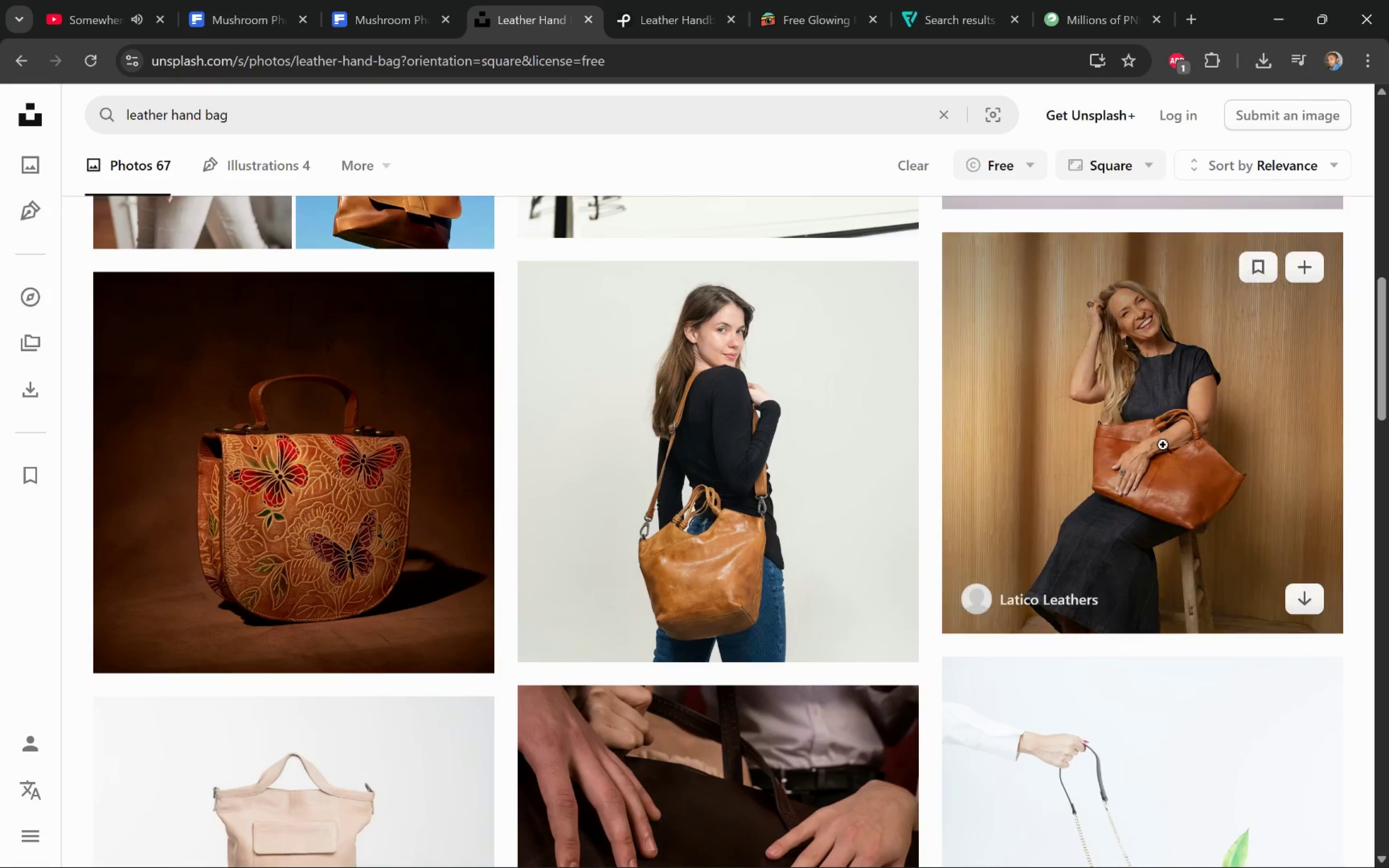 
left_click([1138, 169])
 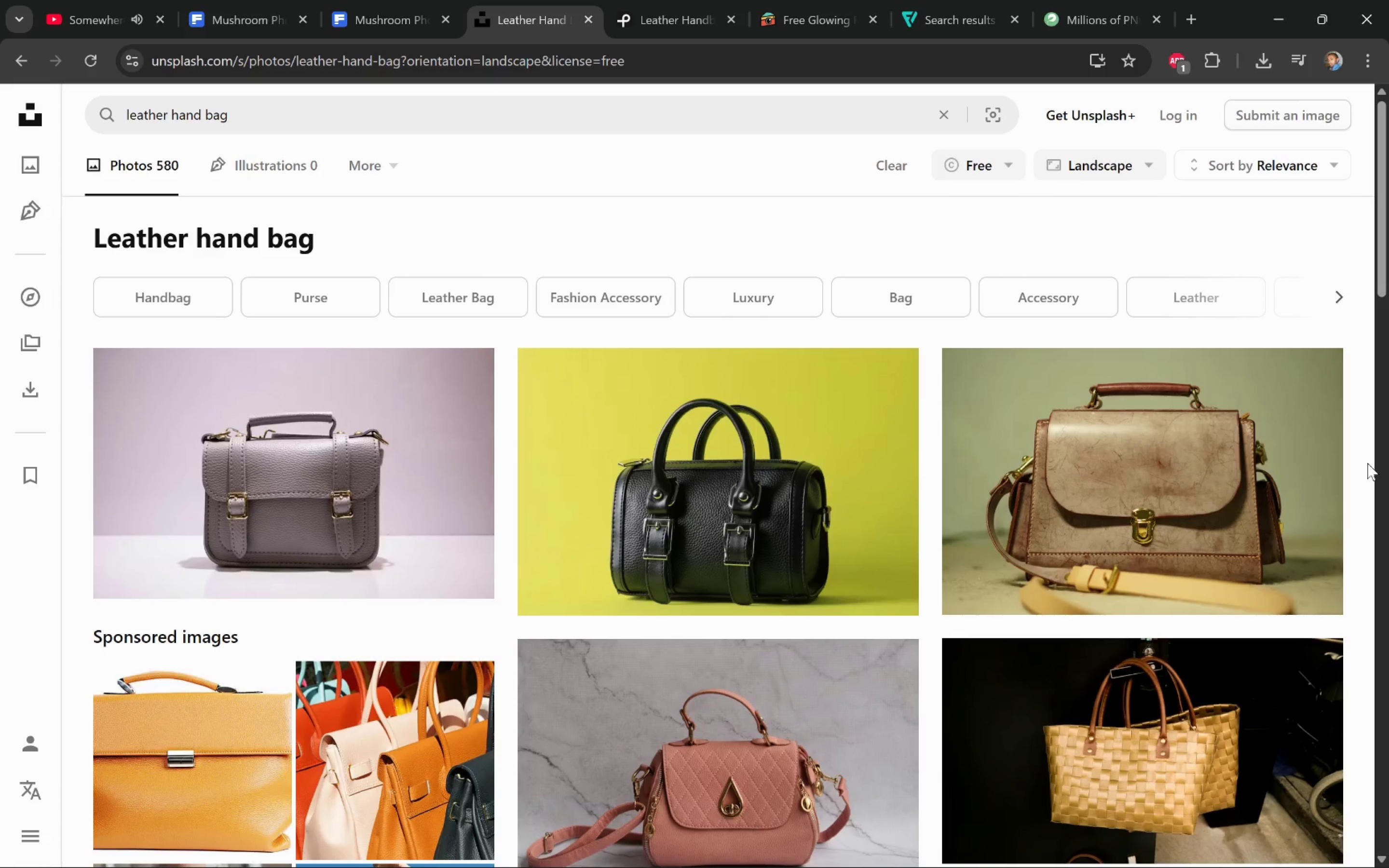 
wait(6.36)
 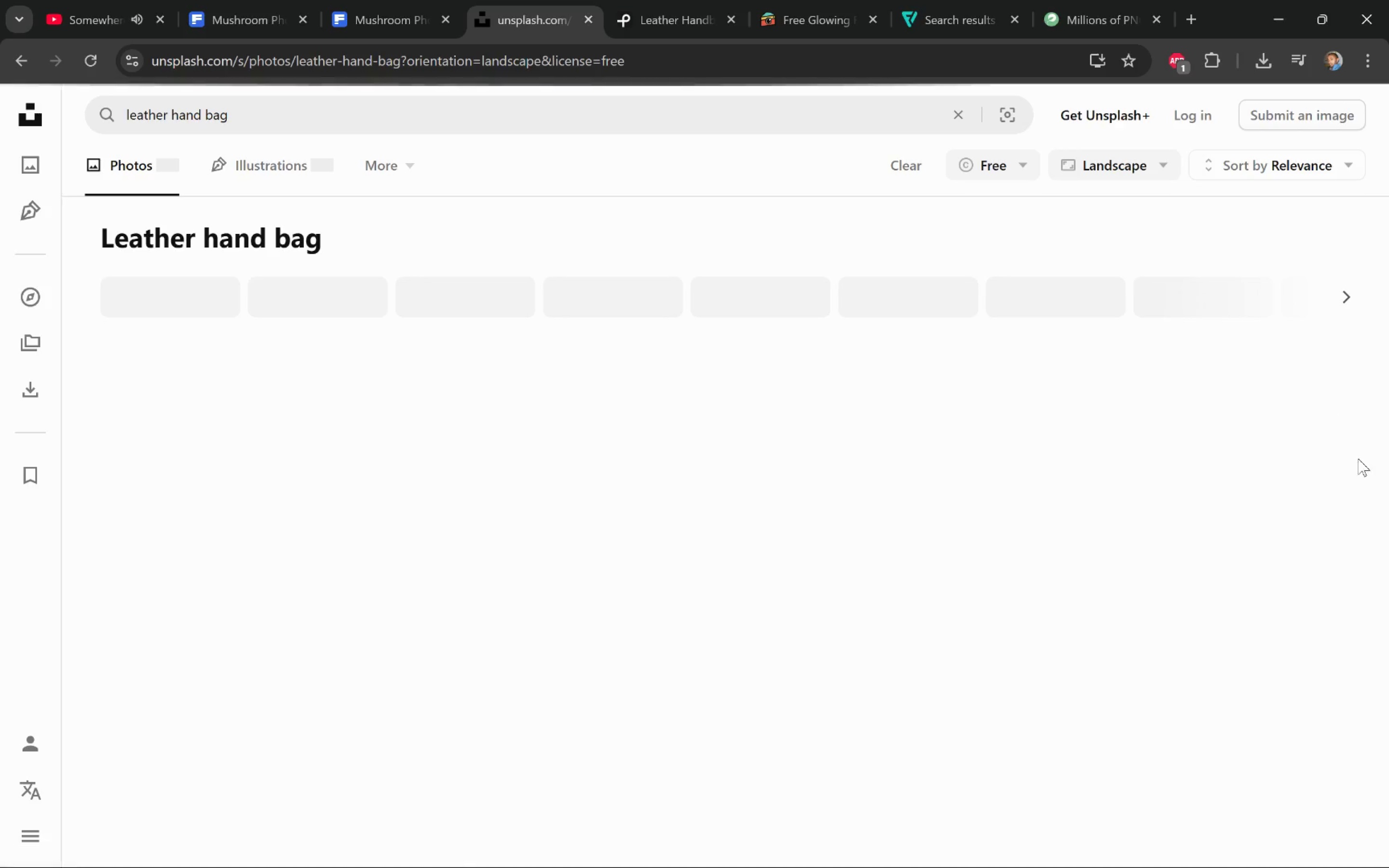 
scroll: coordinate [1359, 445], scroll_direction: down, amount: 8.0
 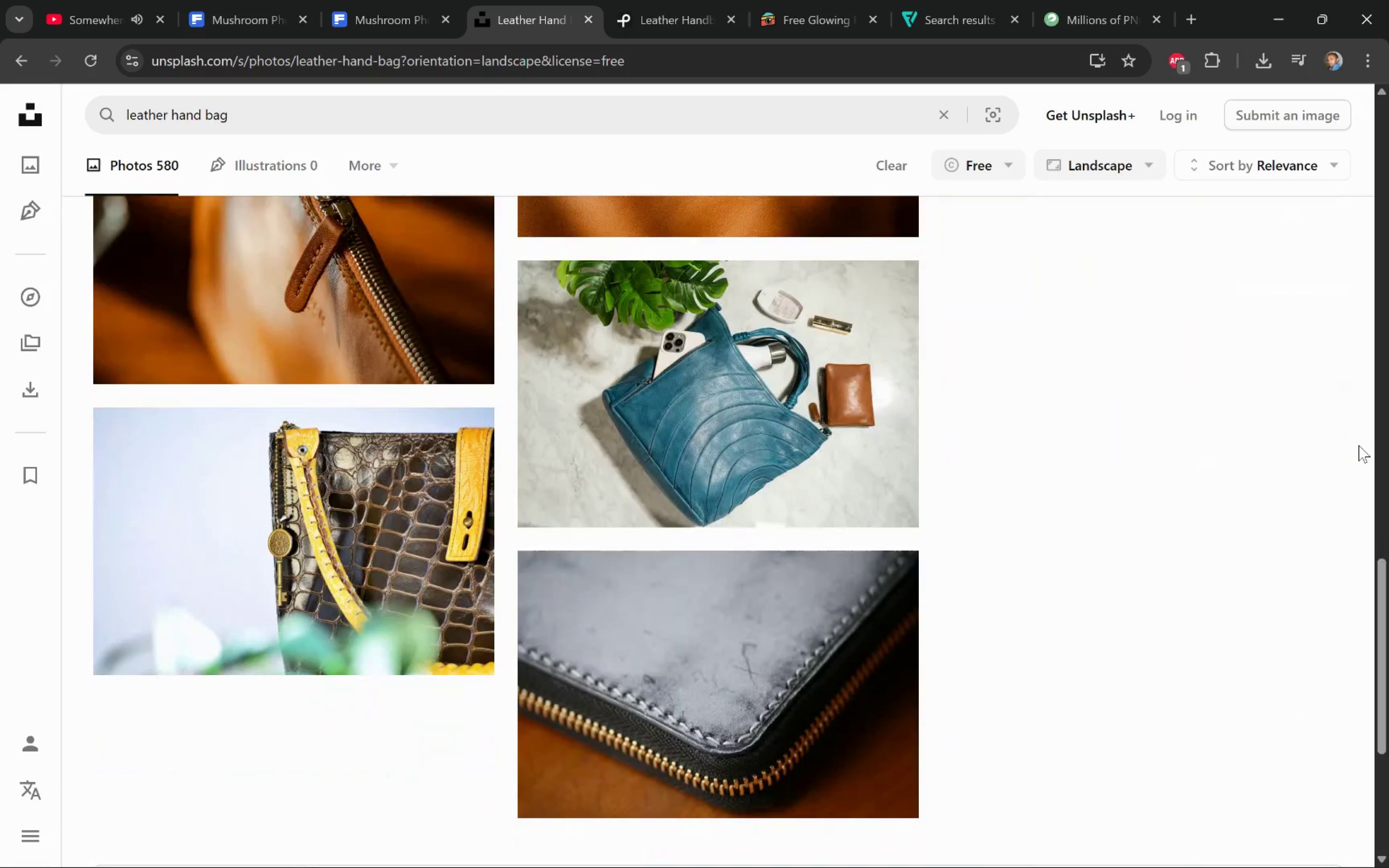 
scroll: coordinate [1359, 445], scroll_direction: up, amount: 2.0
 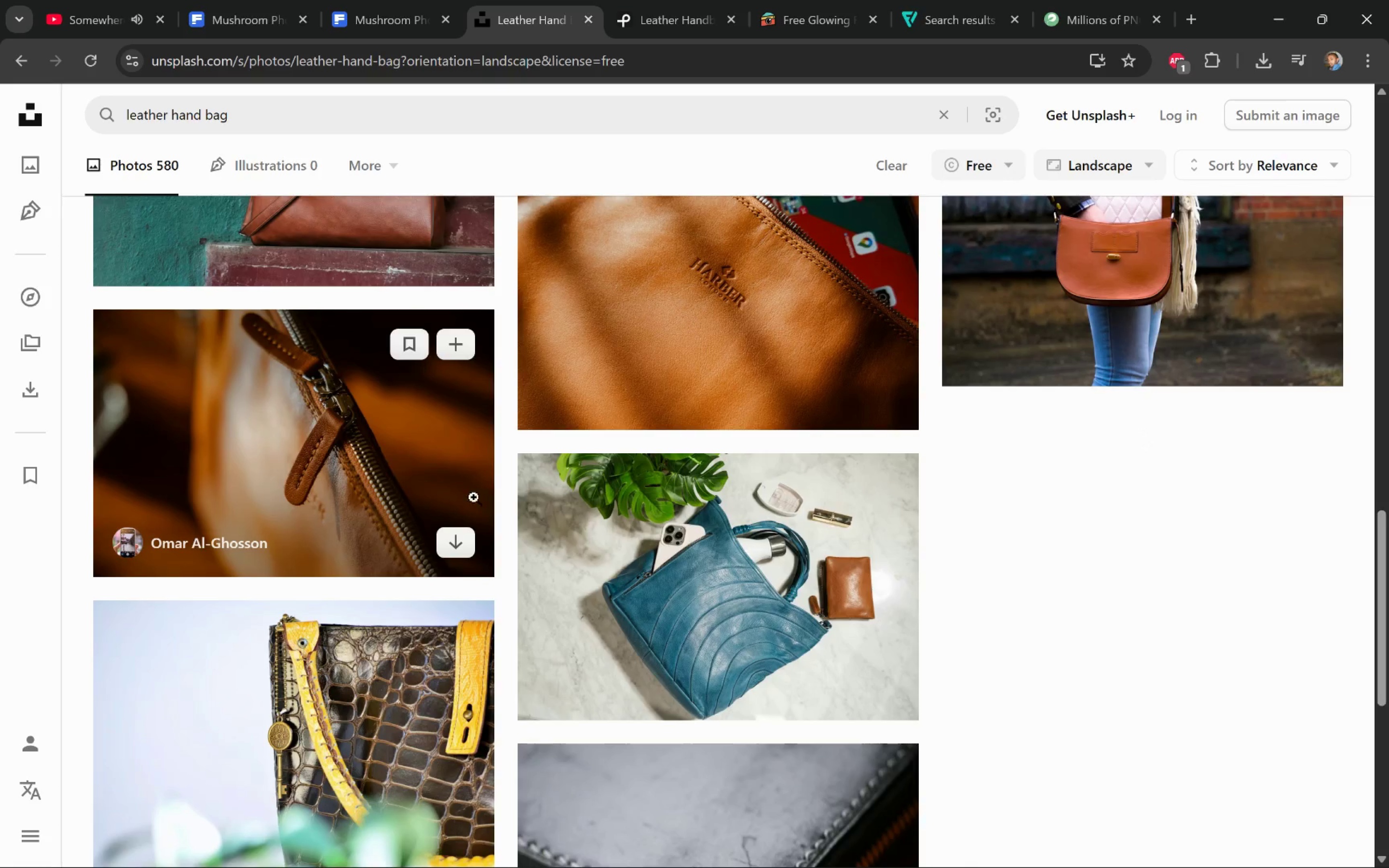 
left_click([460, 547])
 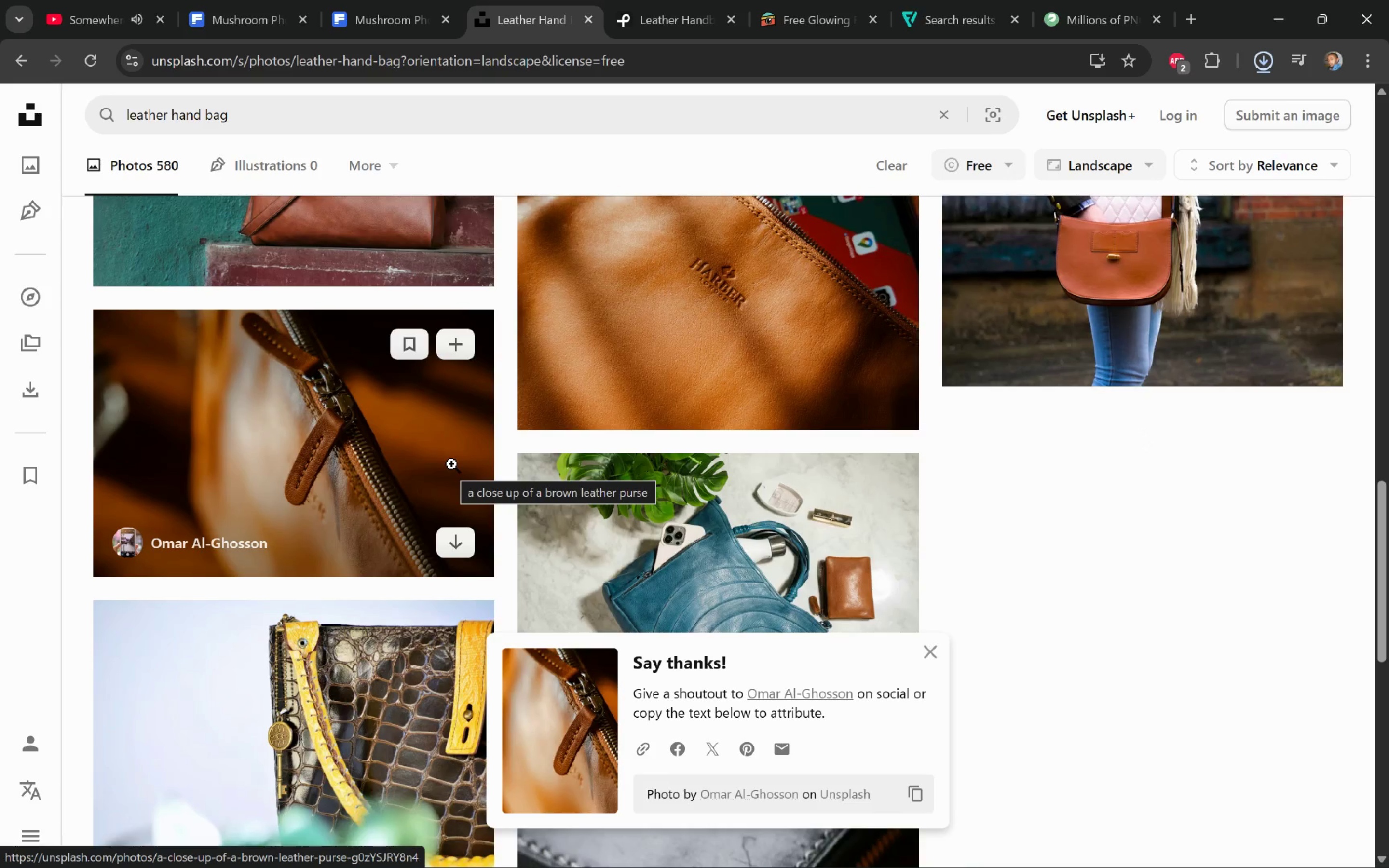 
wait(7.29)
 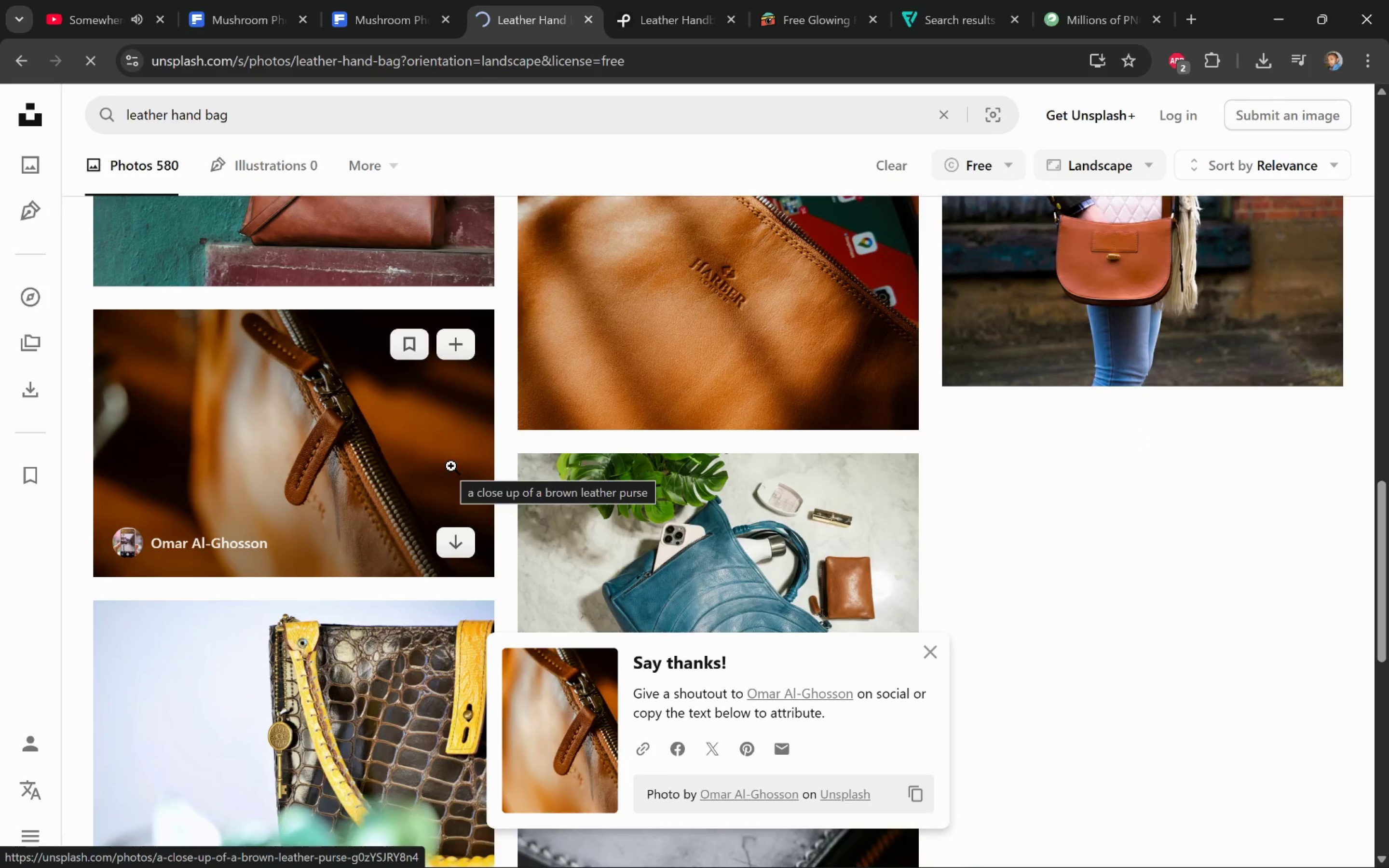 
key(Alt+Tab)
 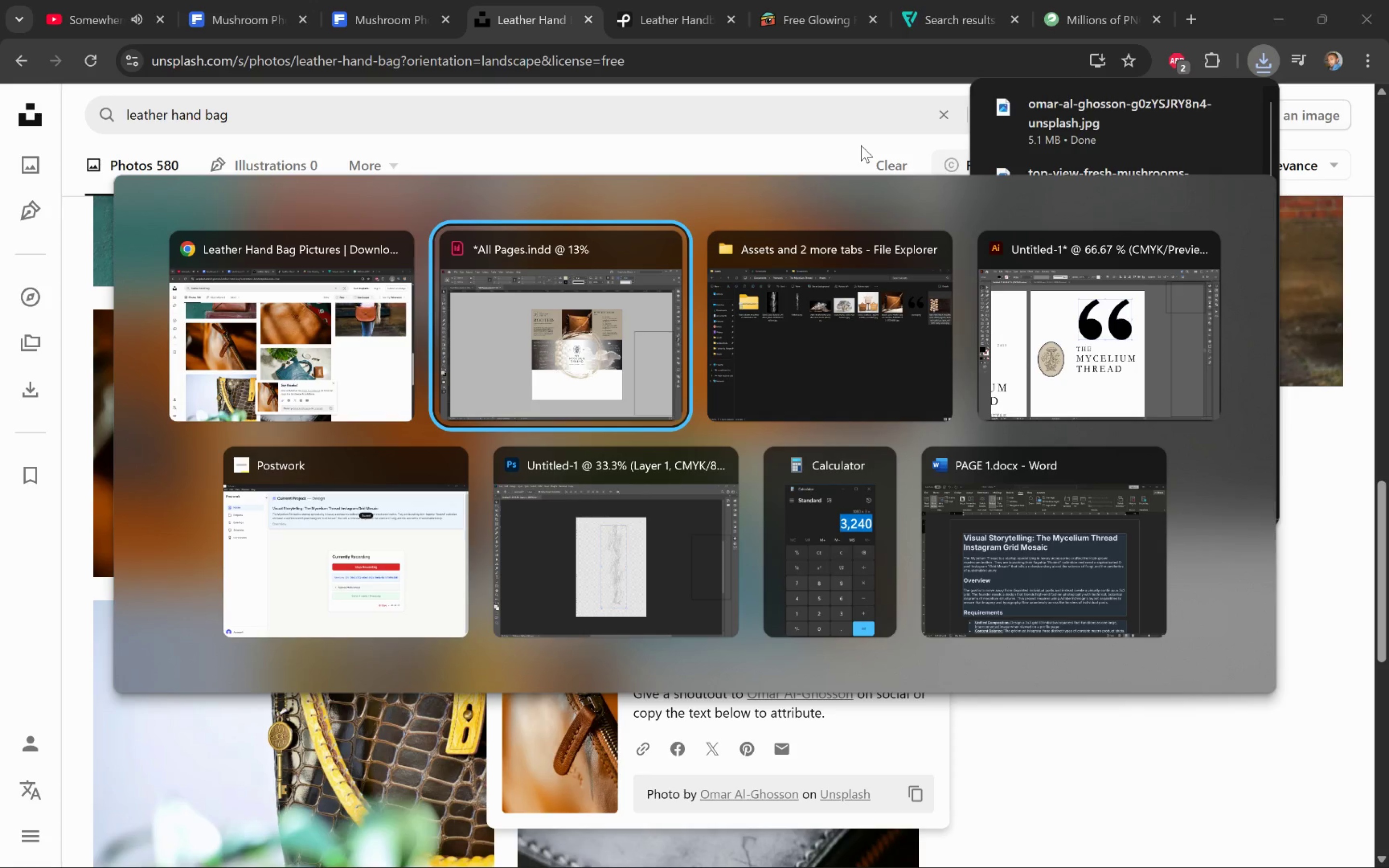 
wait(7.51)
 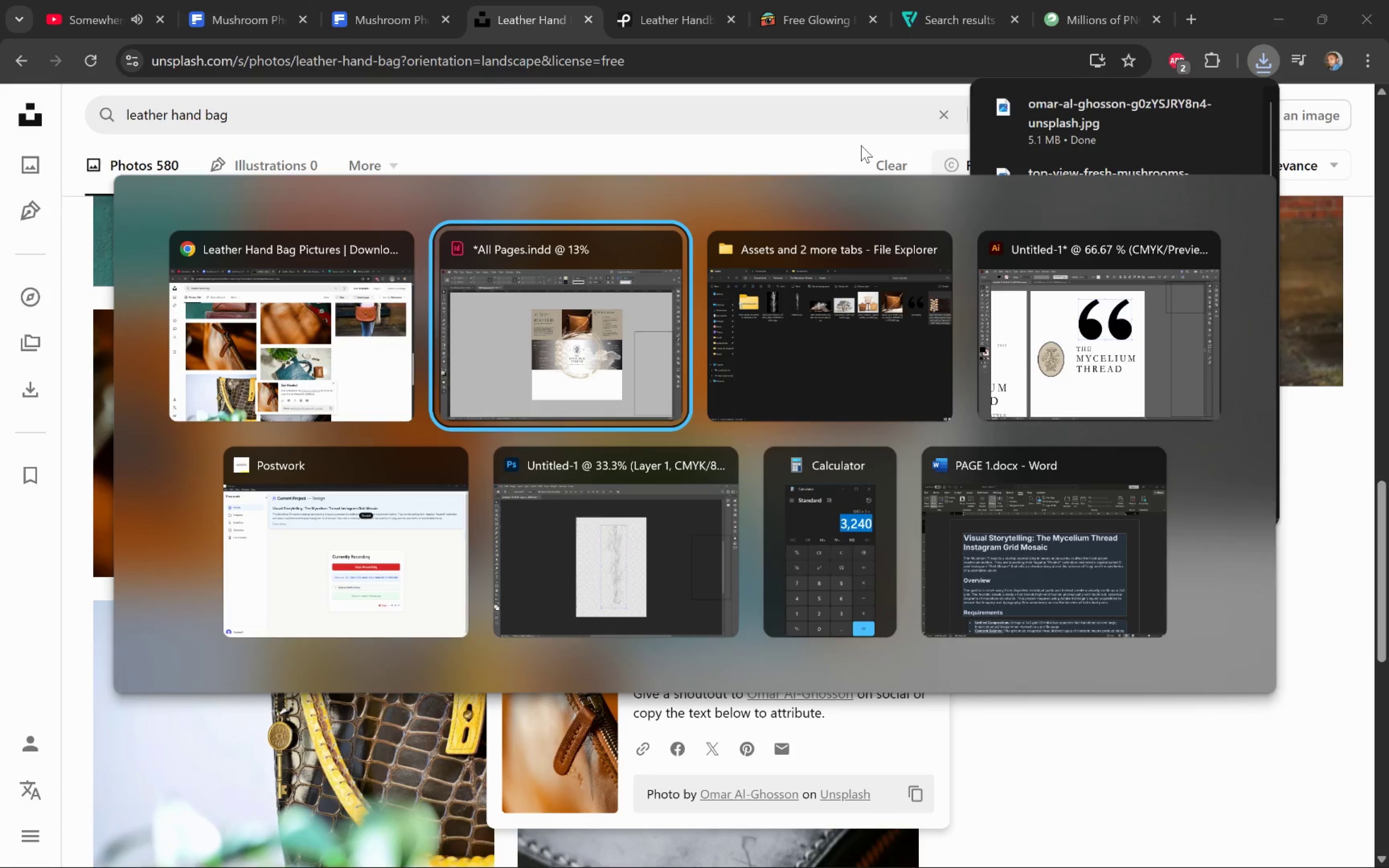 
key(Alt+Tab)
 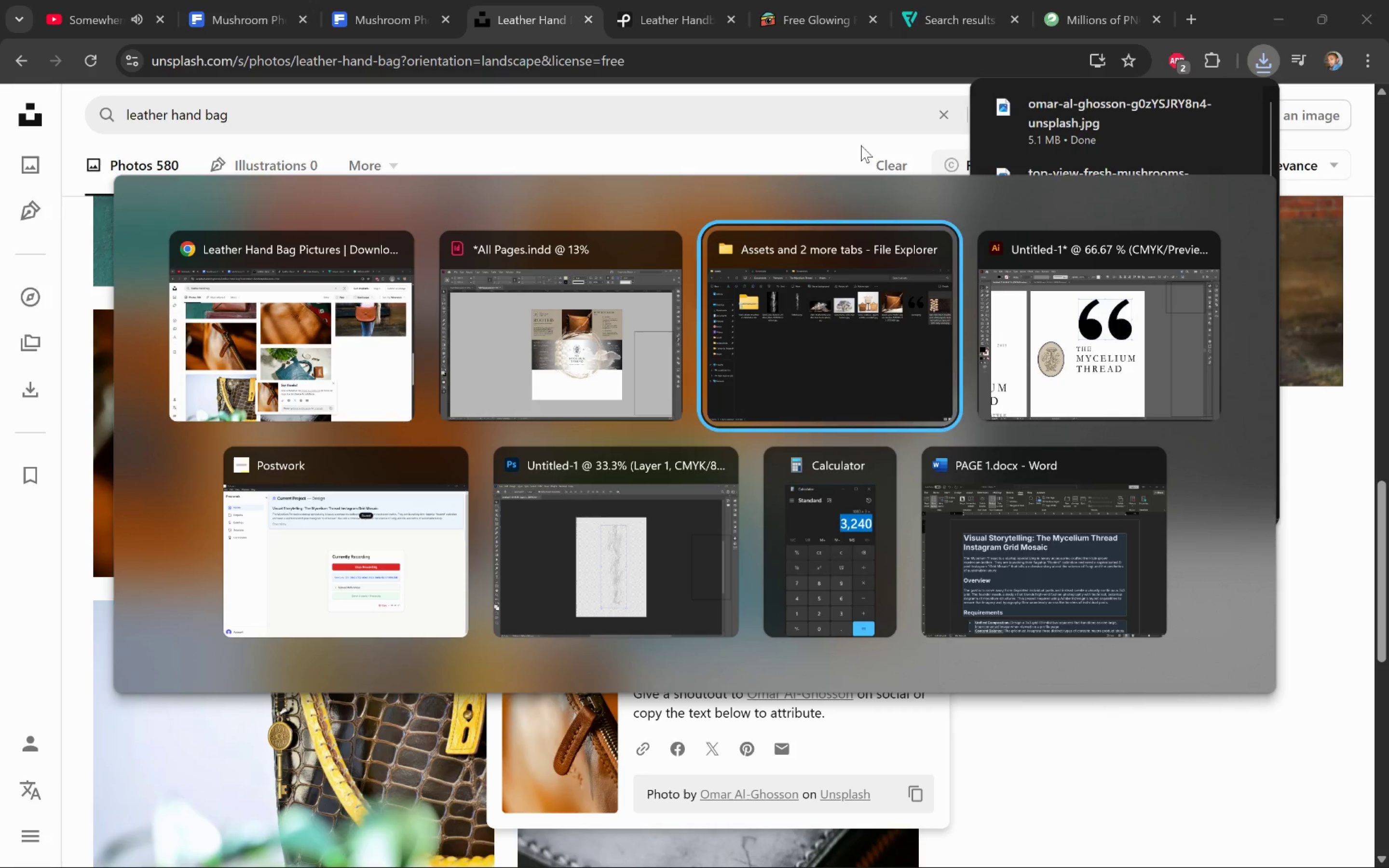 
key(Alt+Tab)
 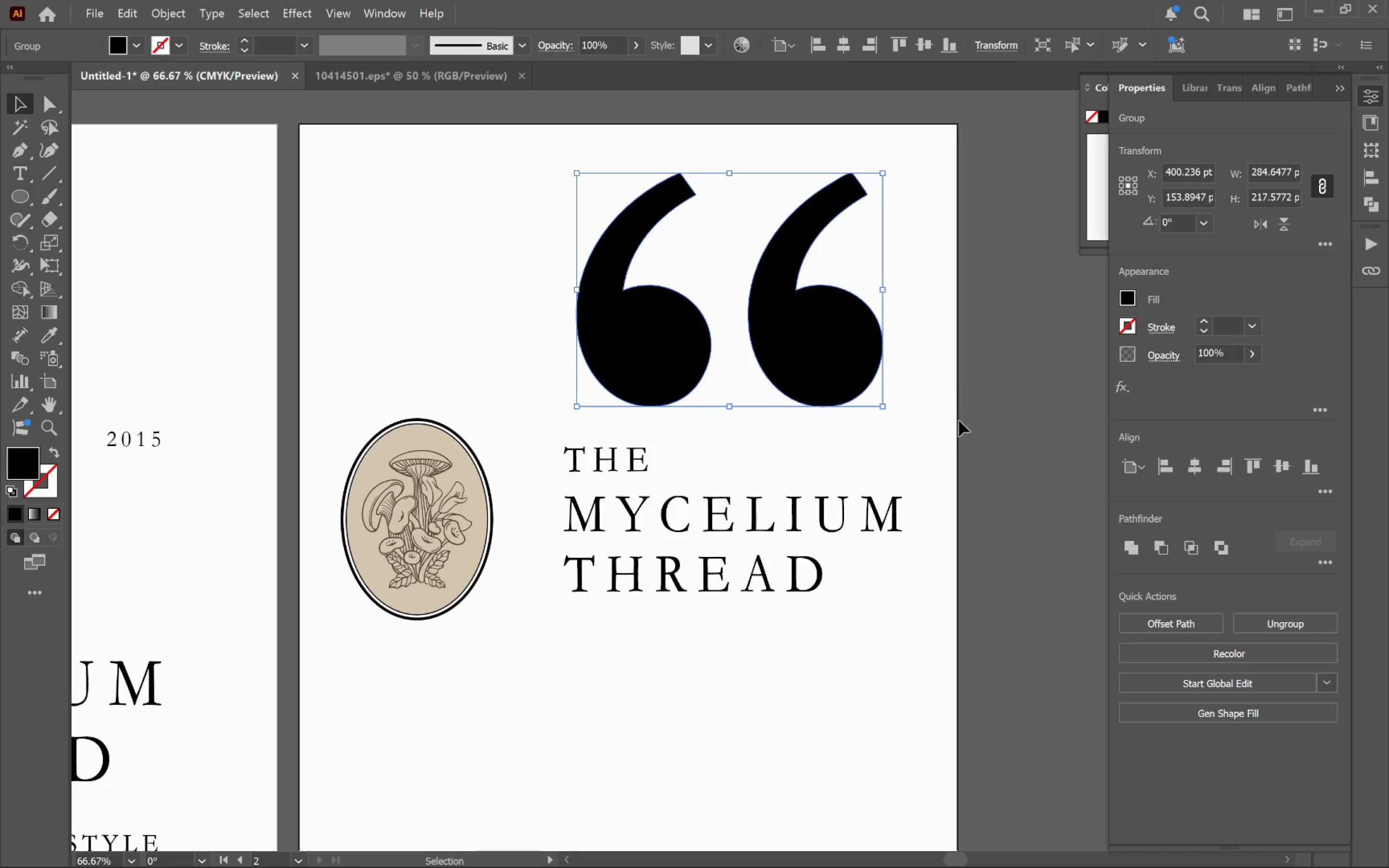 
hold_key(key=AltLeft, duration=0.33)
 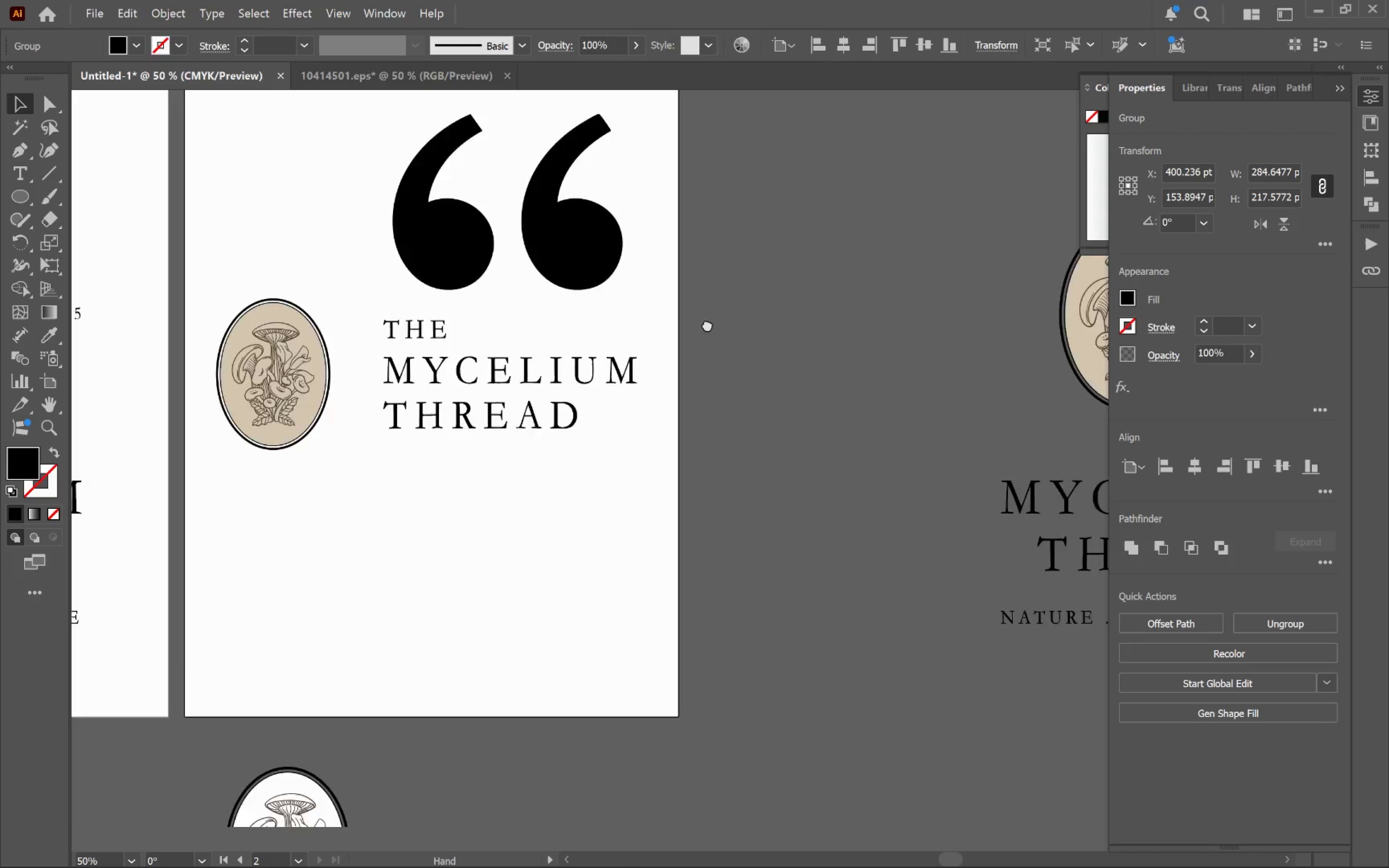 
hold_key(key=Space, duration=0.81)
 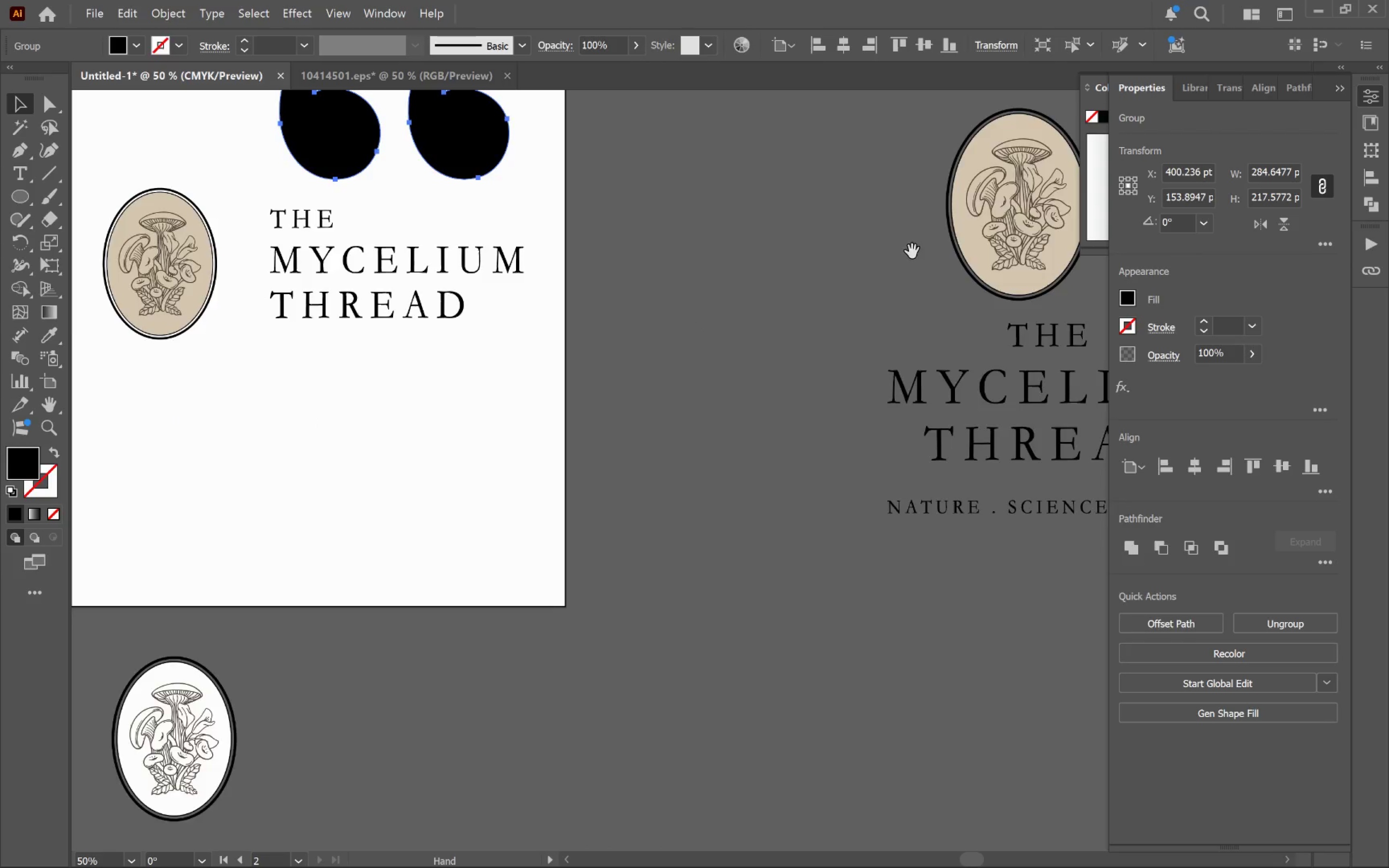 
left_click_drag(start_coordinate=[1034, 475], to_coordinate=[628, 234])
 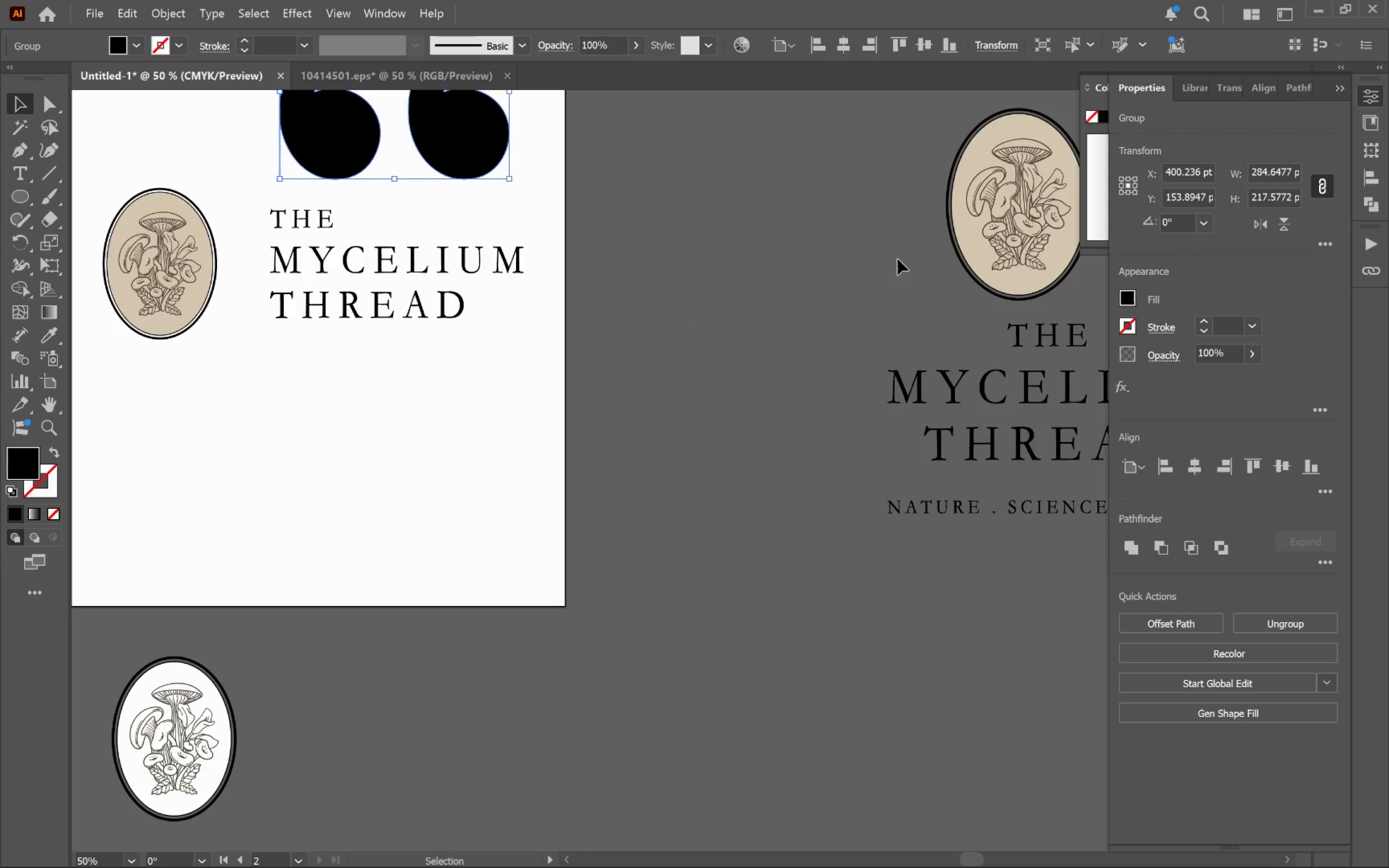 
scroll: coordinate [1013, 456], scroll_direction: down, amount: 1.0
 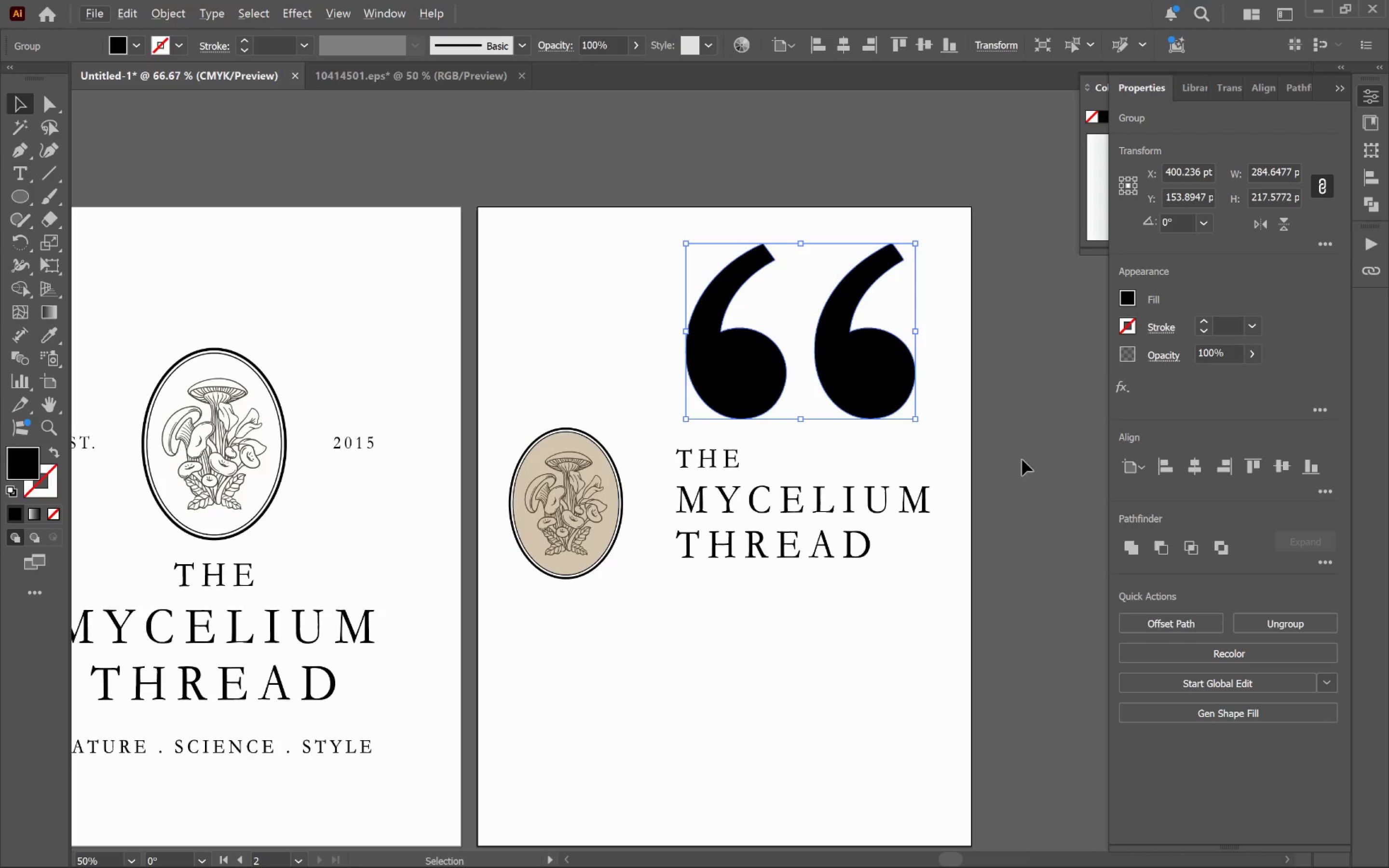 
hold_key(key=Space, duration=1.34)
 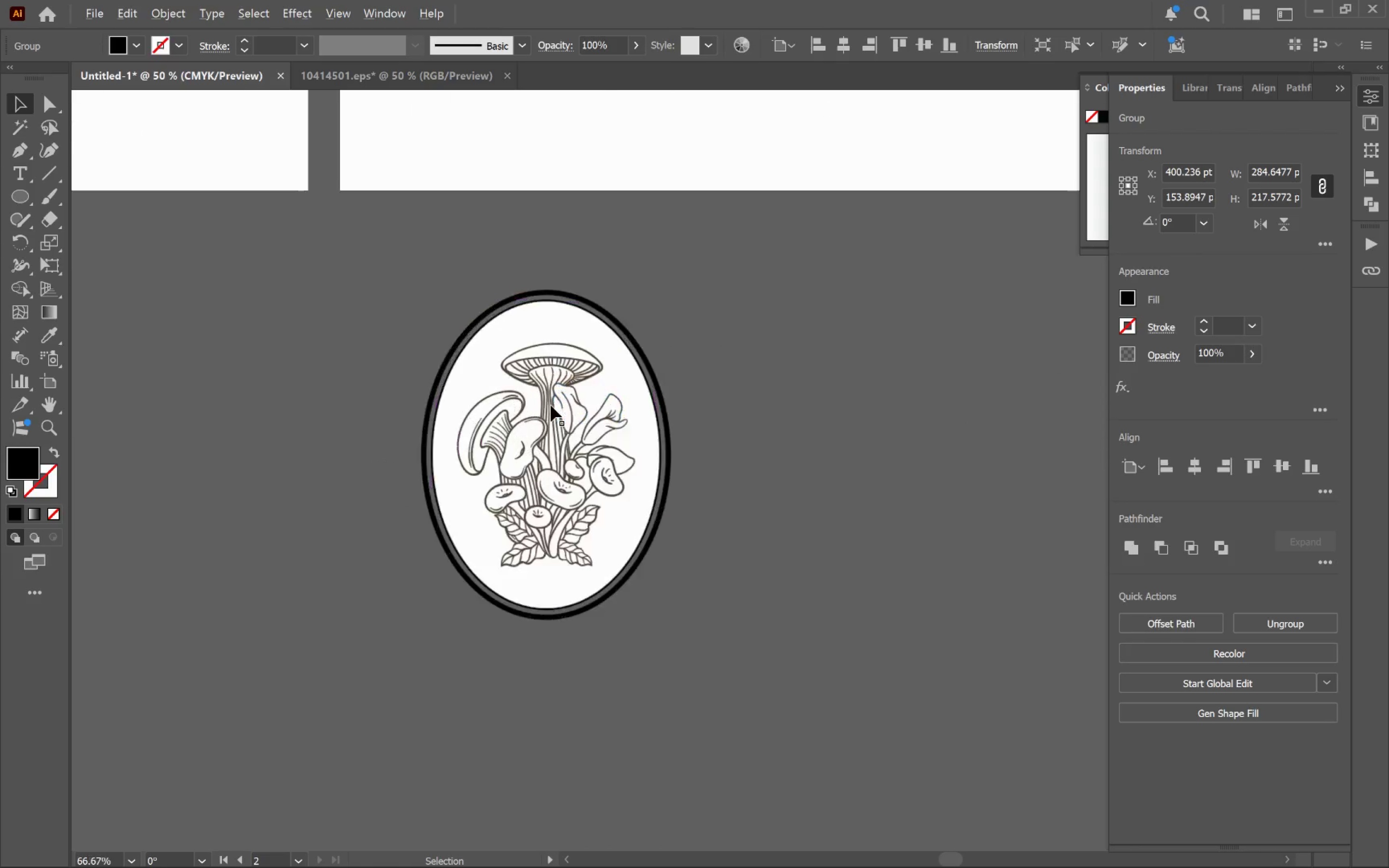 
left_click_drag(start_coordinate=[909, 251], to_coordinate=[988, 224])
 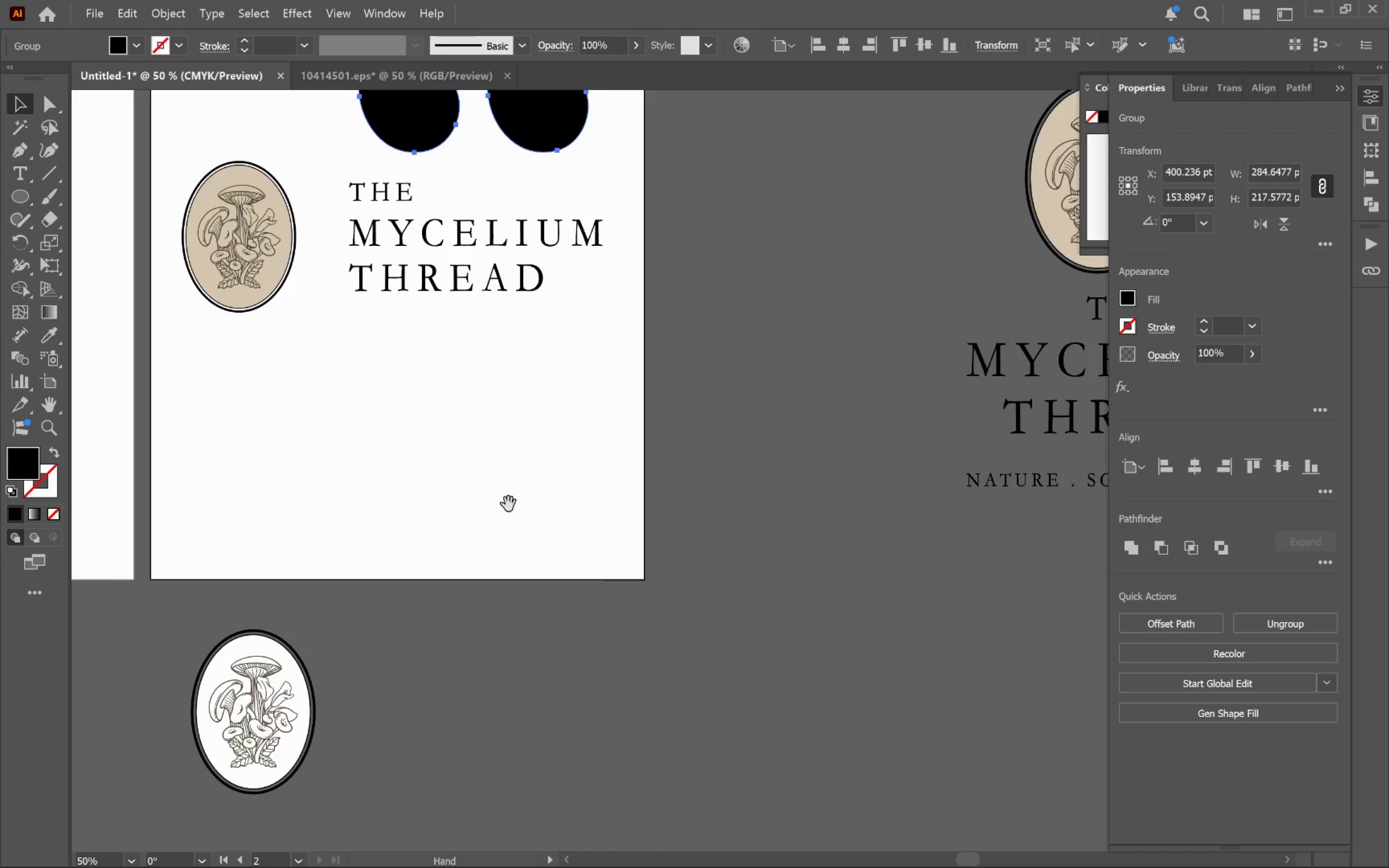 
left_click_drag(start_coordinate=[506, 508], to_coordinate=[802, 226])
 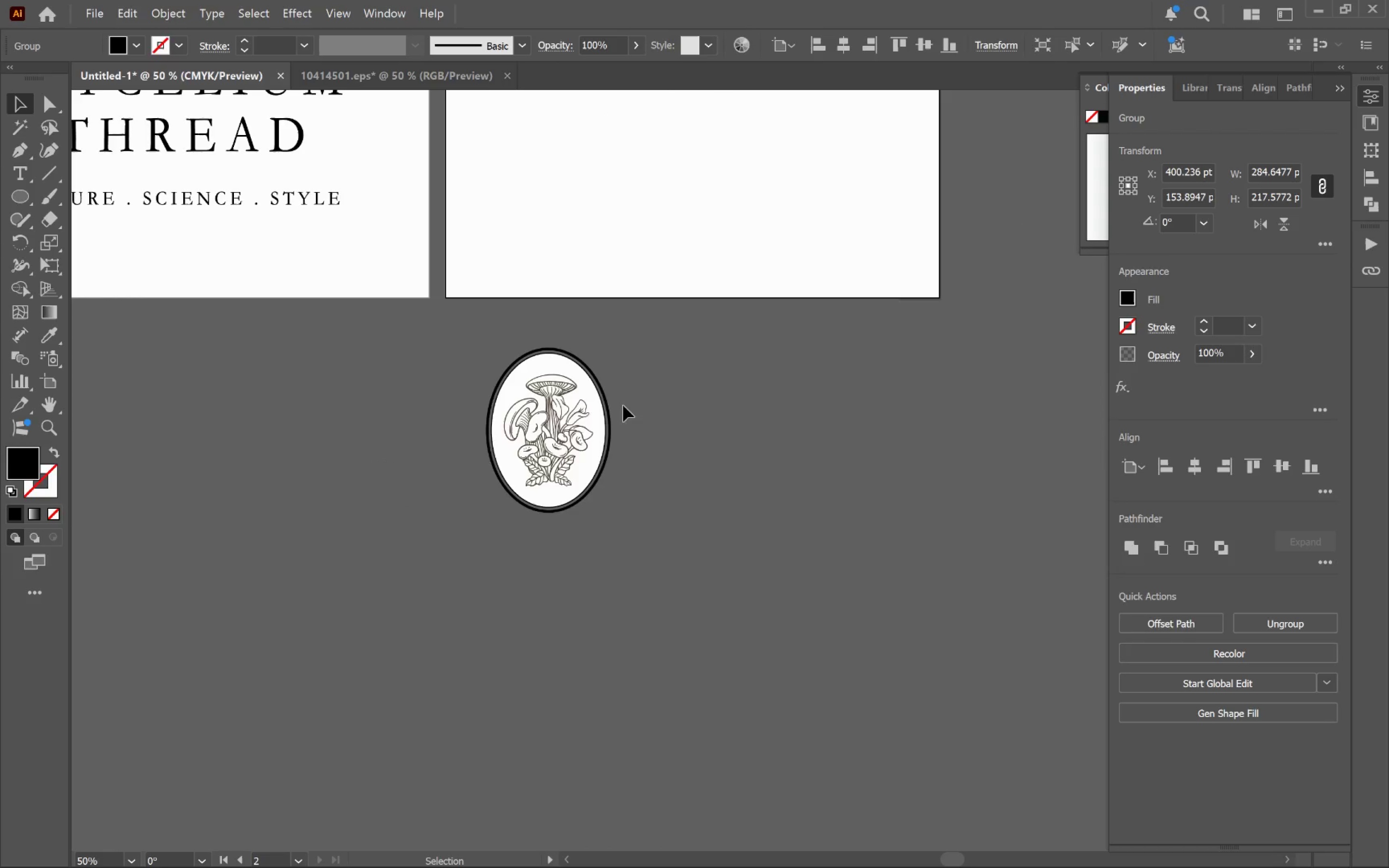 
hold_key(key=AltLeft, duration=0.65)
scroll: coordinate [551, 406], scroll_direction: up, amount: 4.0
 